 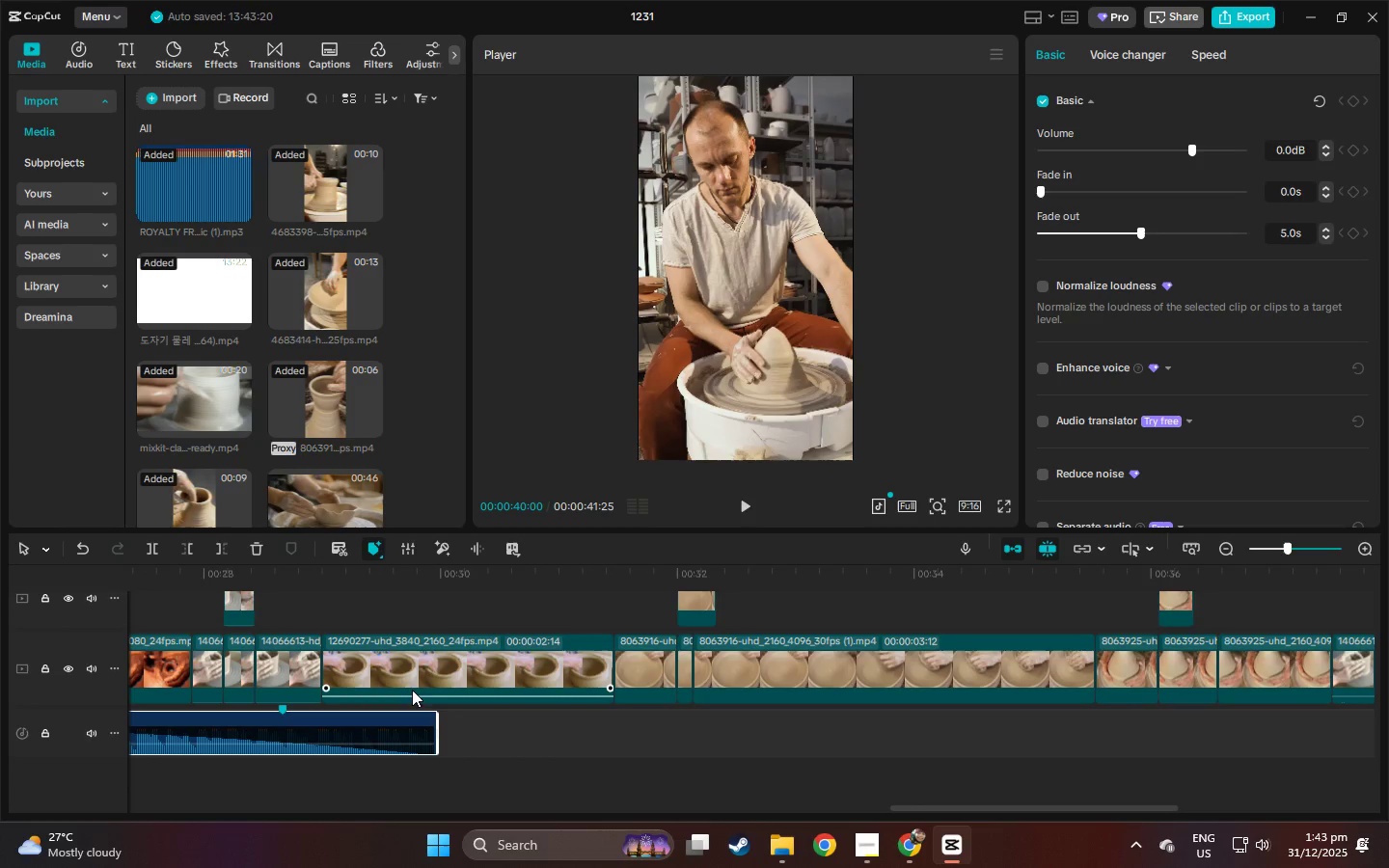 
left_click([511, 661])
 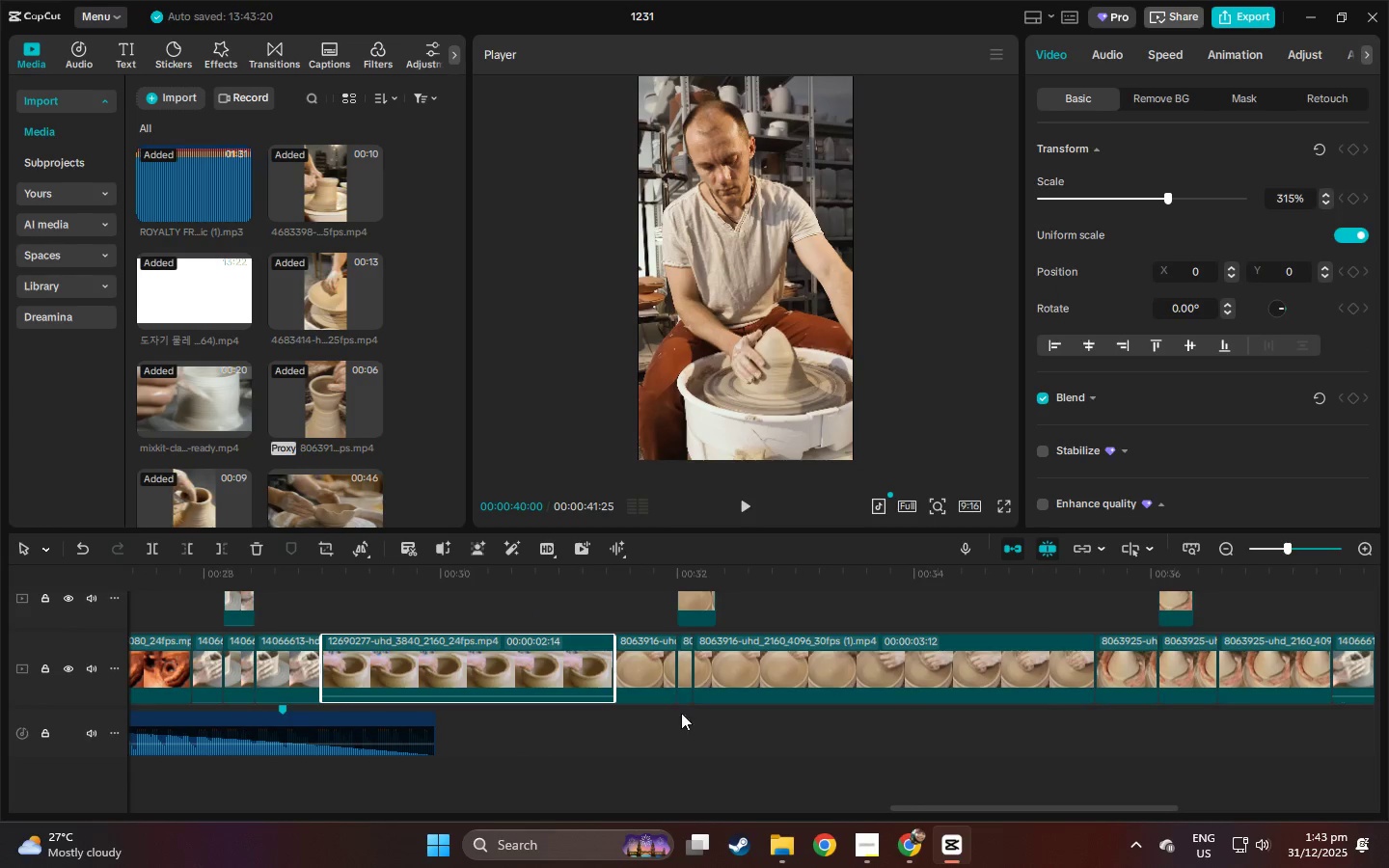 
left_click_drag(start_coordinate=[573, 721], to_coordinate=[1020, 692])
 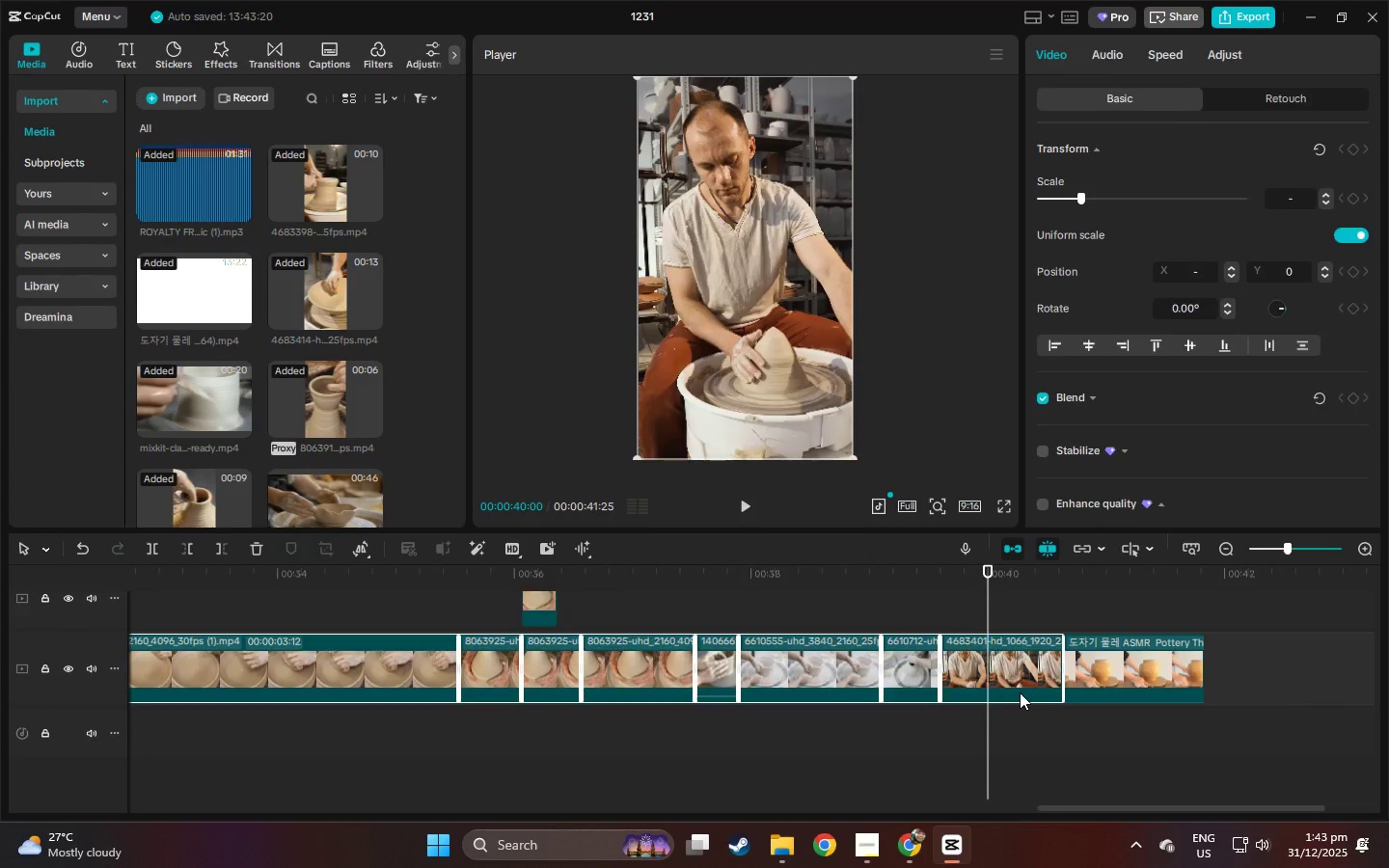 
key(Delete)
 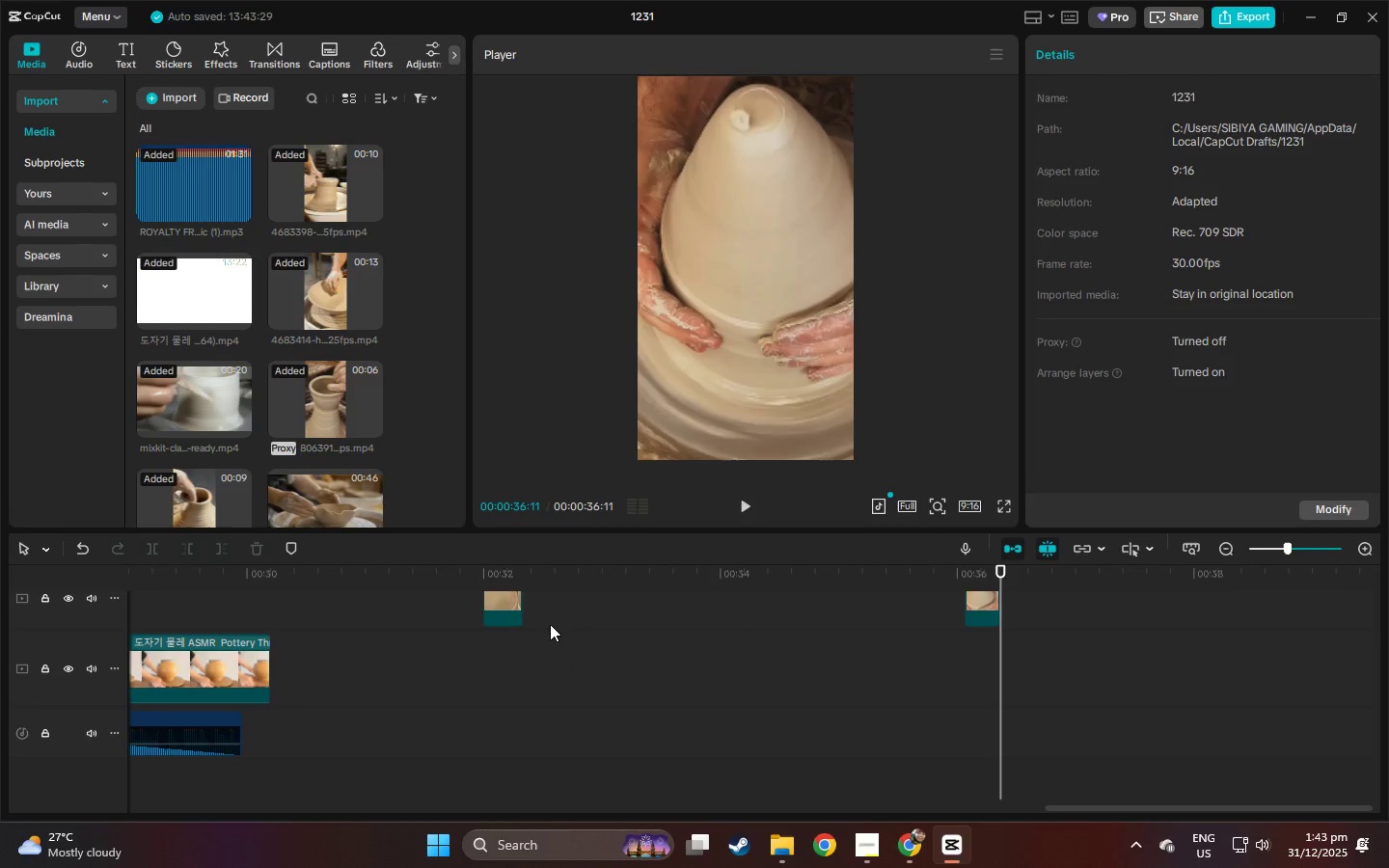 
left_click([490, 606])
 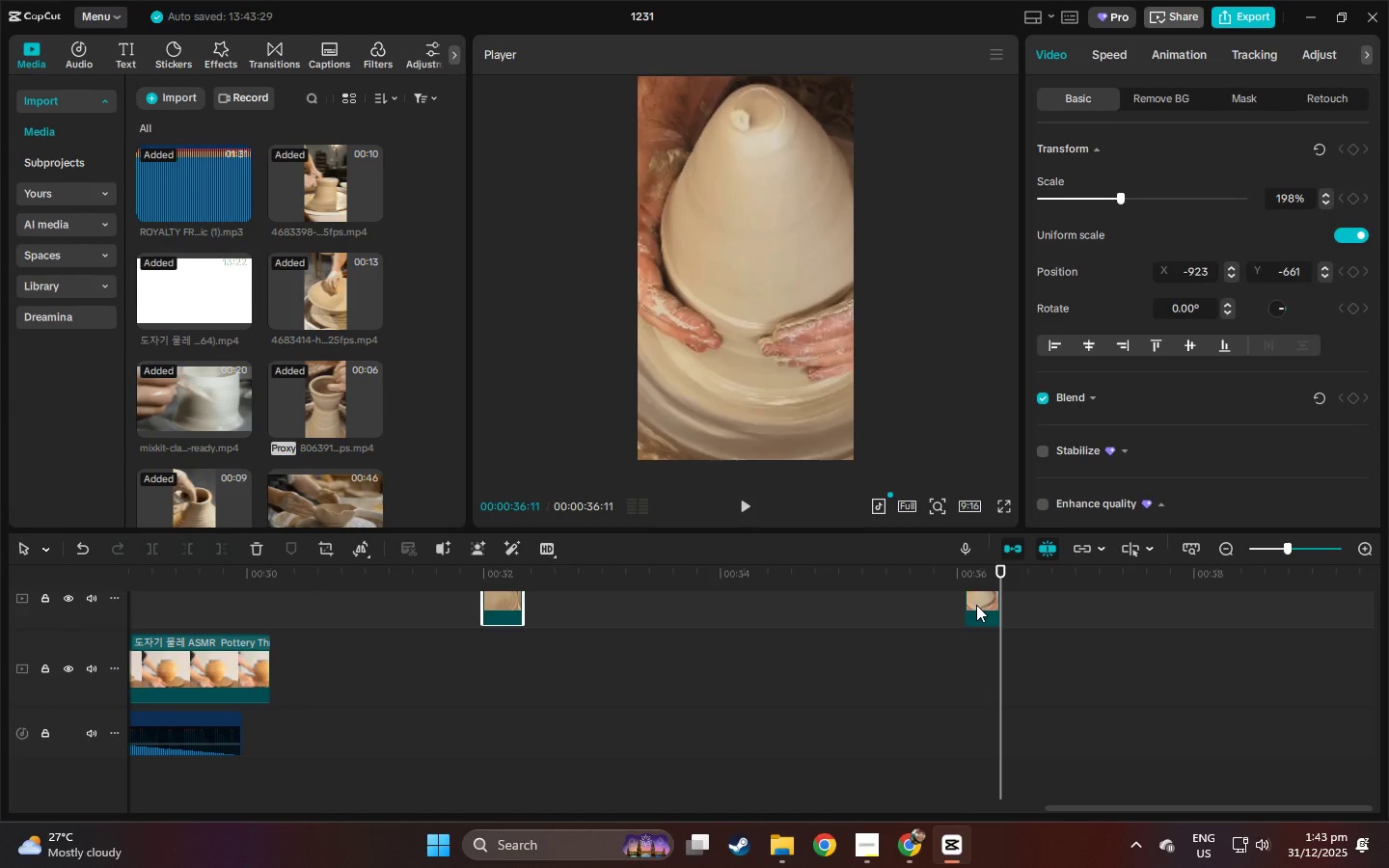 
key(Delete)
 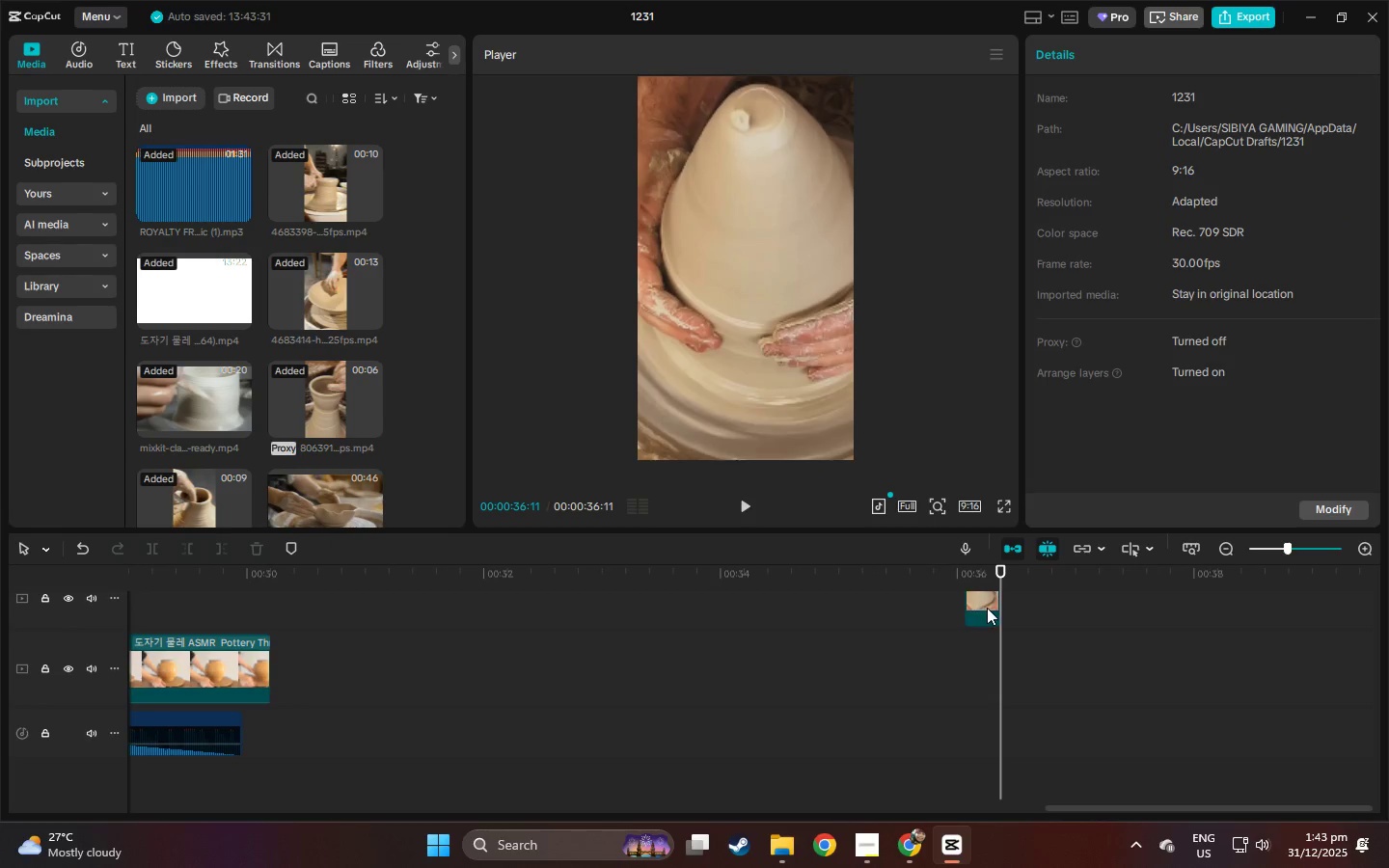 
left_click([987, 608])
 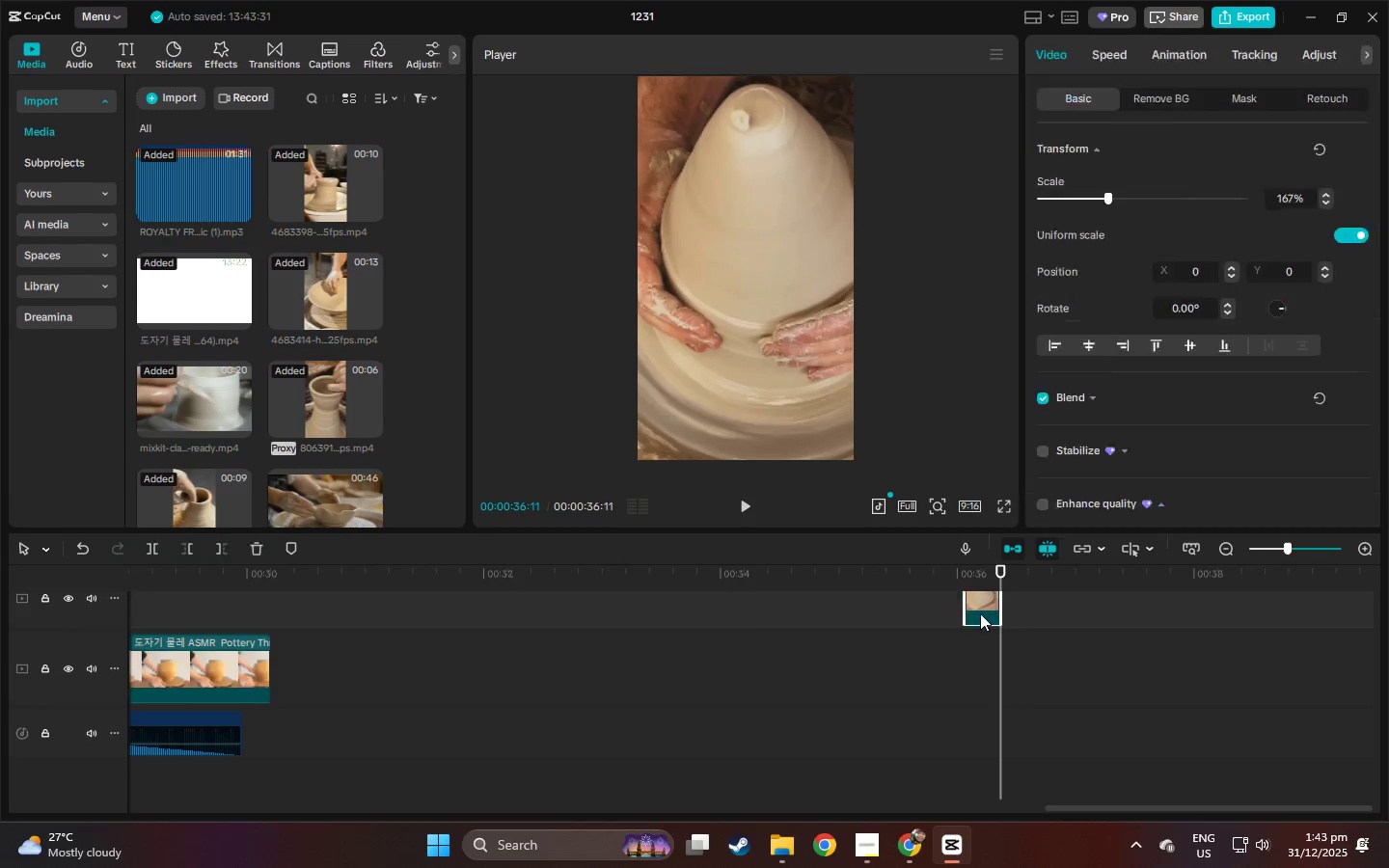 
key(Delete)
 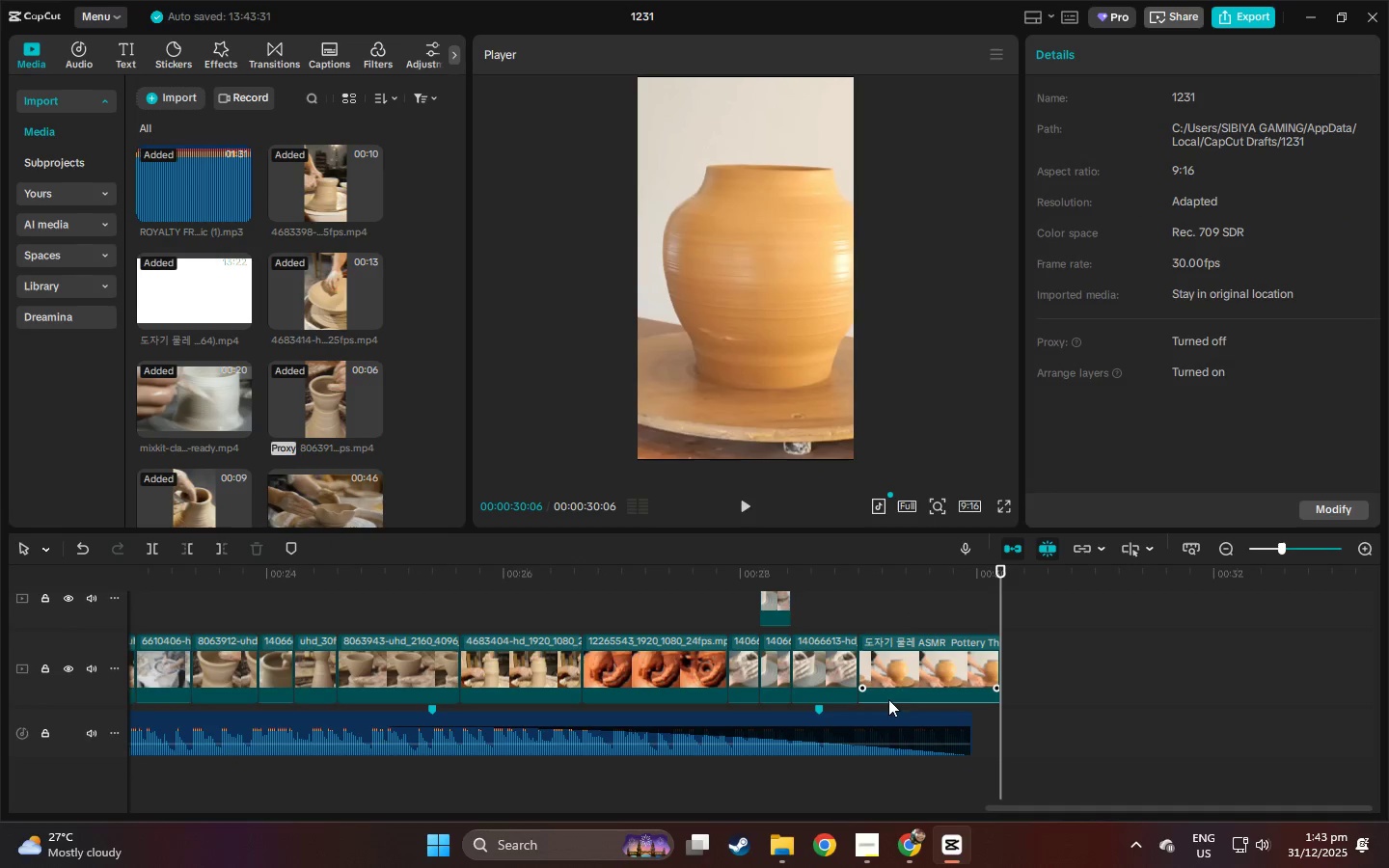 
left_click([913, 681])
 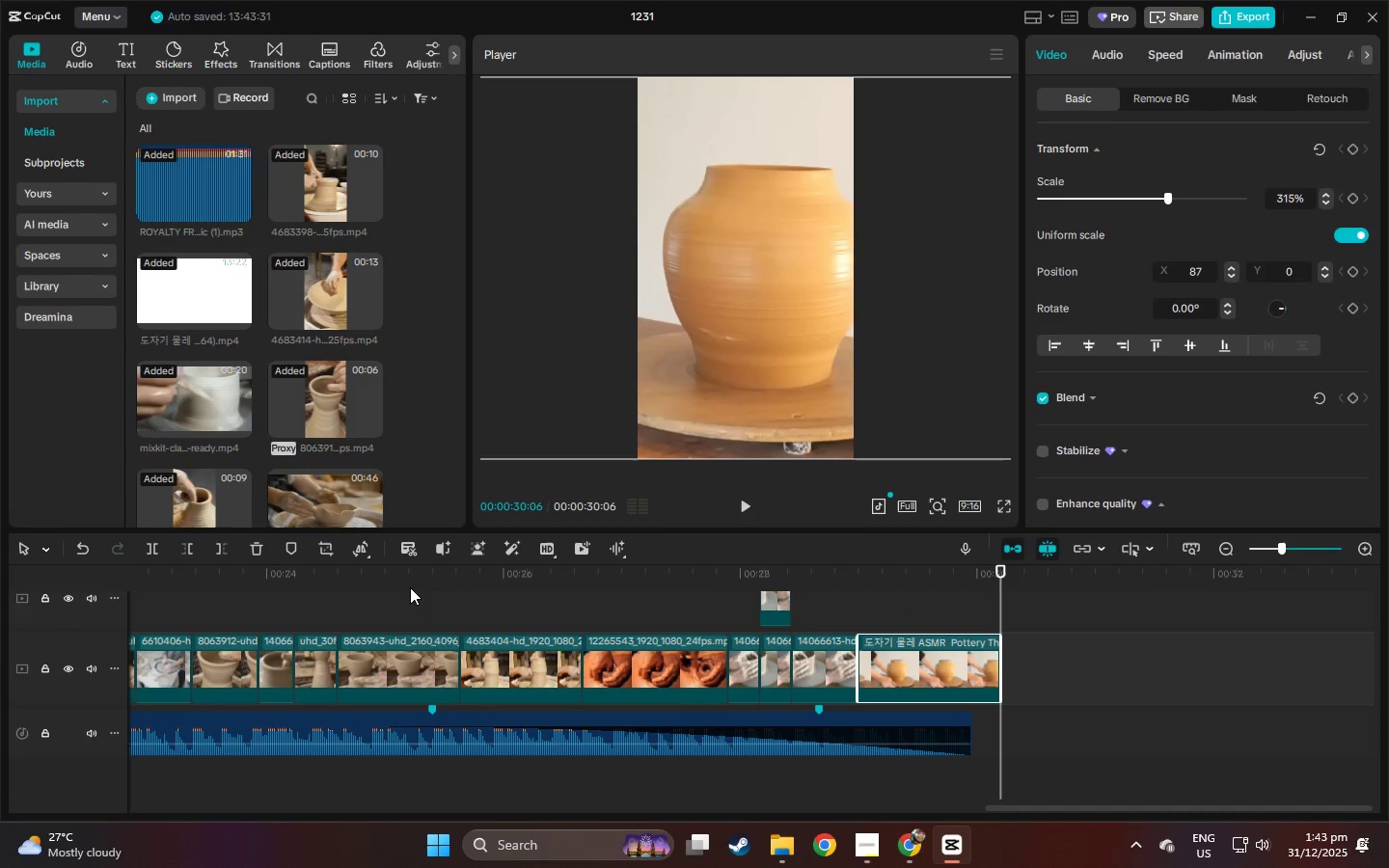 
left_click_drag(start_coordinate=[390, 583], to_coordinate=[0, 599])
 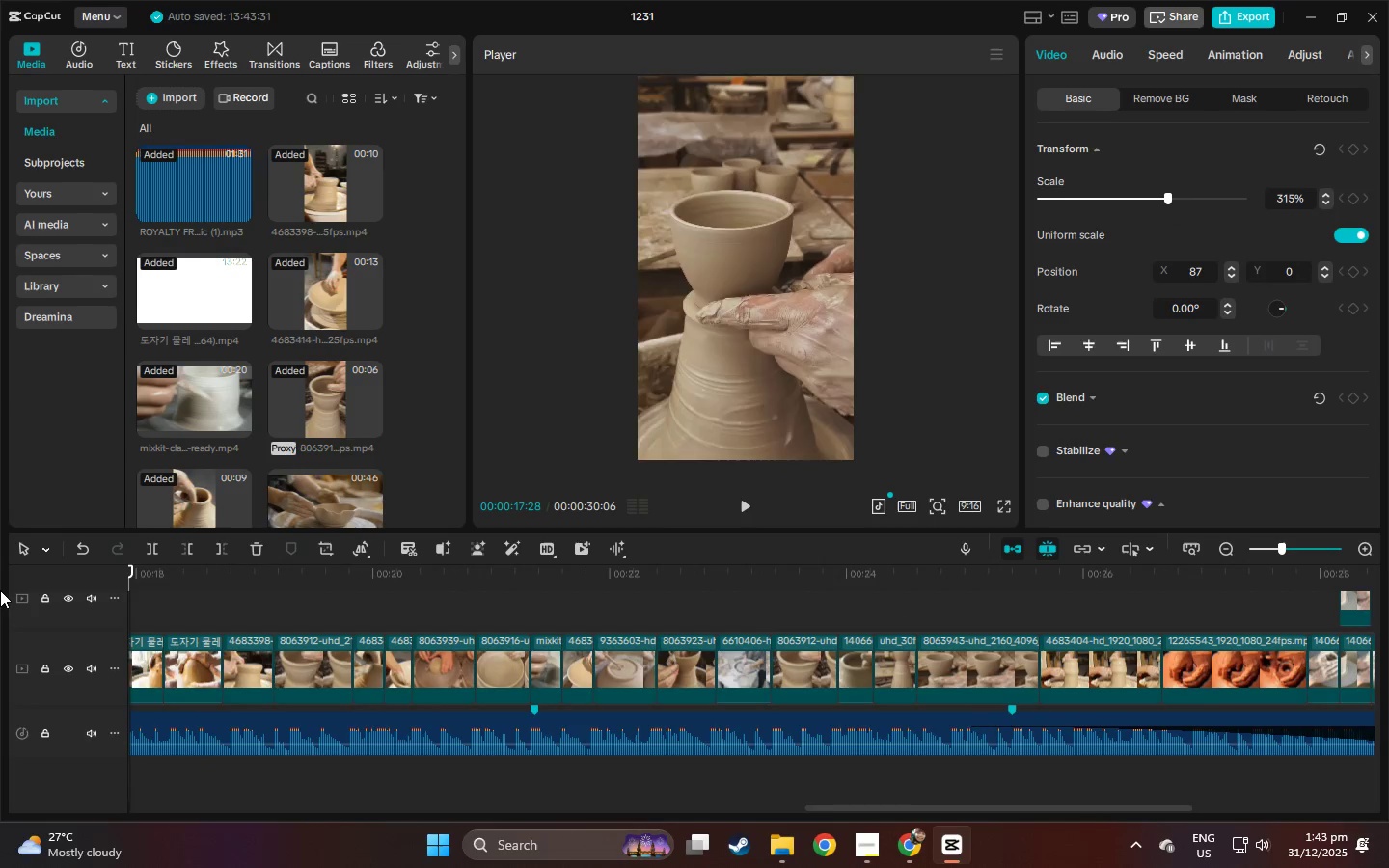 
key(Space)
 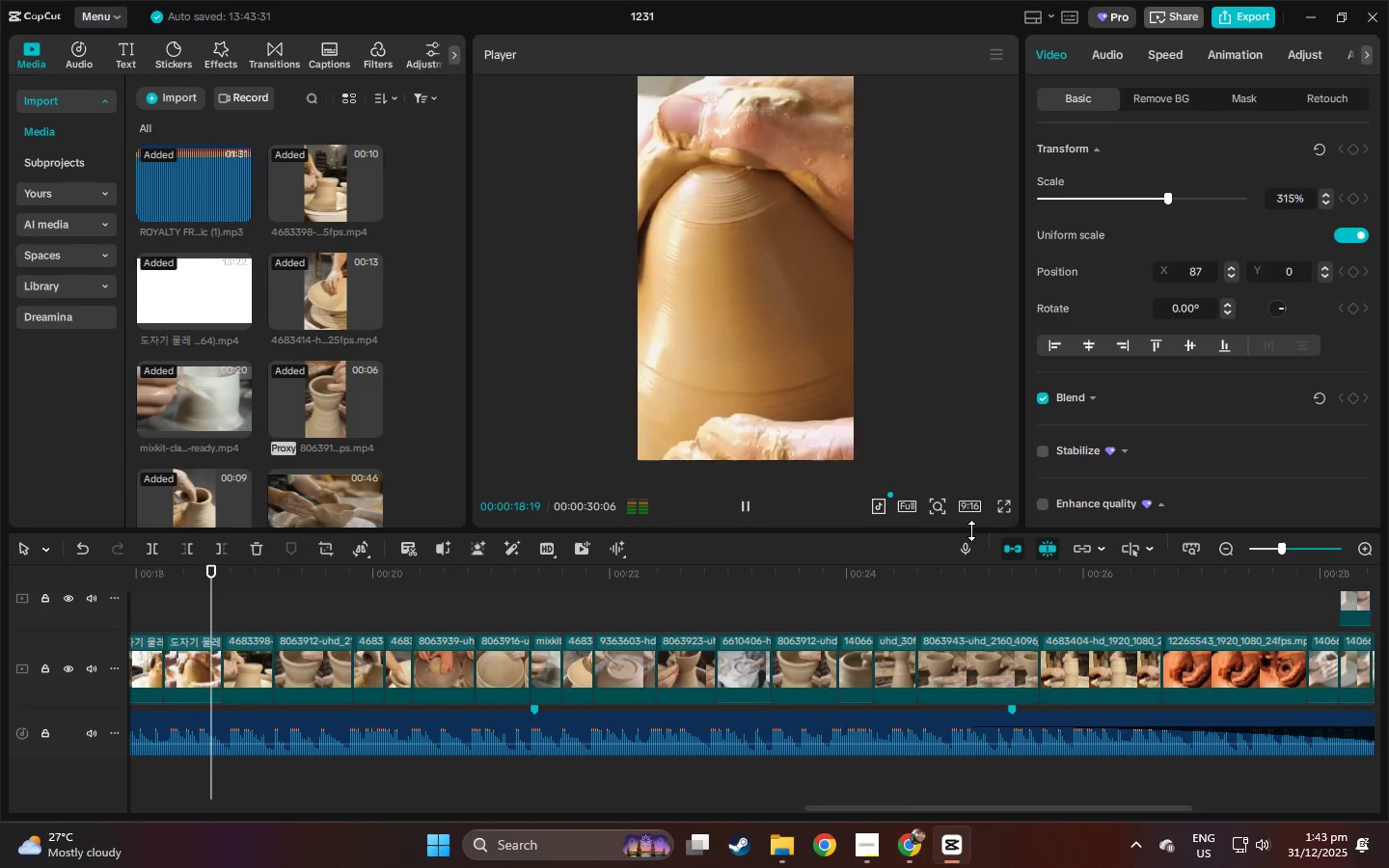 
left_click([1002, 509])
 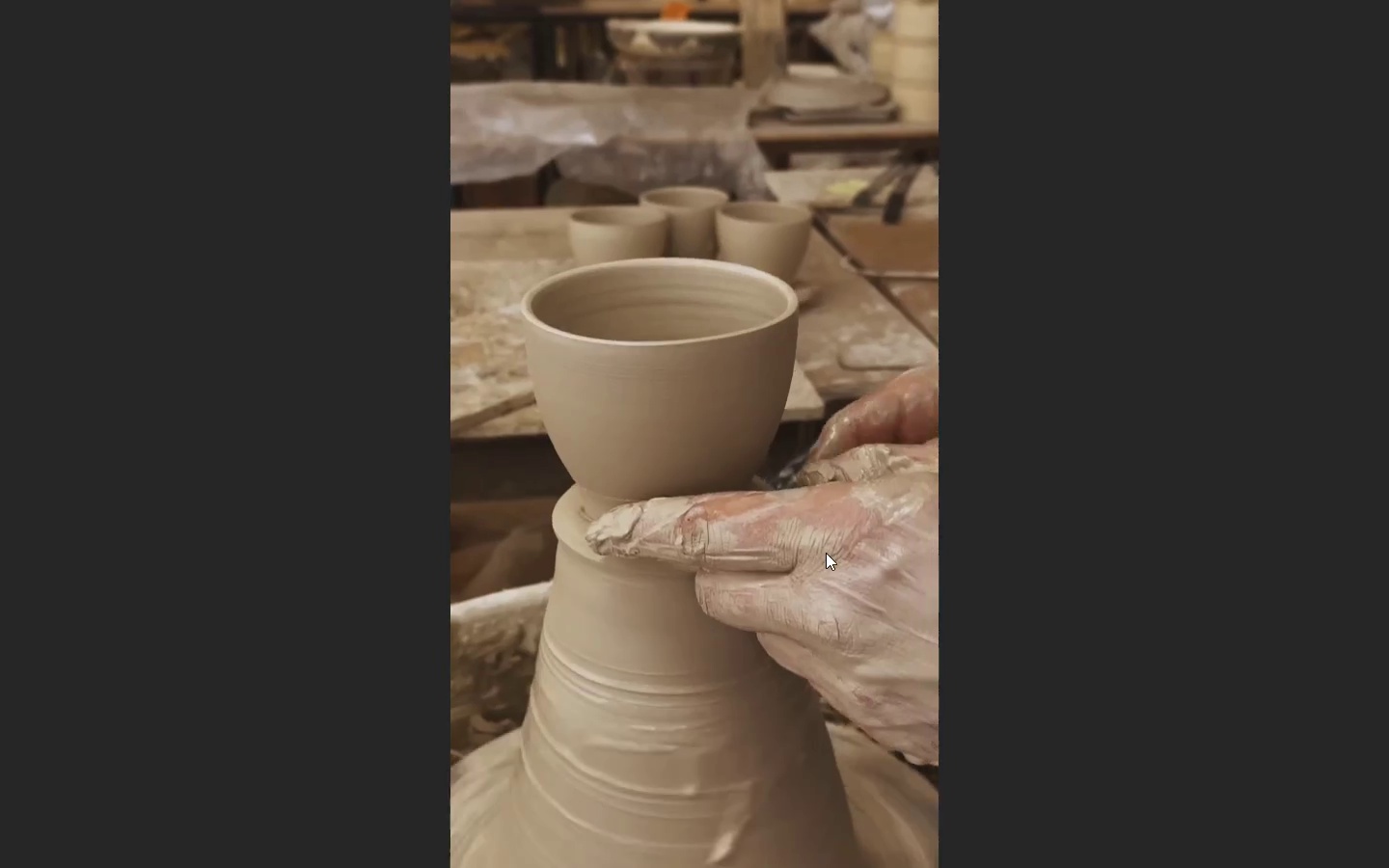 
wait(10.89)
 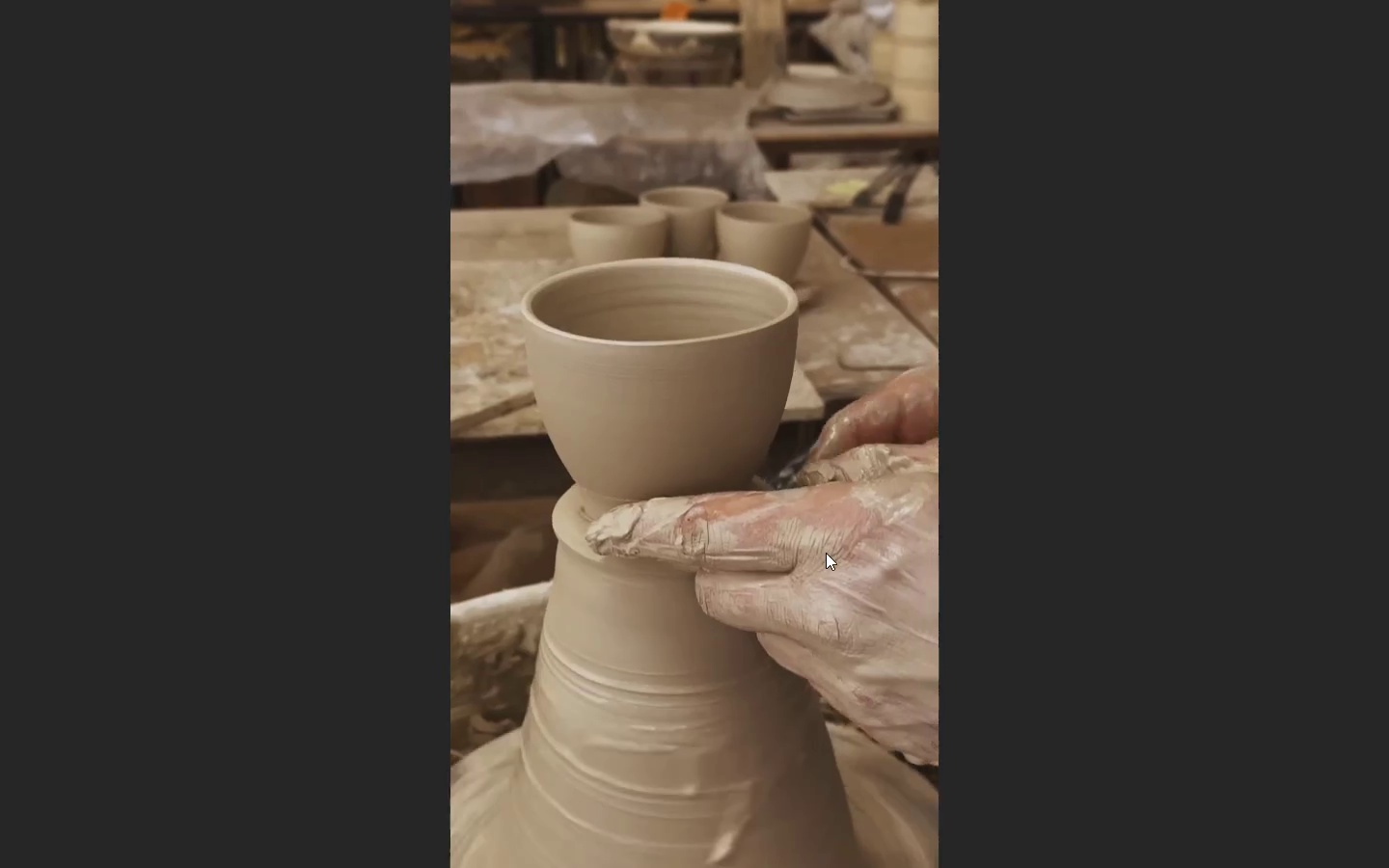 
key(Space)
 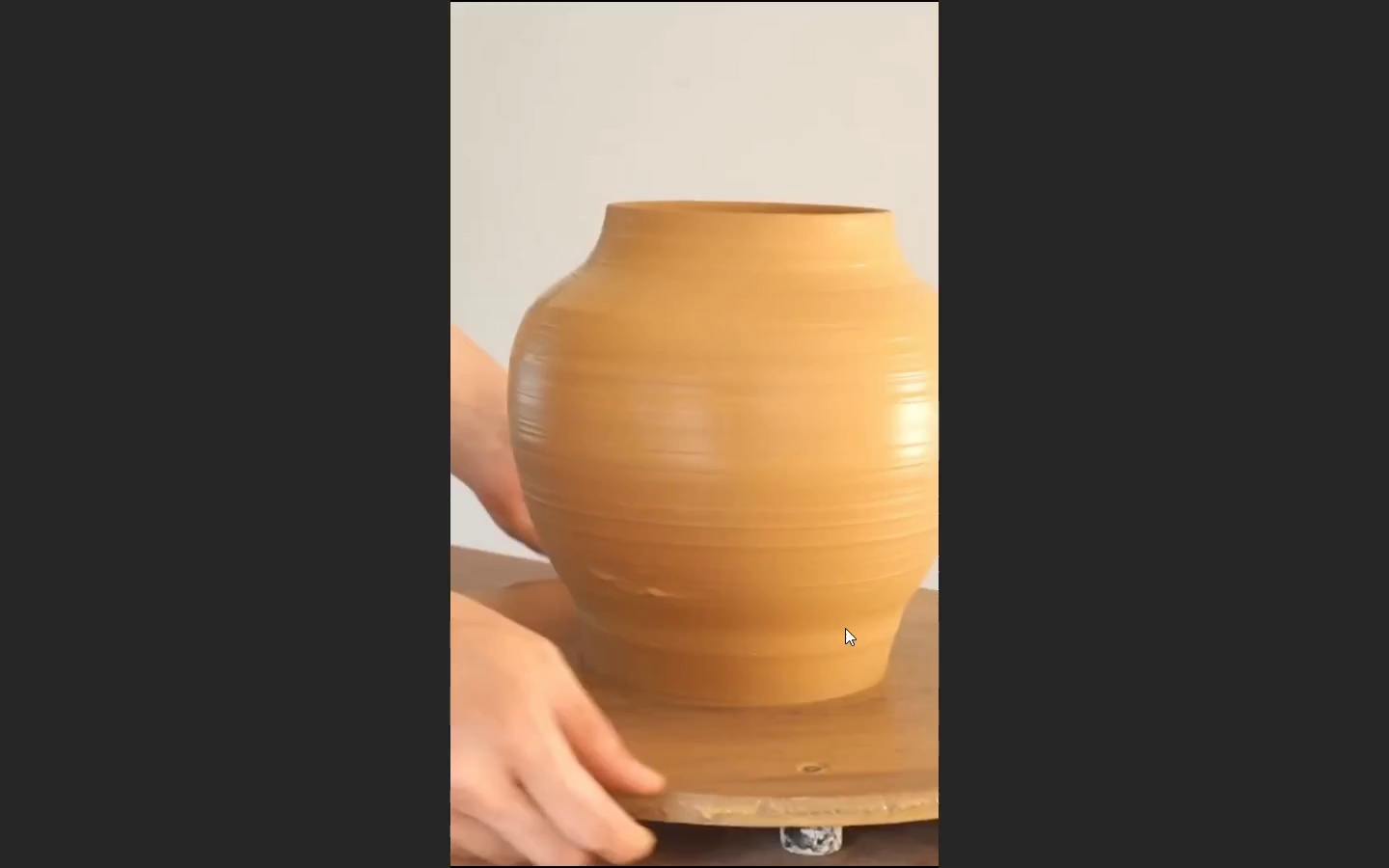 
key(Escape)
 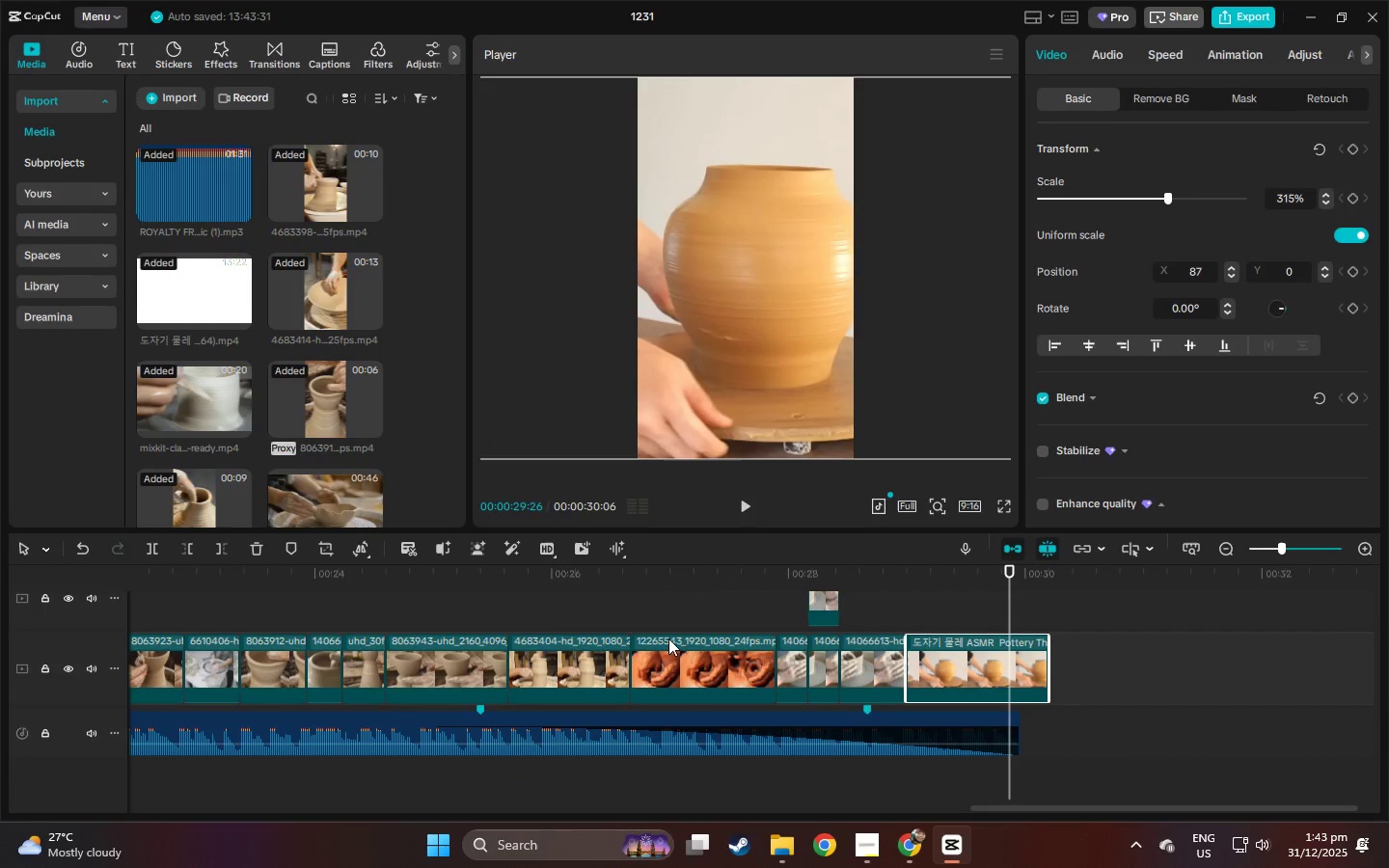 
left_click([469, 597])
 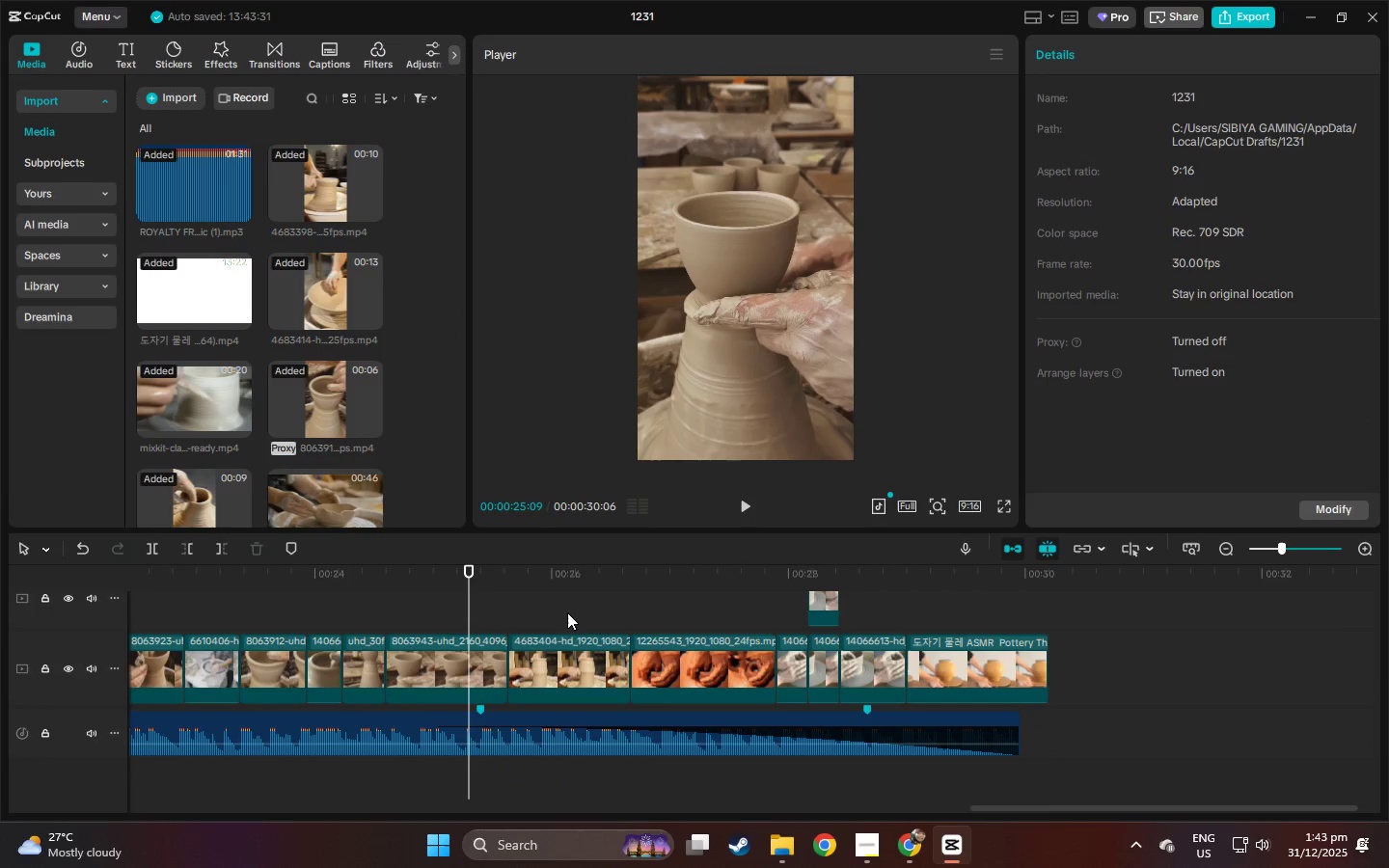 
left_click([619, 608])
 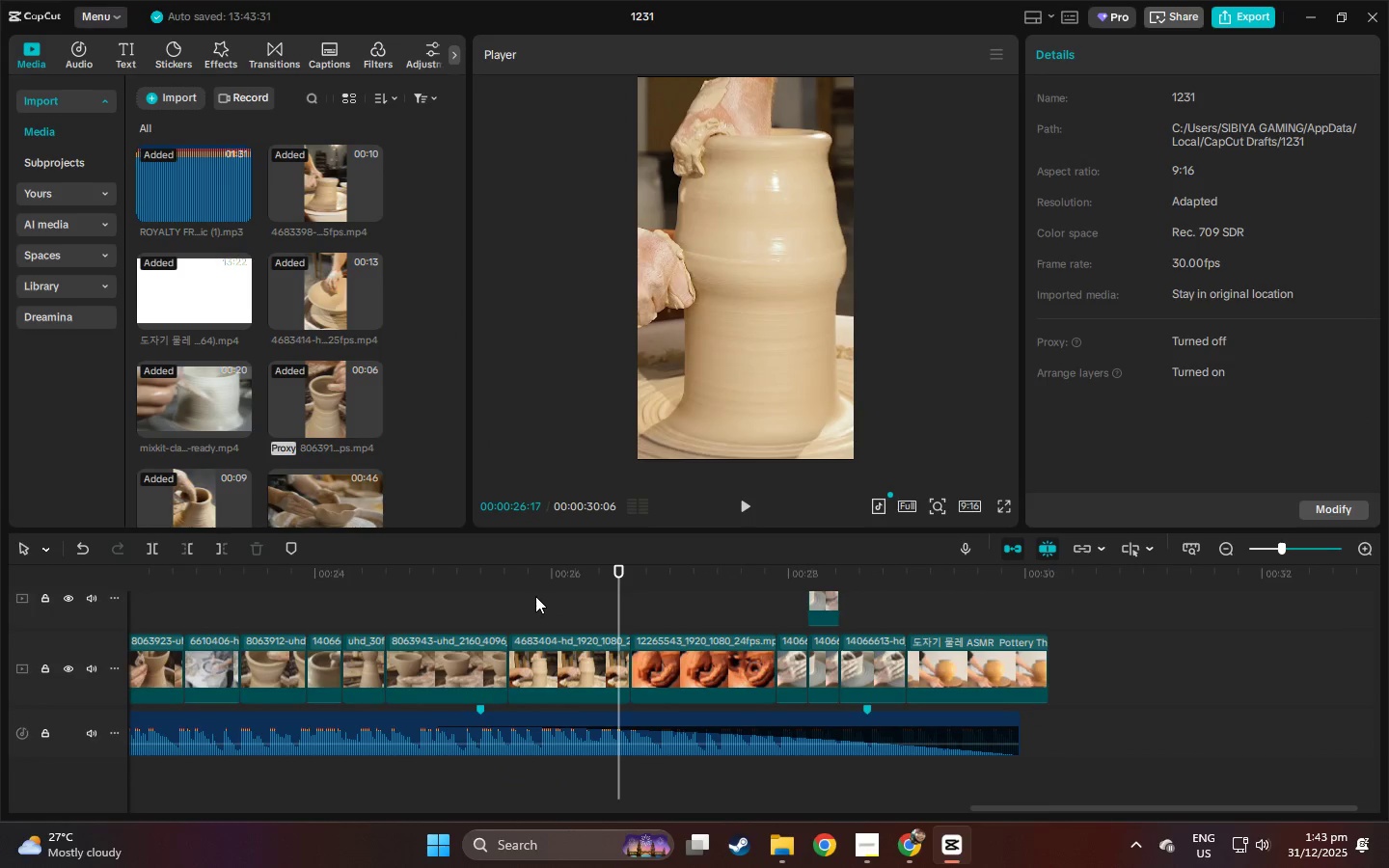 
left_click_drag(start_coordinate=[524, 596], to_coordinate=[311, 597])
 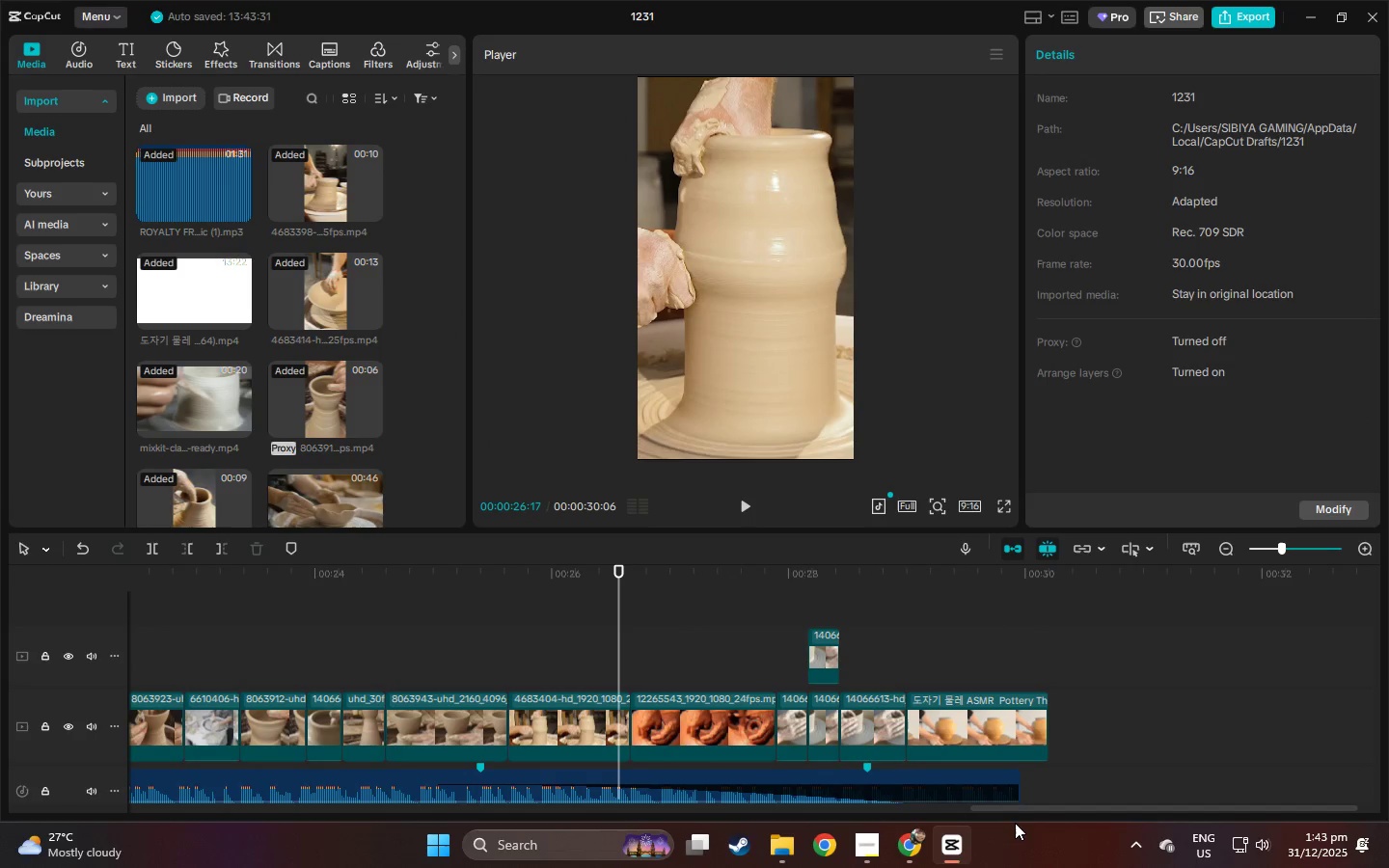 
left_click_drag(start_coordinate=[1027, 806], to_coordinate=[910, 818])
 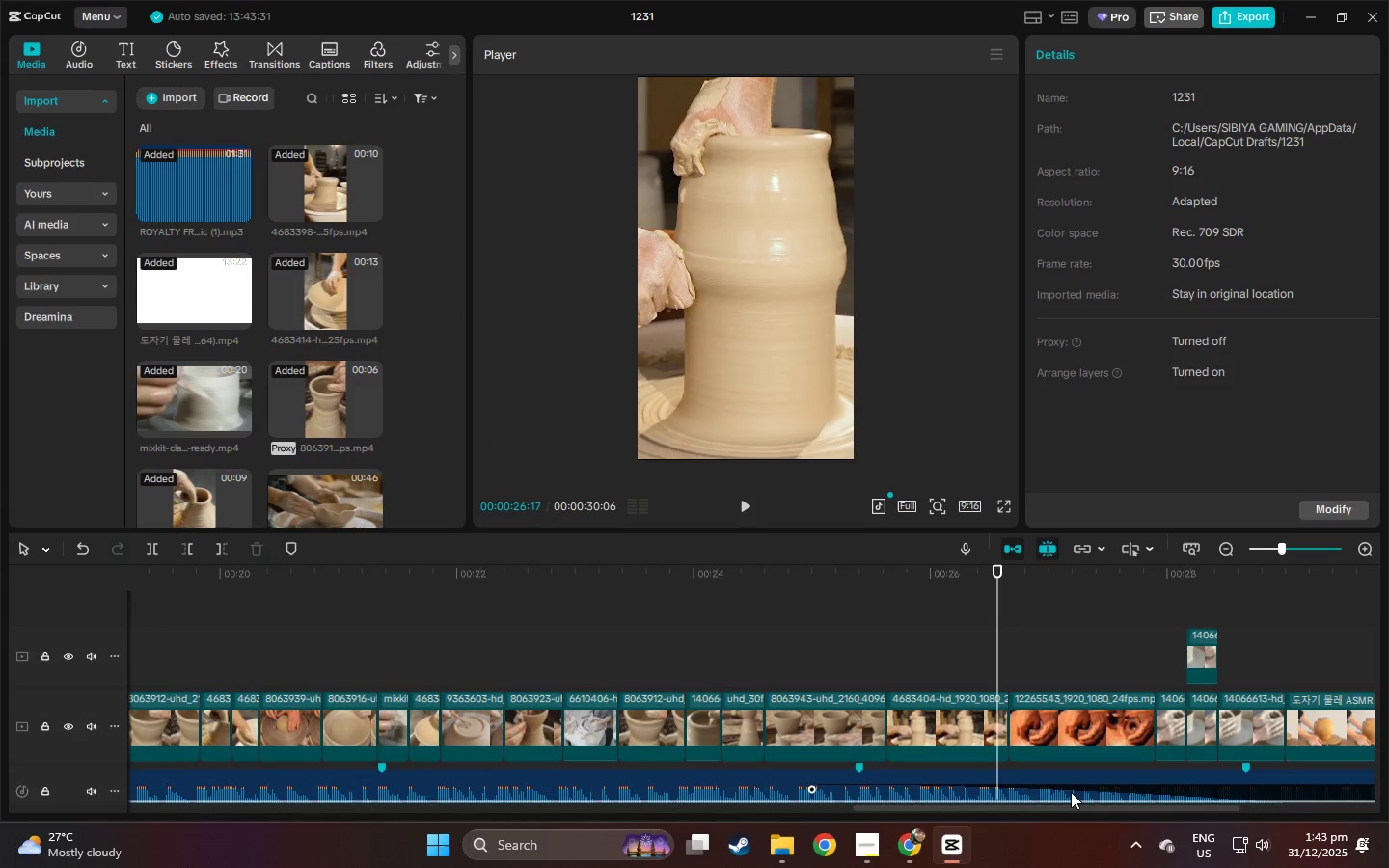 
left_click([1071, 792])
 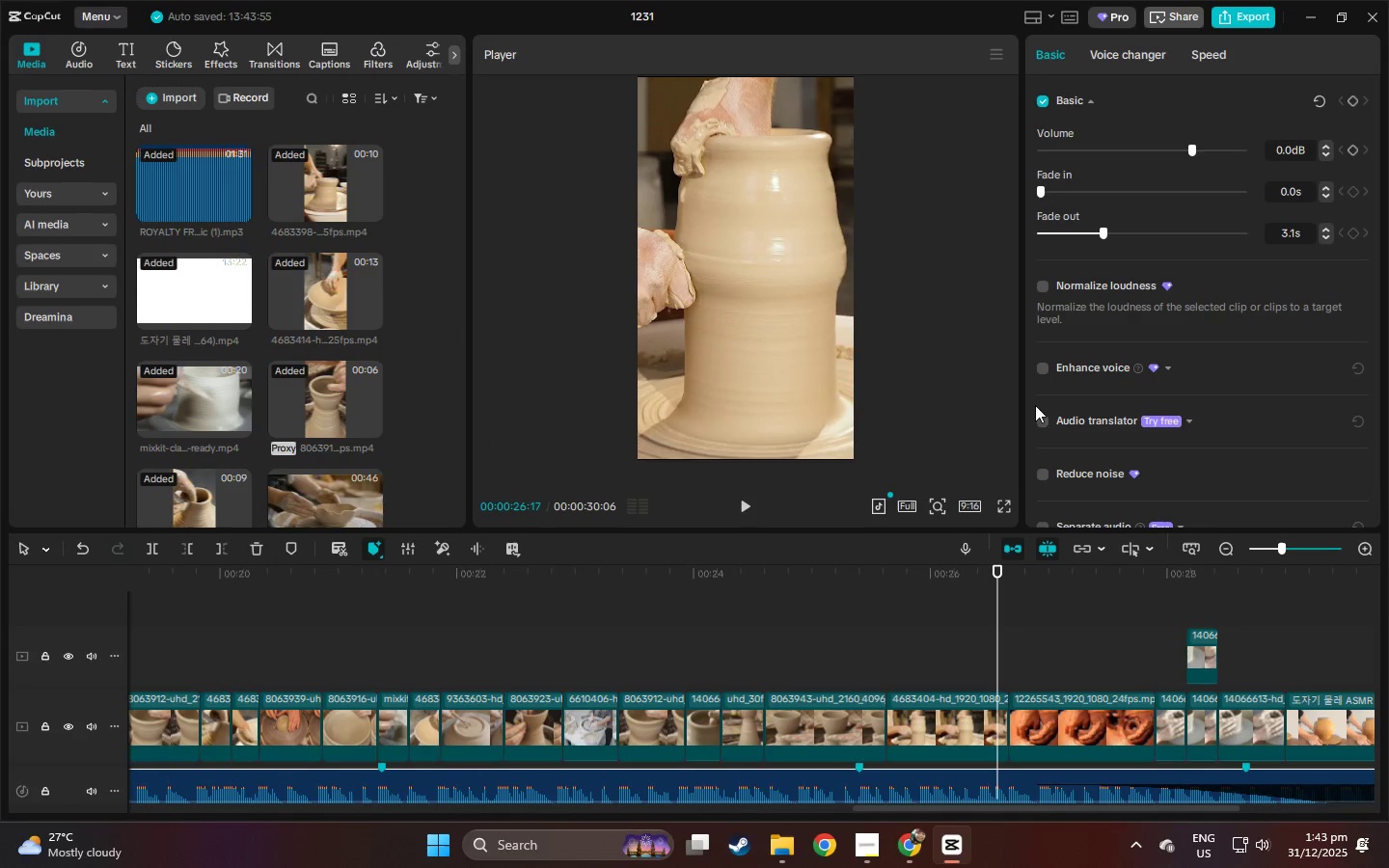 
key(Space)
 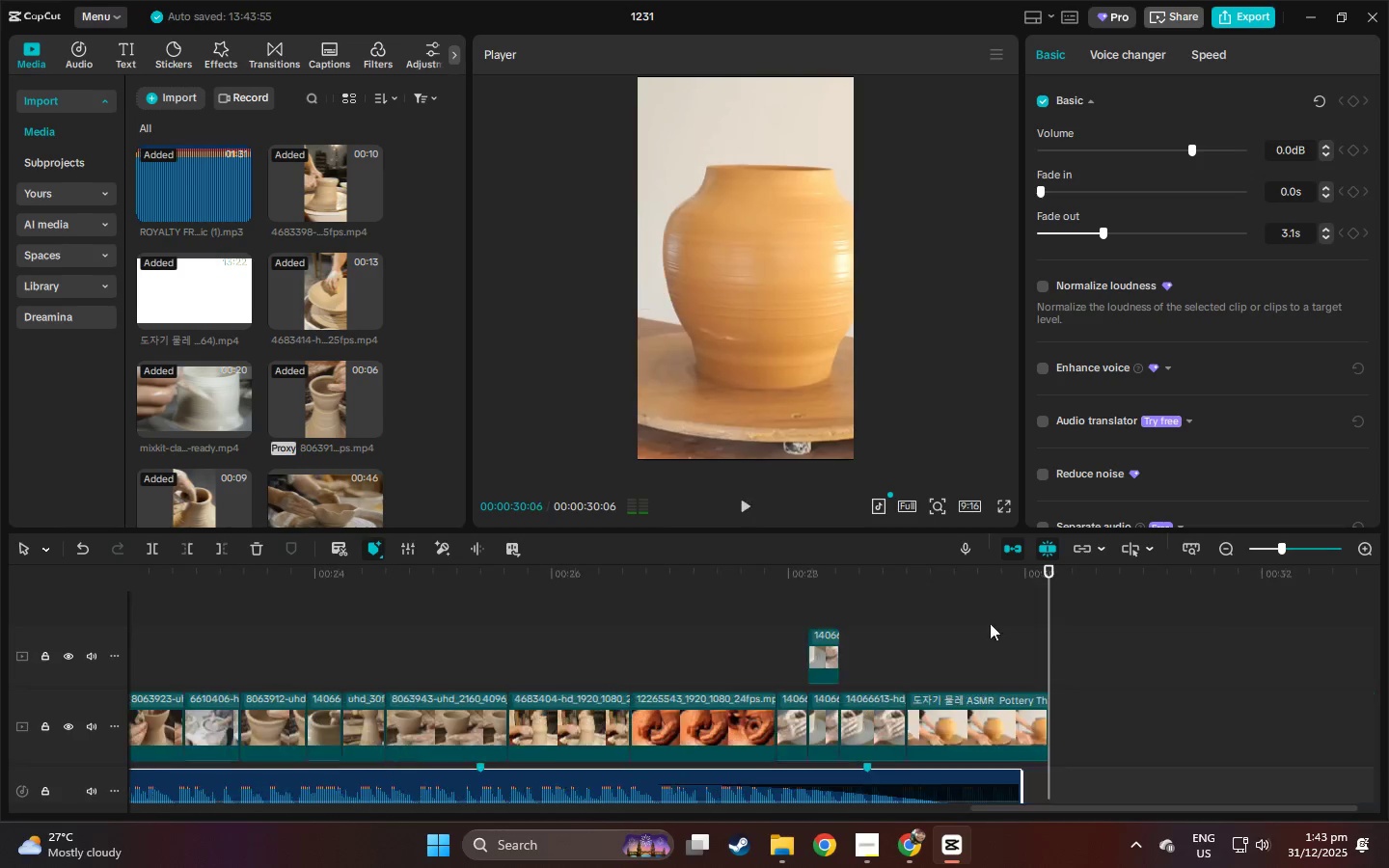 
left_click([1009, 747])
 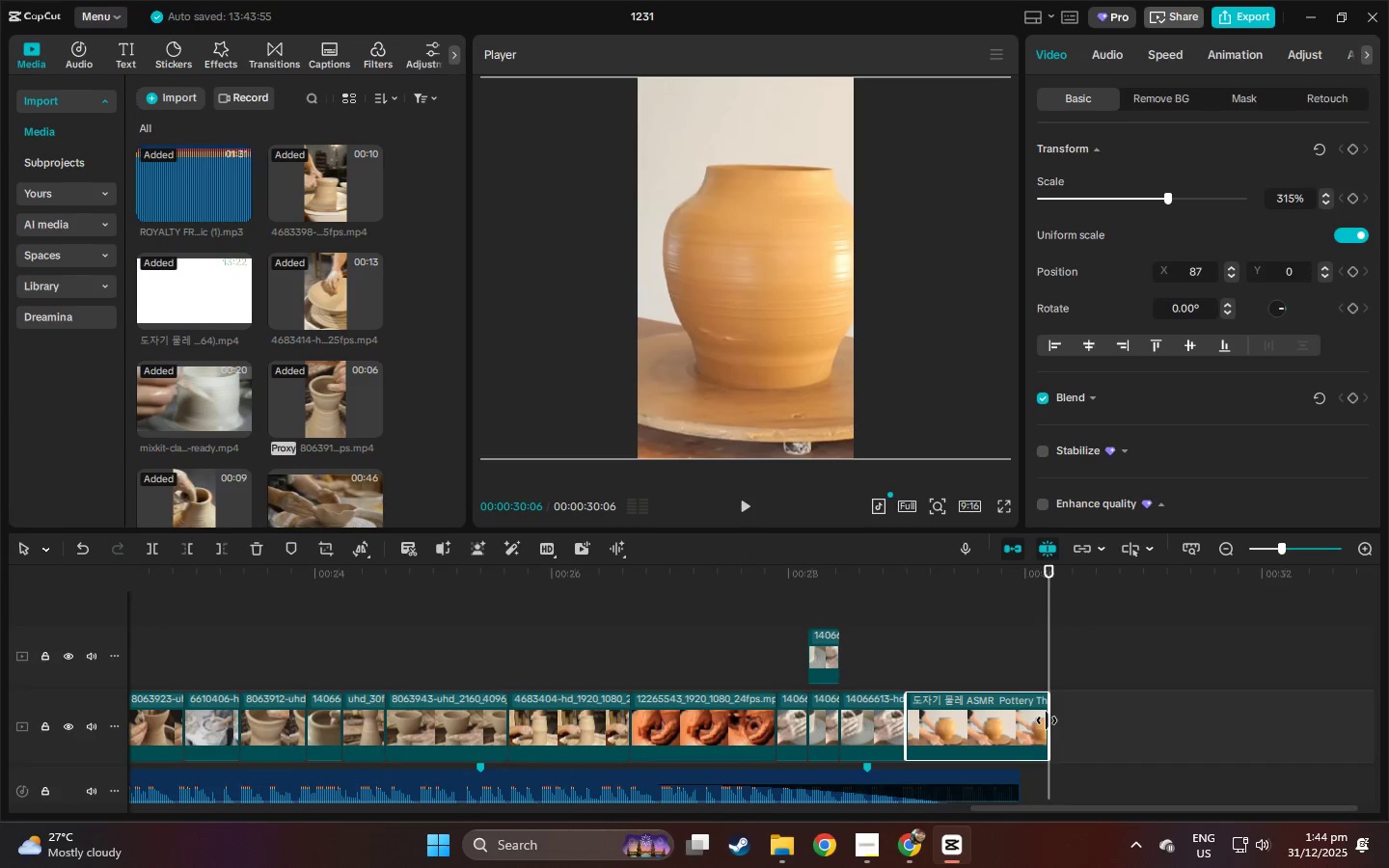 
left_click_drag(start_coordinate=[1047, 720], to_coordinate=[1009, 733])
 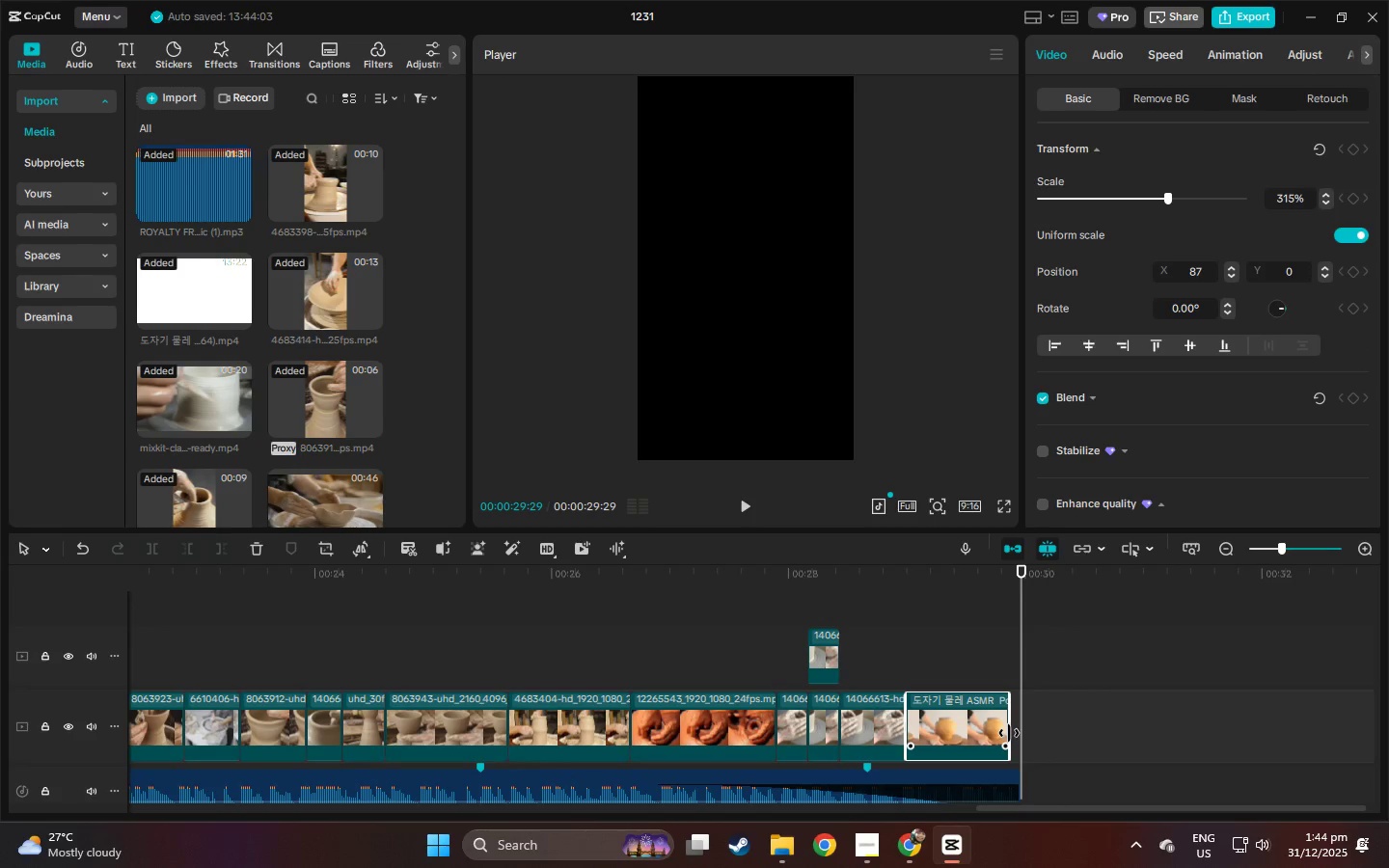 
left_click_drag(start_coordinate=[1009, 733], to_coordinate=[1014, 733])
 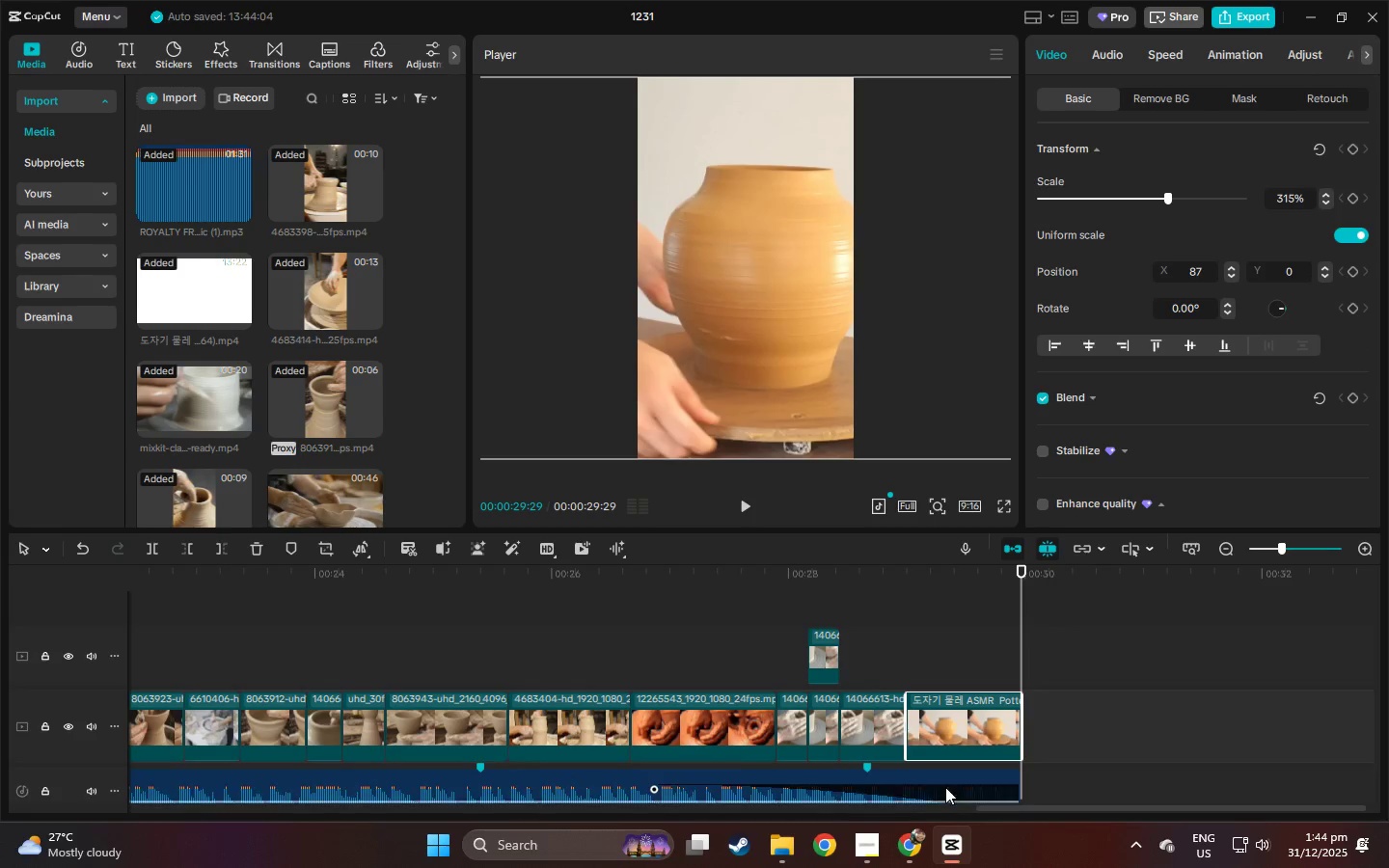 
scroll: coordinate [909, 792], scroll_direction: down, amount: 2.0
 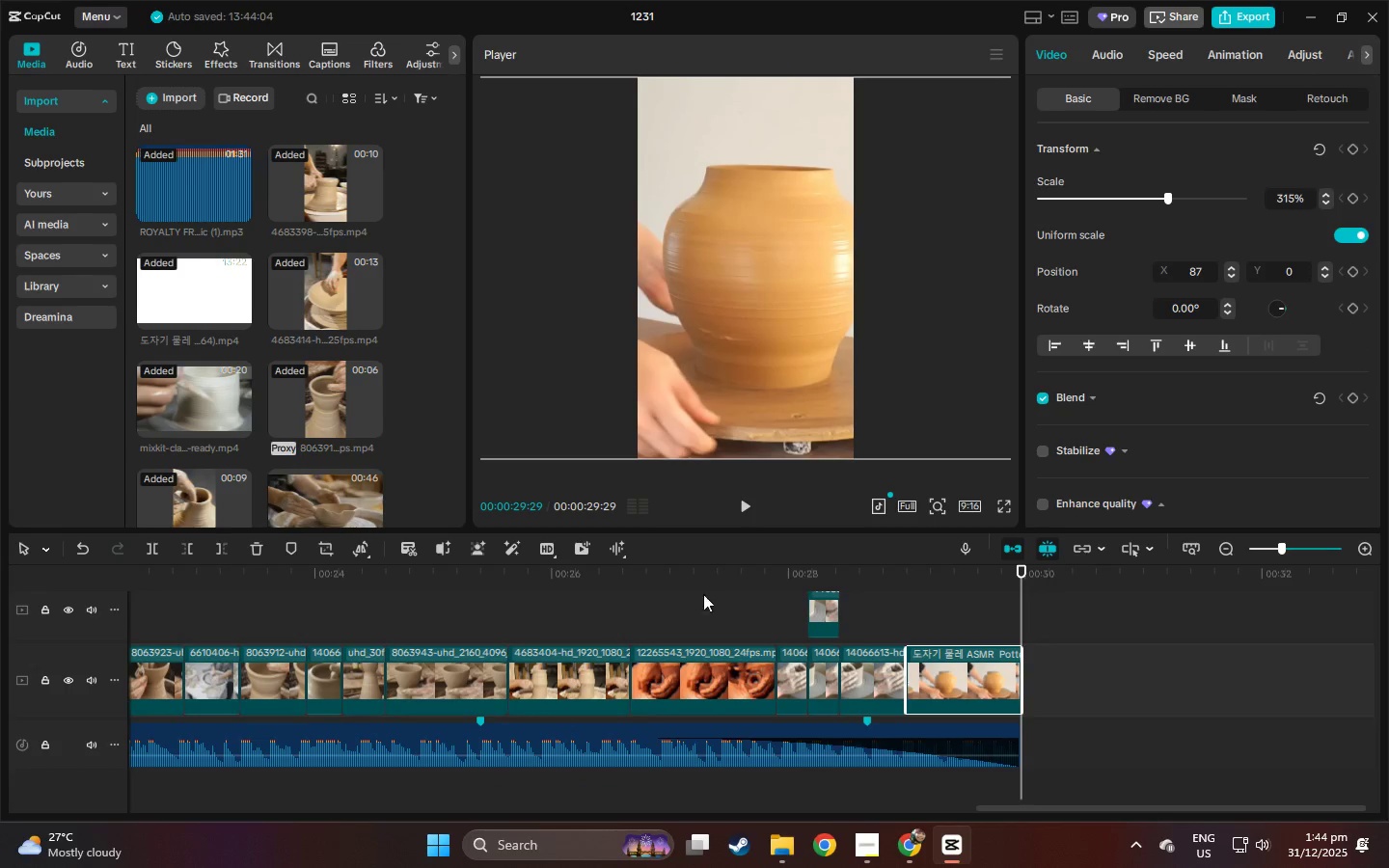 
left_click([677, 584])
 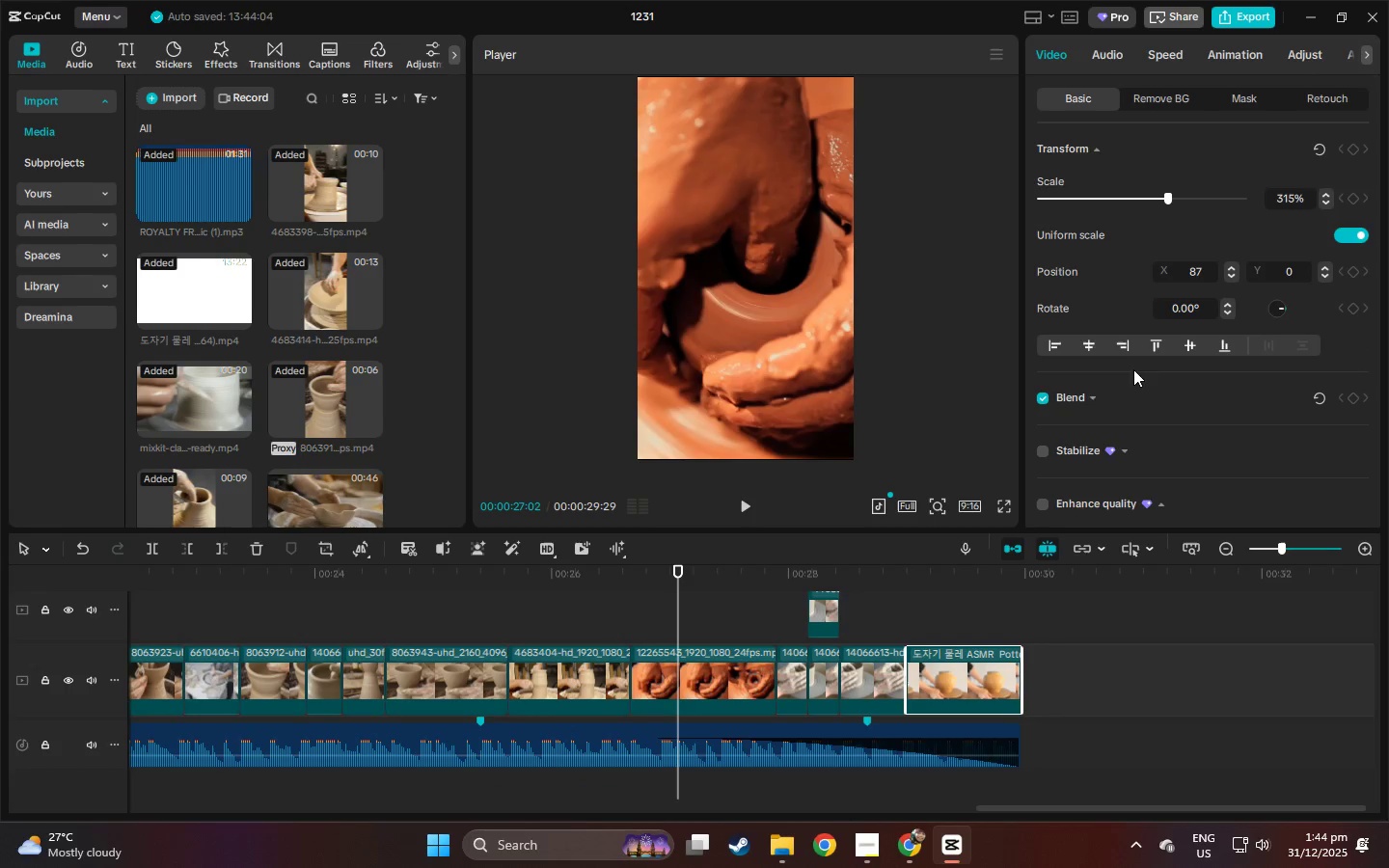 
key(Space)
 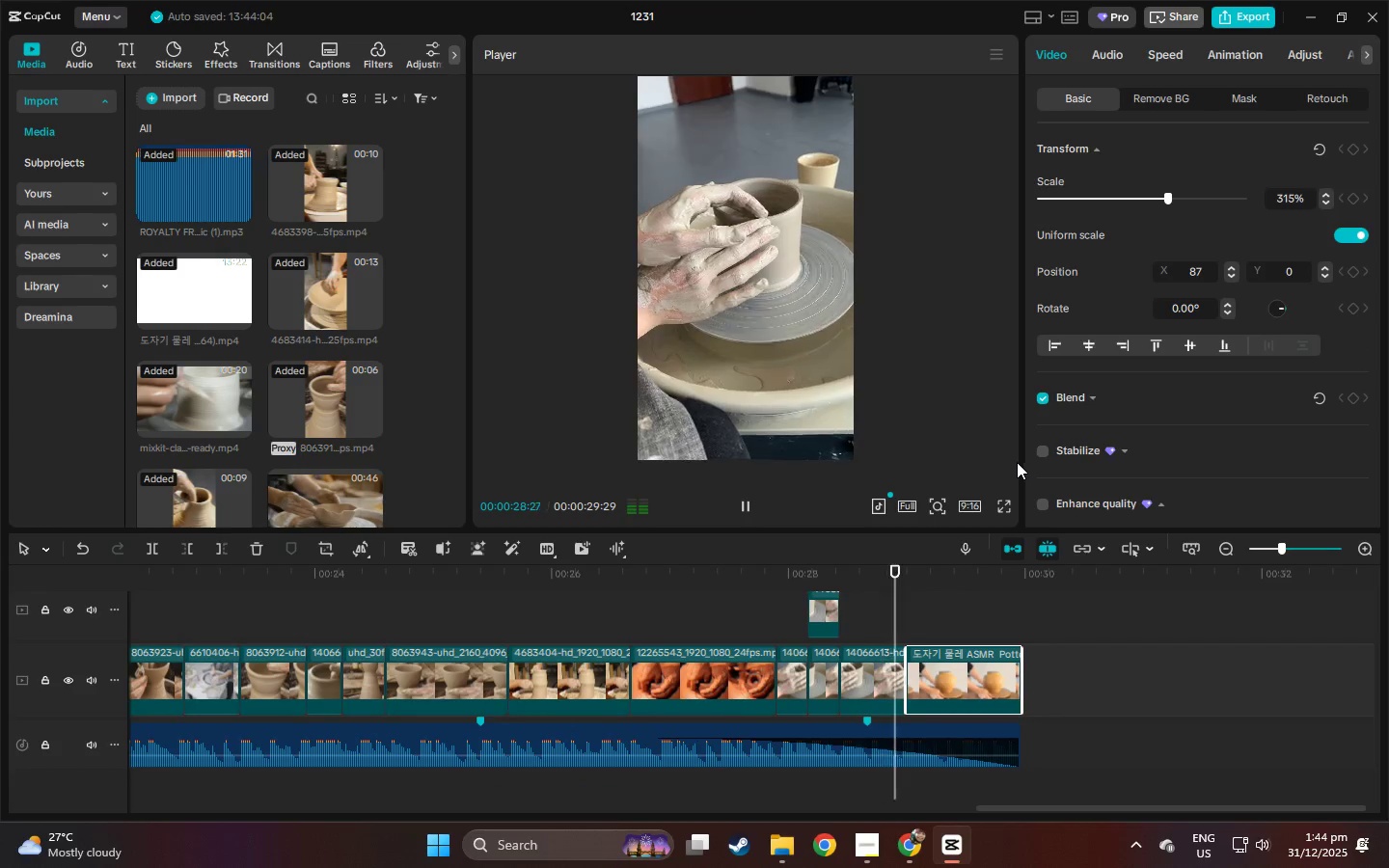 
key(Space)
 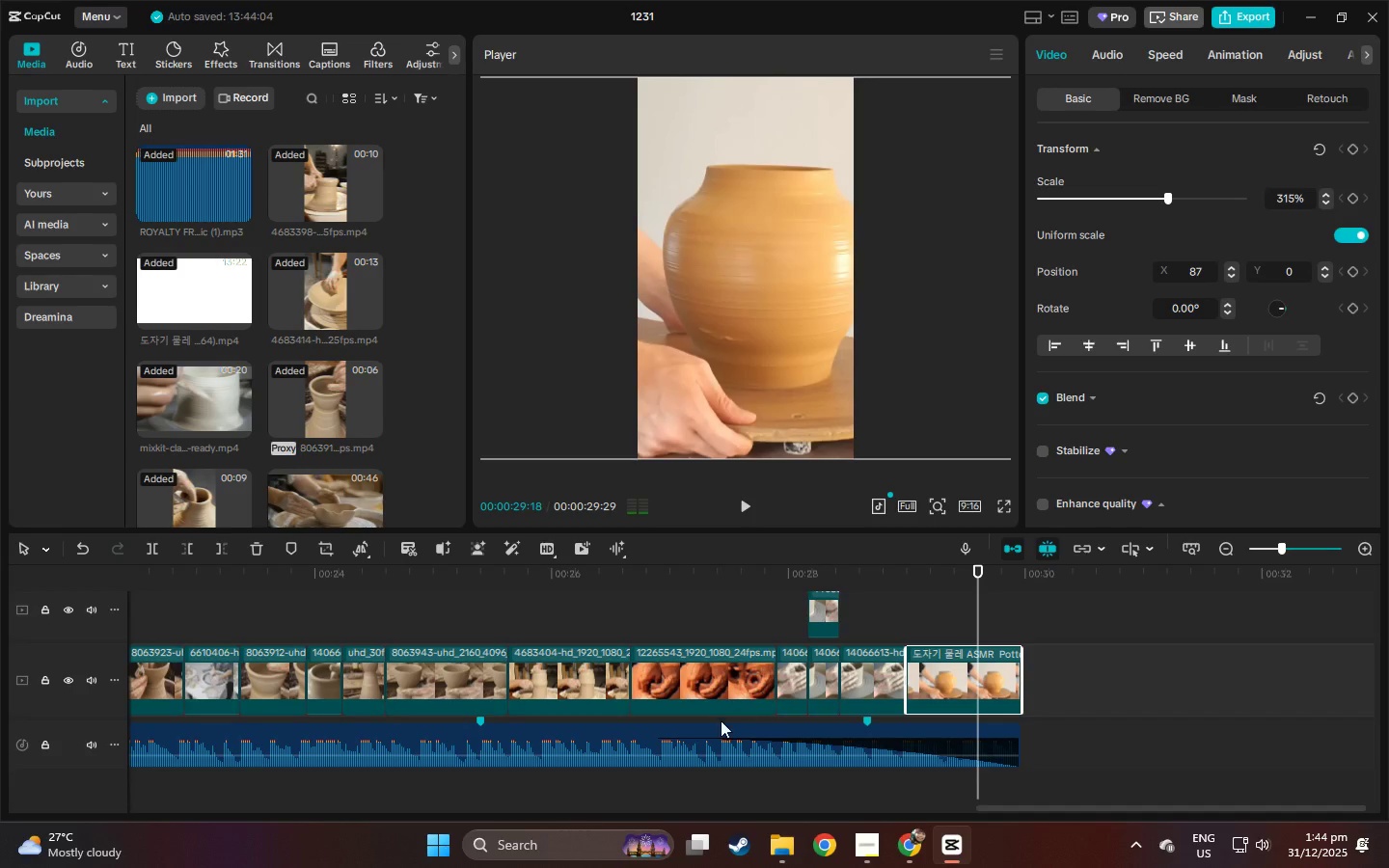 
left_click([709, 728])
 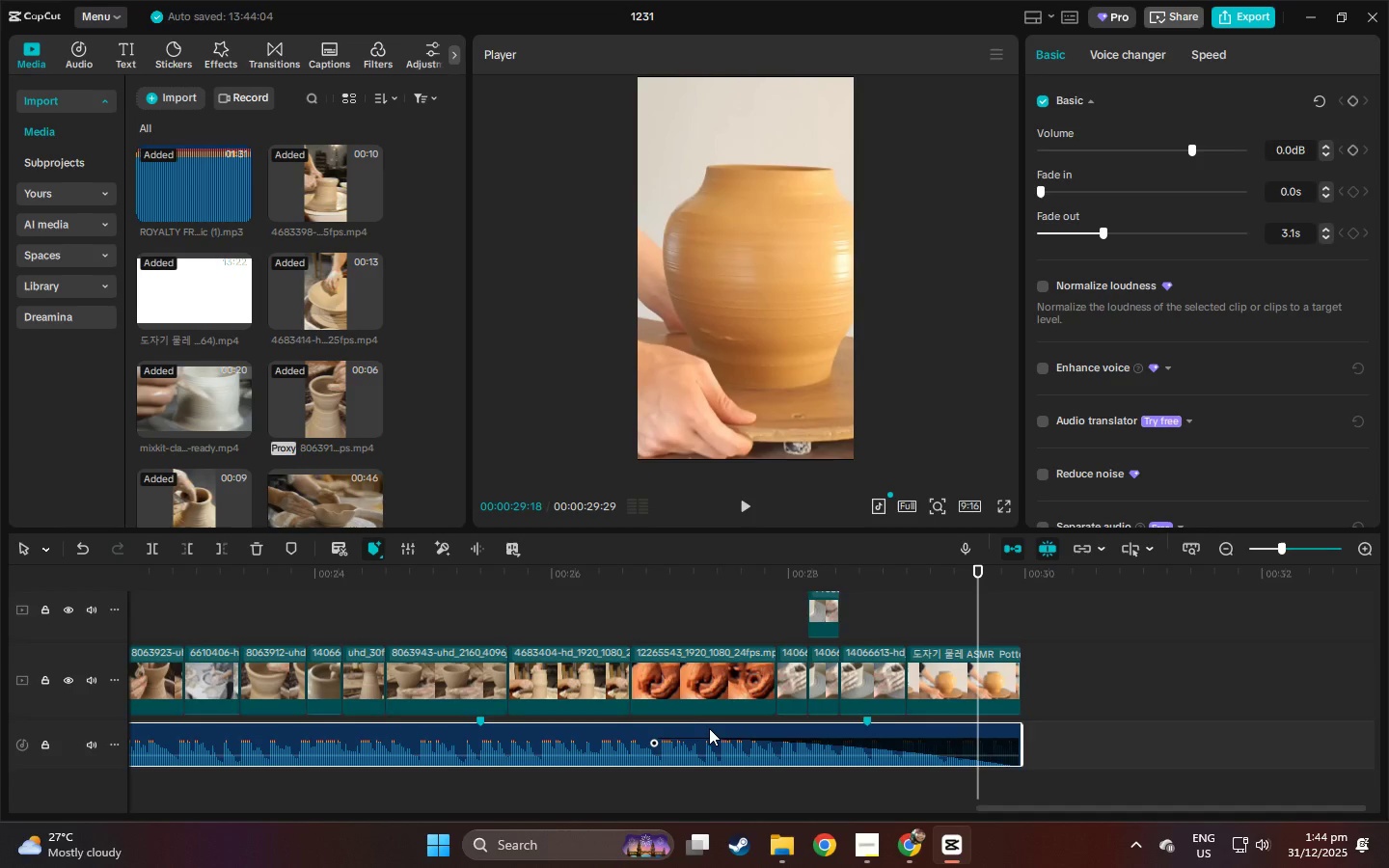 
key(Delete)
 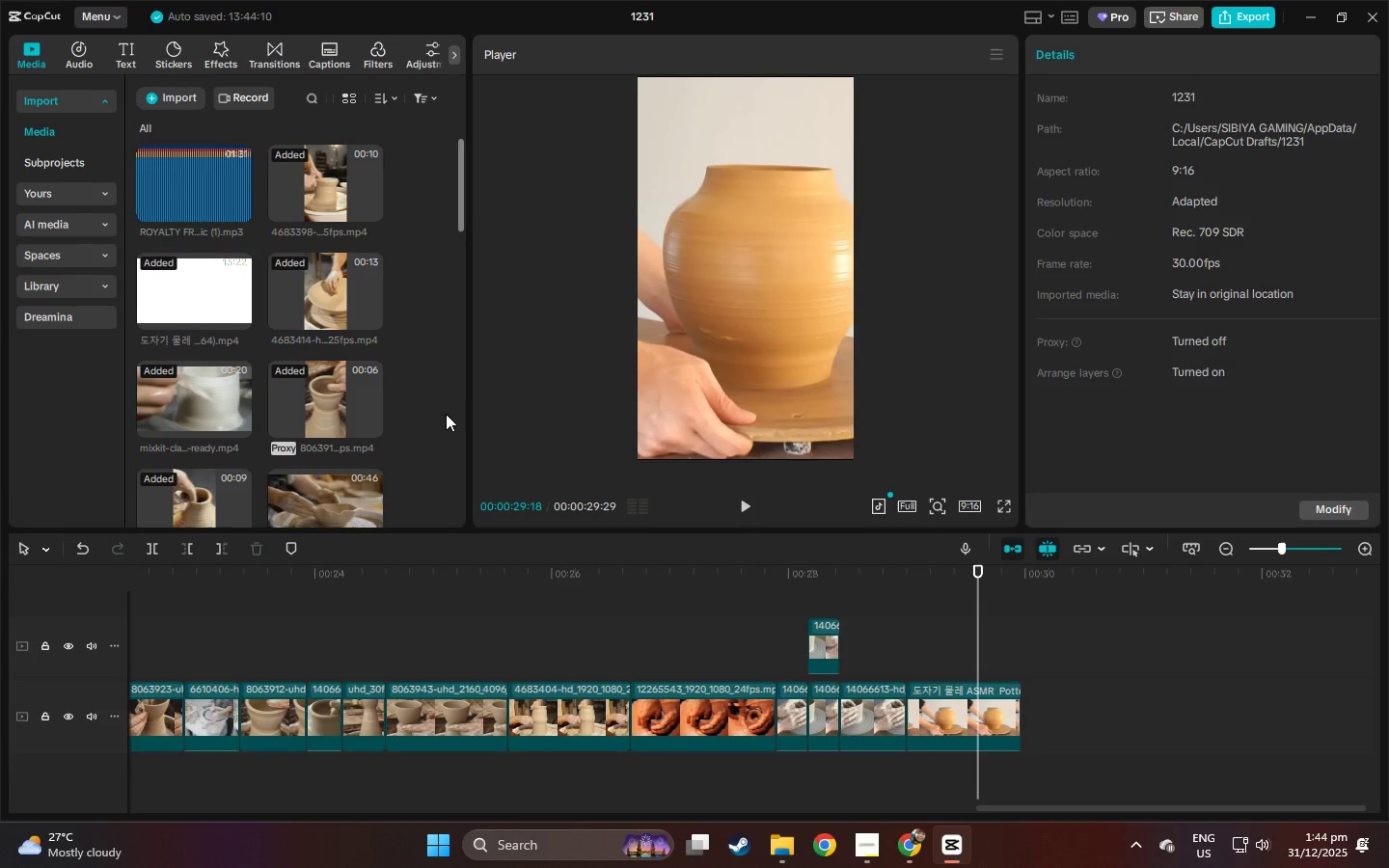 
key(Control+ControlLeft)
 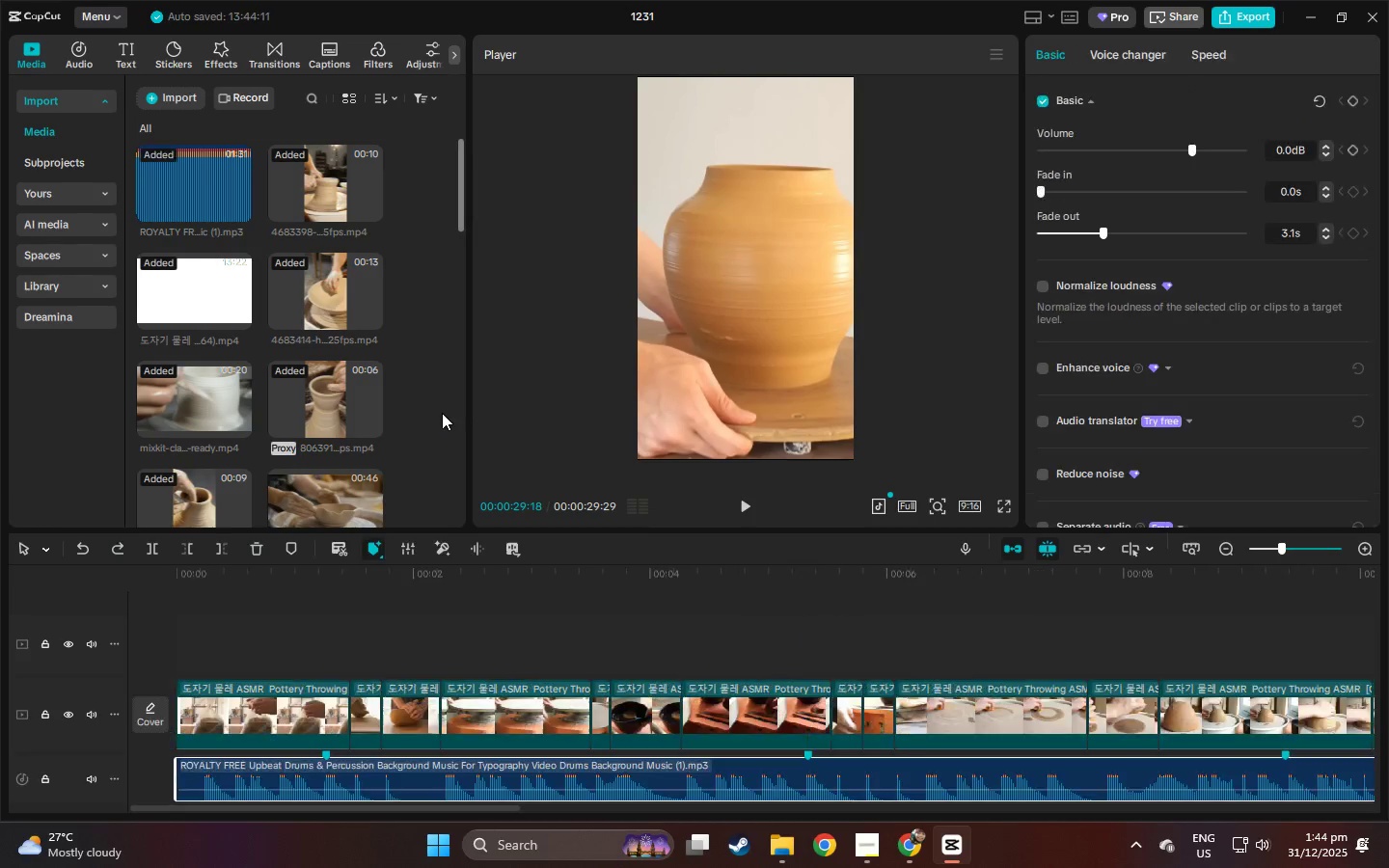 
key(Control+Z)
 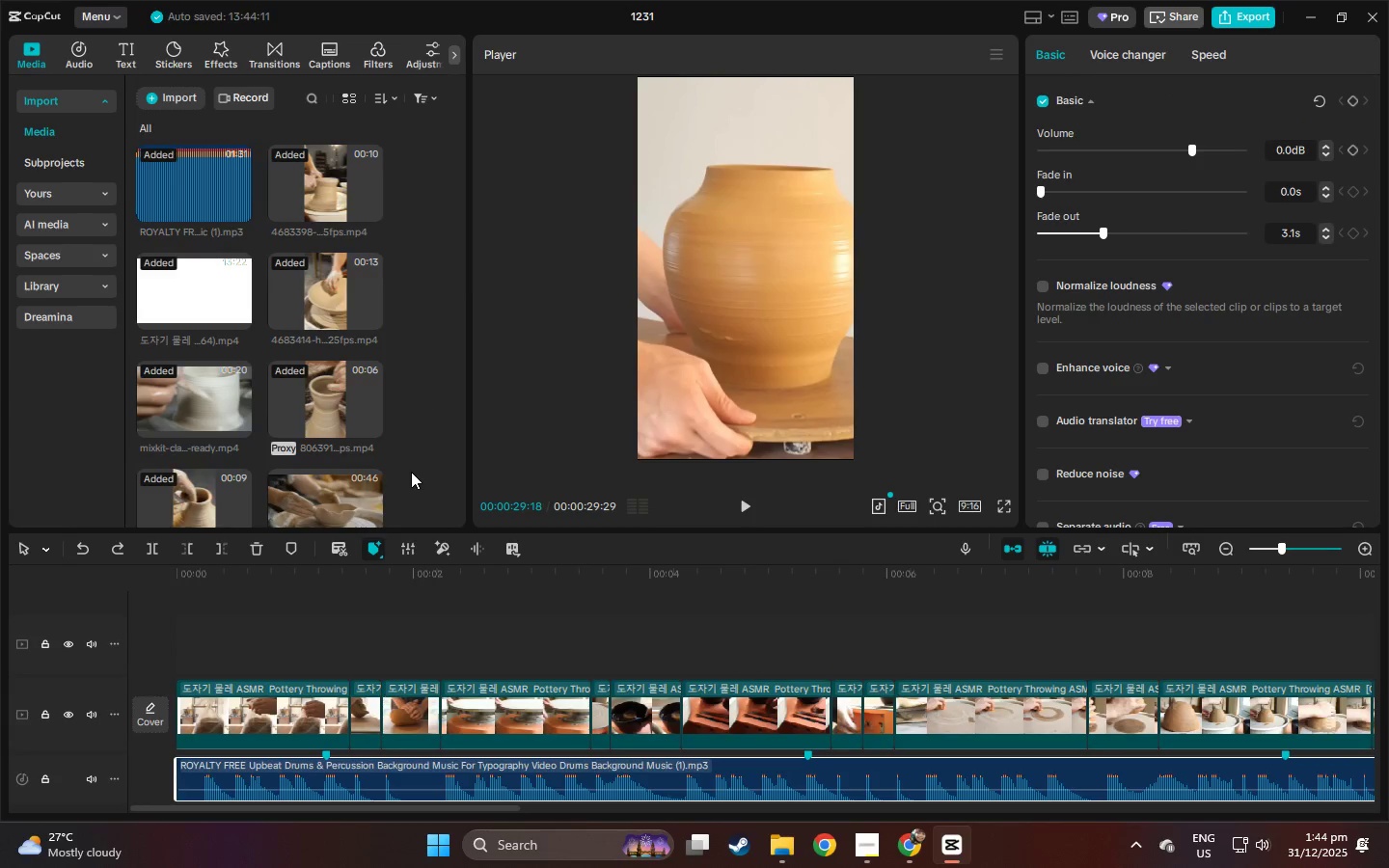 
left_click([482, 719])
 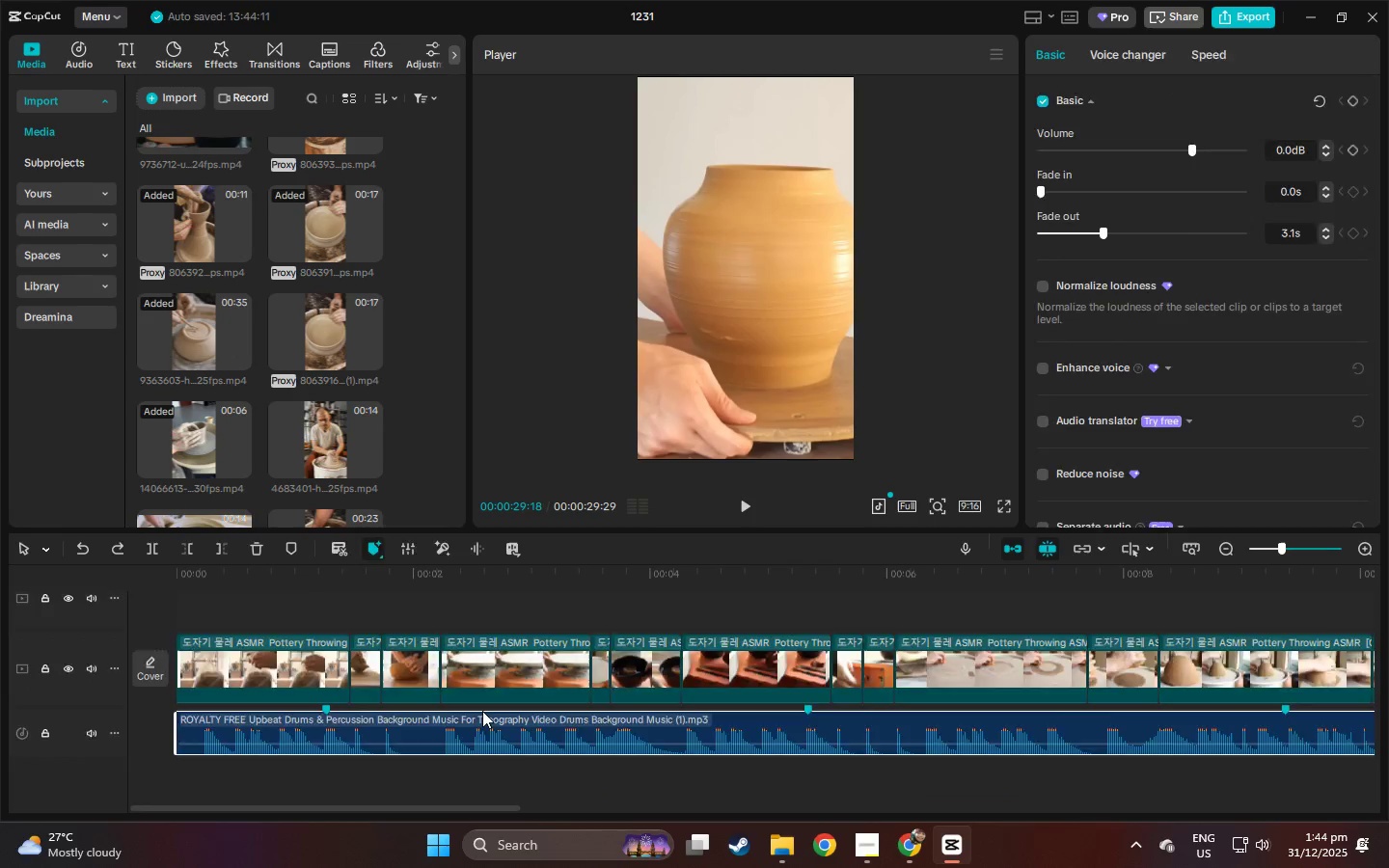 
scroll: coordinate [483, 718], scroll_direction: down, amount: 10.0
 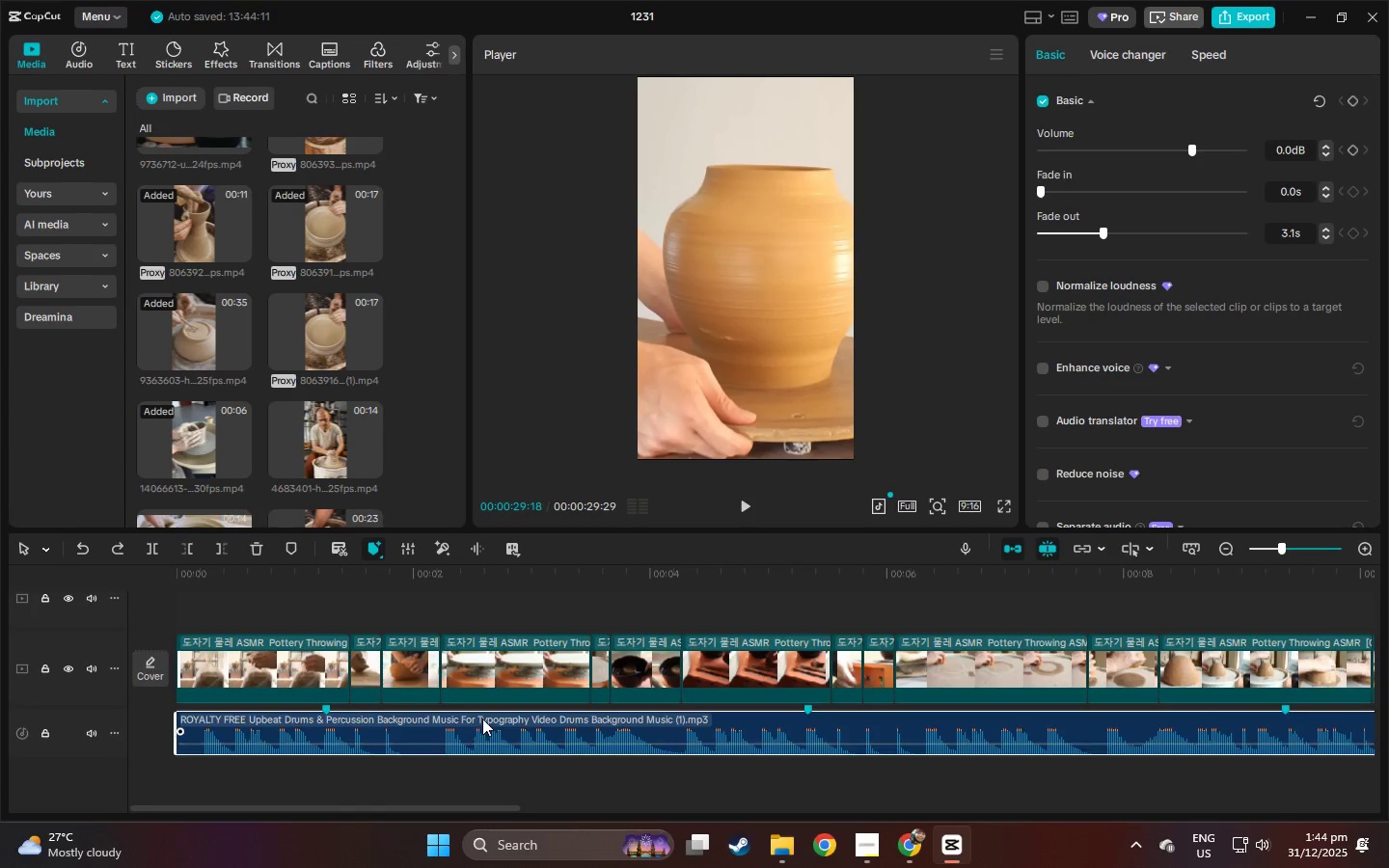 
key(Delete)
 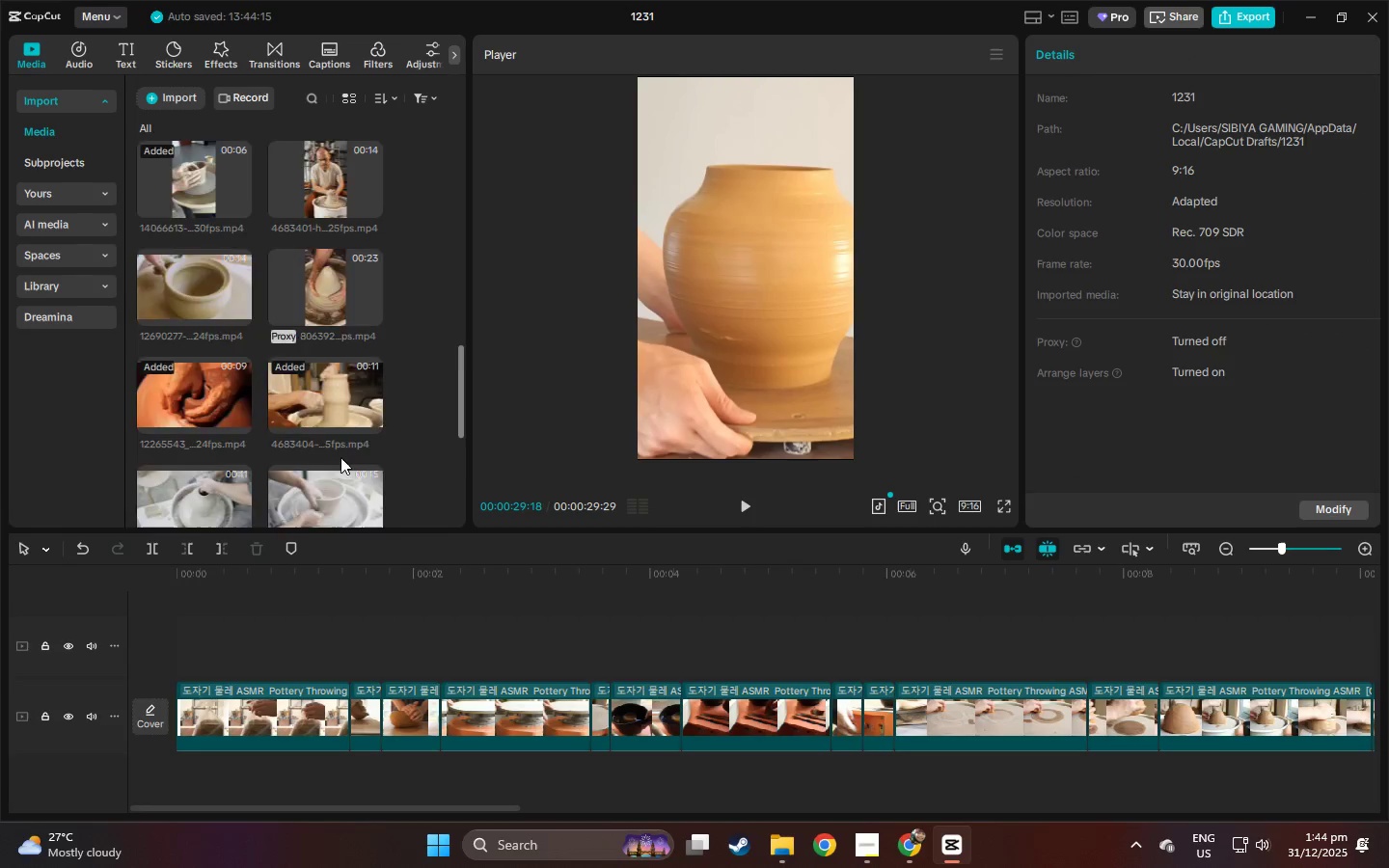 
left_click_drag(start_coordinate=[195, 183], to_coordinate=[178, 780])
 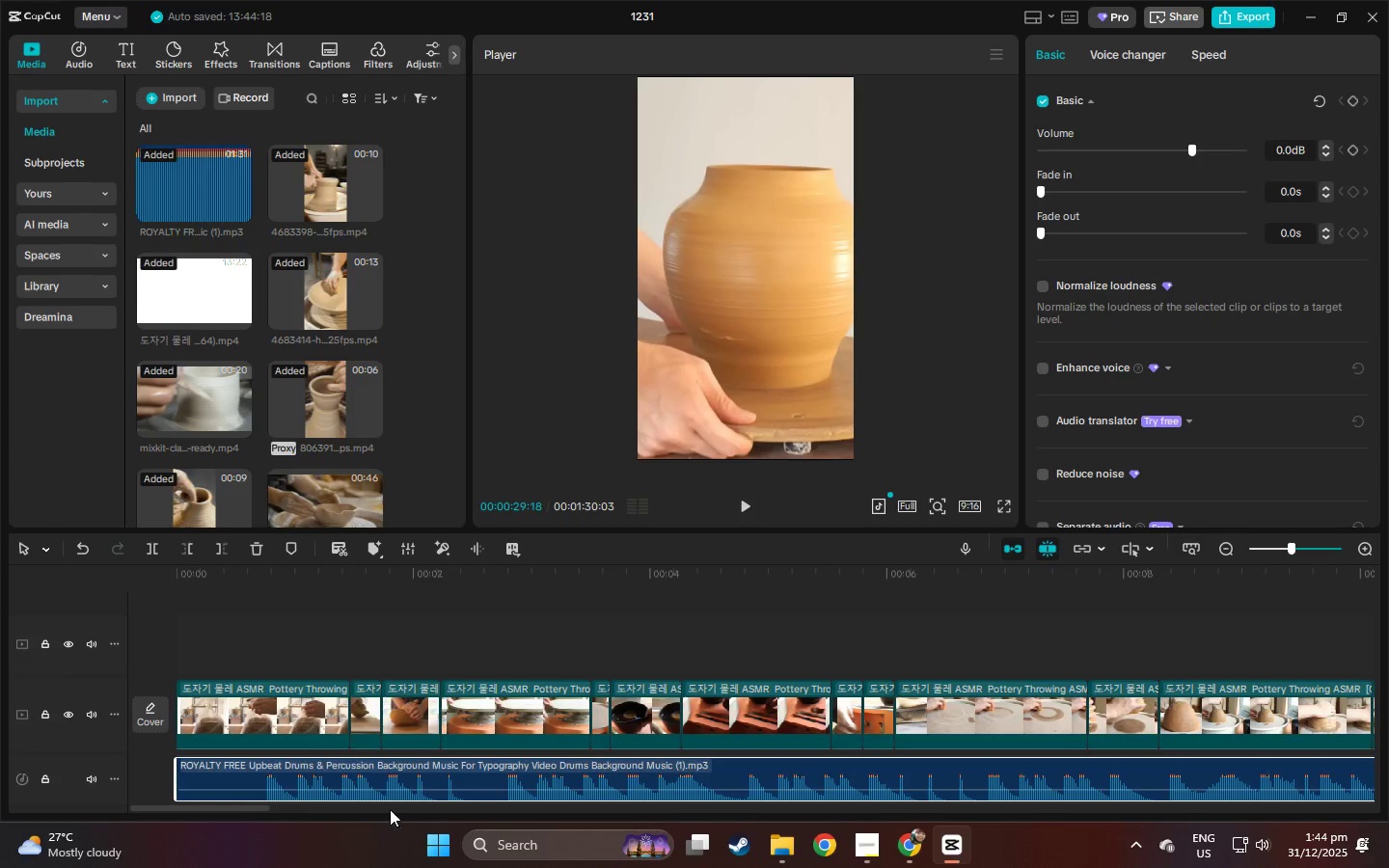 
scroll: coordinate [352, 428], scroll_direction: up, amount: 5.0
 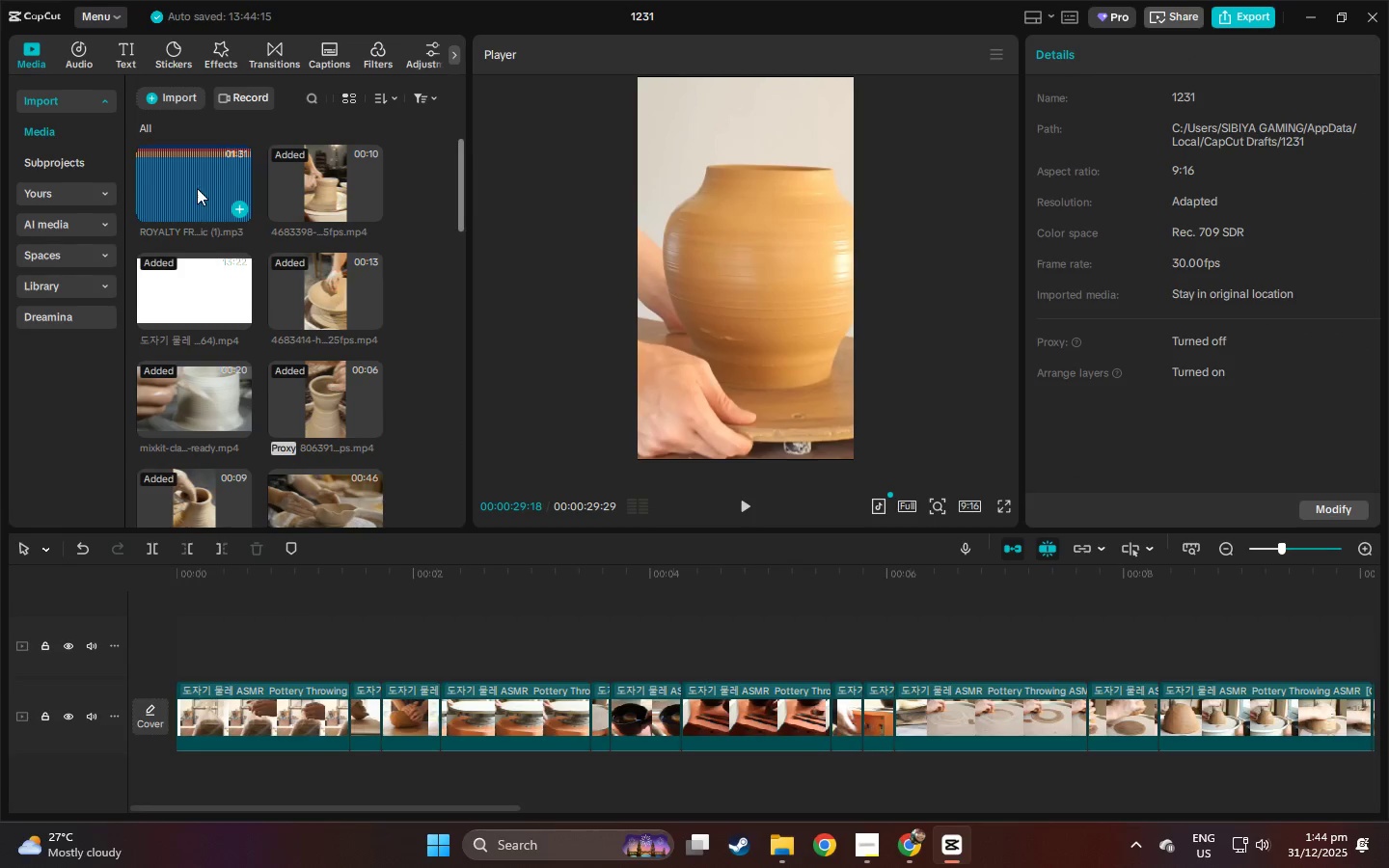 
left_click_drag(start_coordinate=[249, 808], to_coordinate=[1368, 828])
 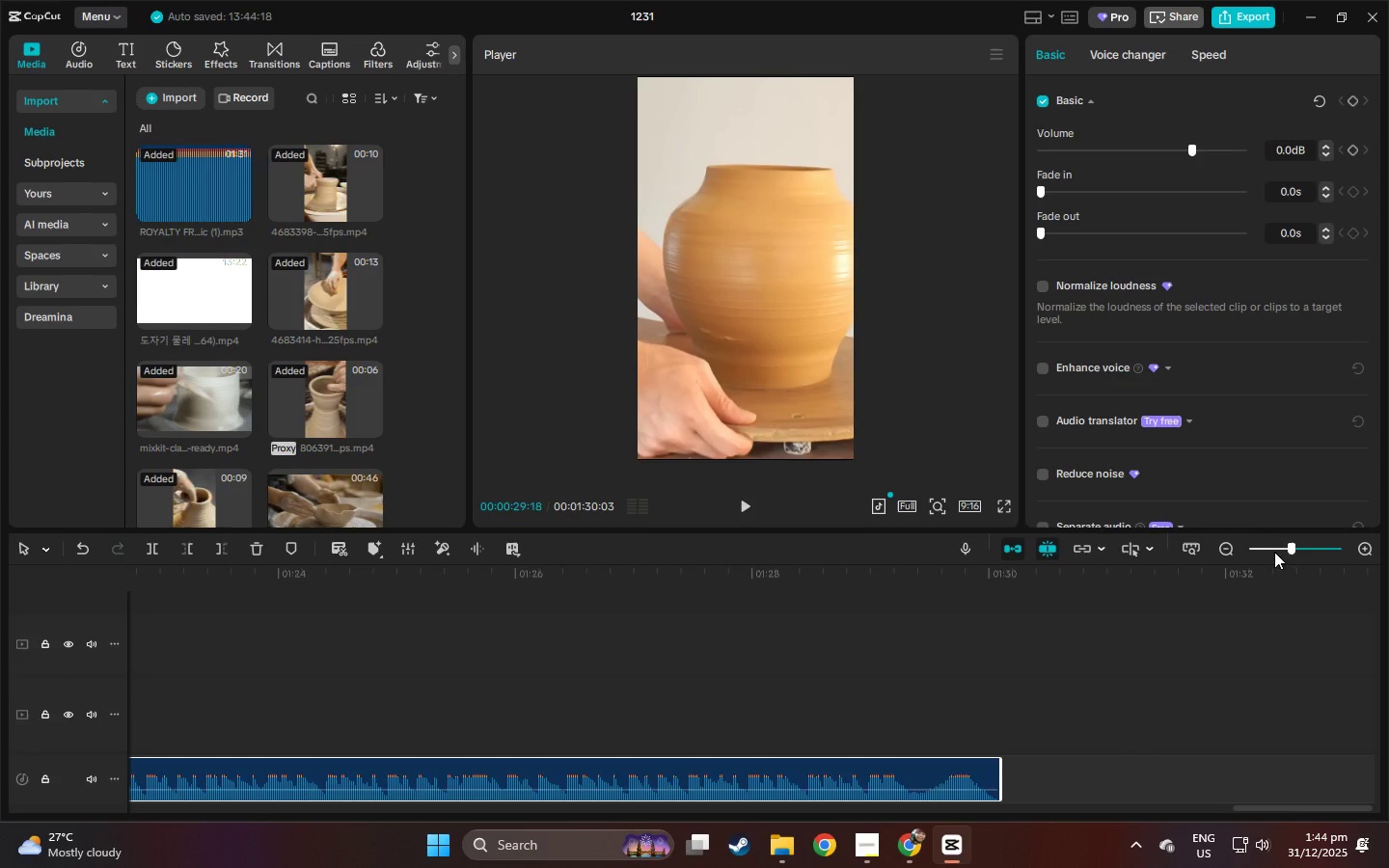 
left_click([1270, 549])
 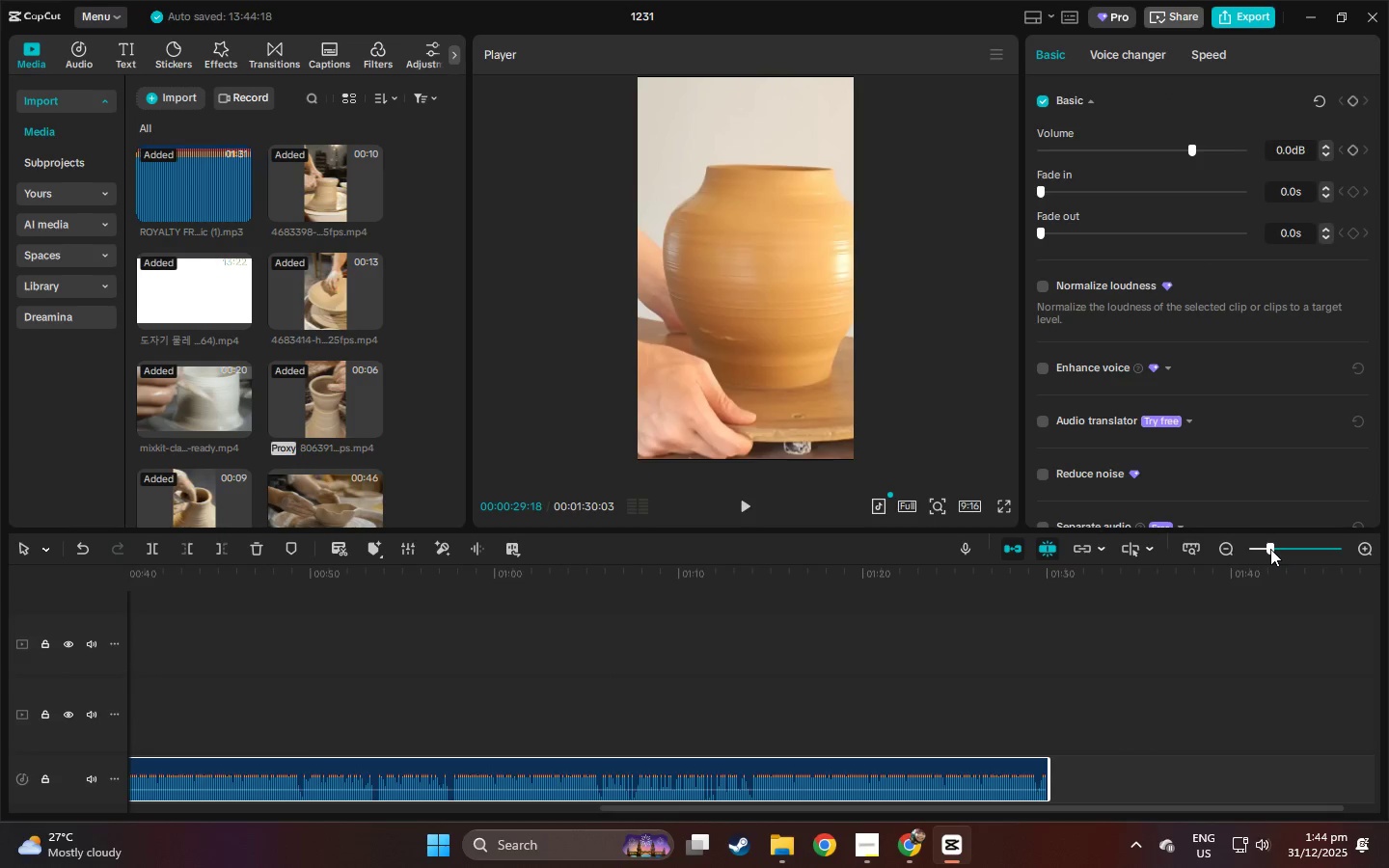 
left_click([1270, 549])
 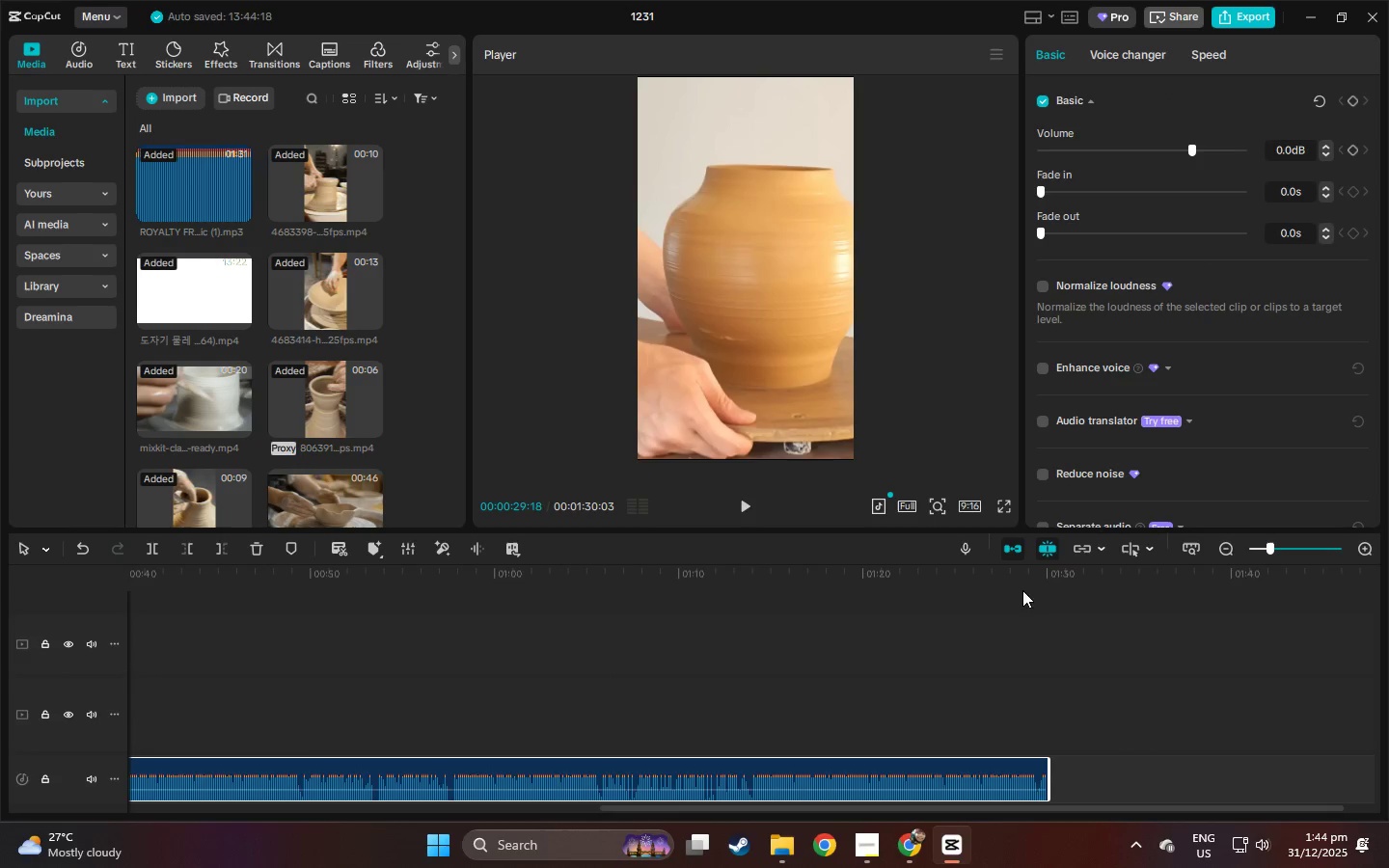 
left_click([1014, 573])
 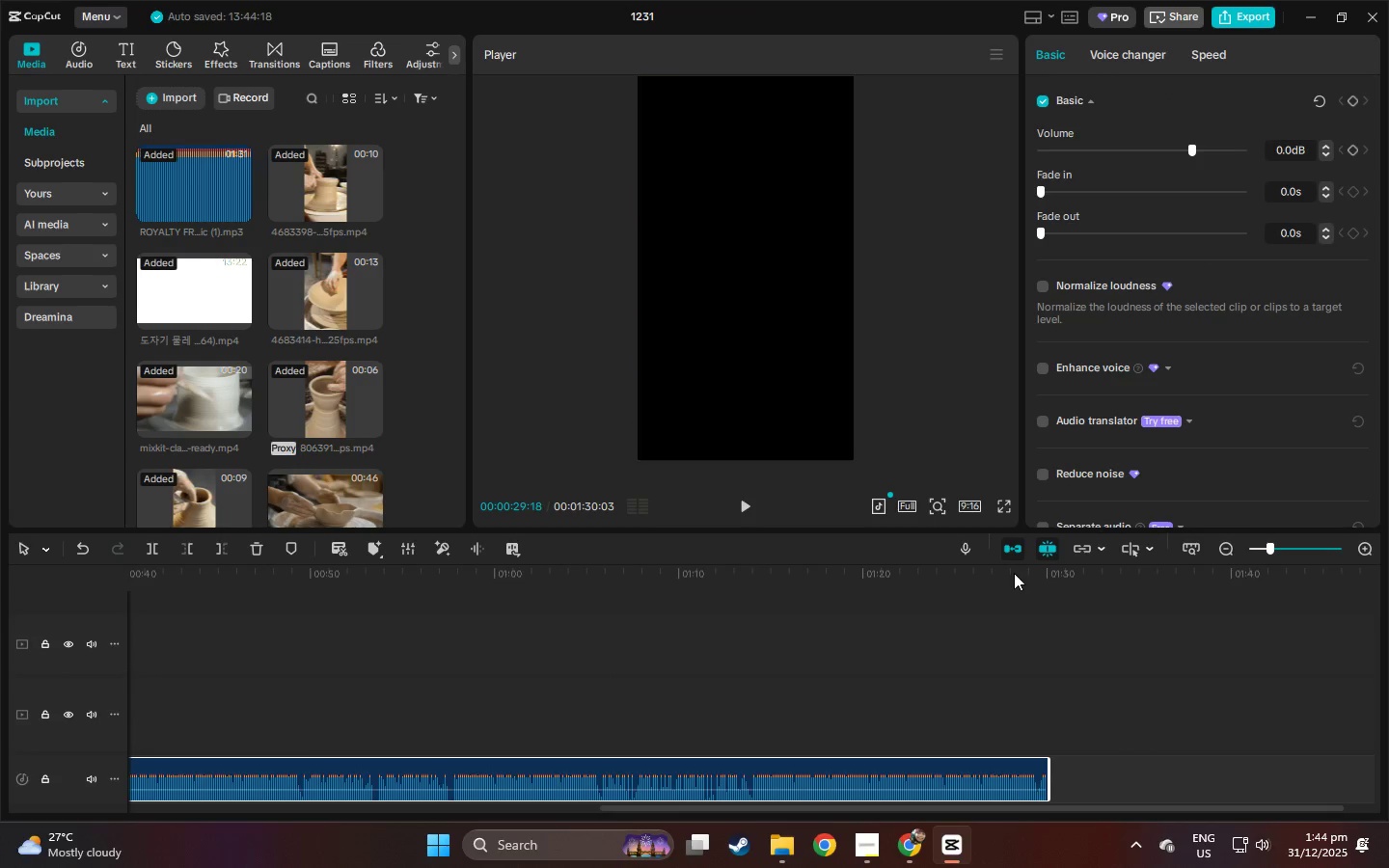 
key(Space)
 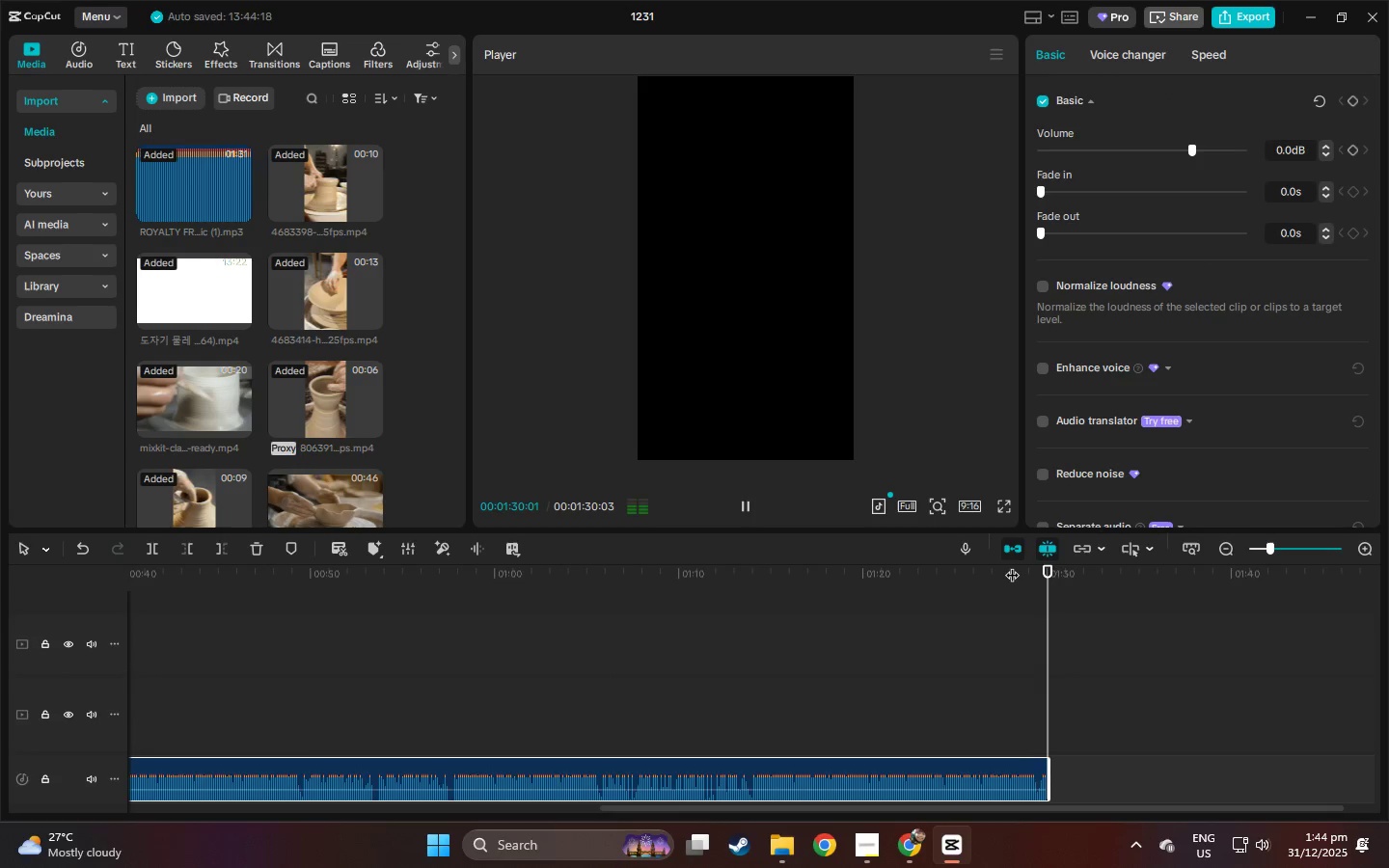 
left_click([1007, 565])
 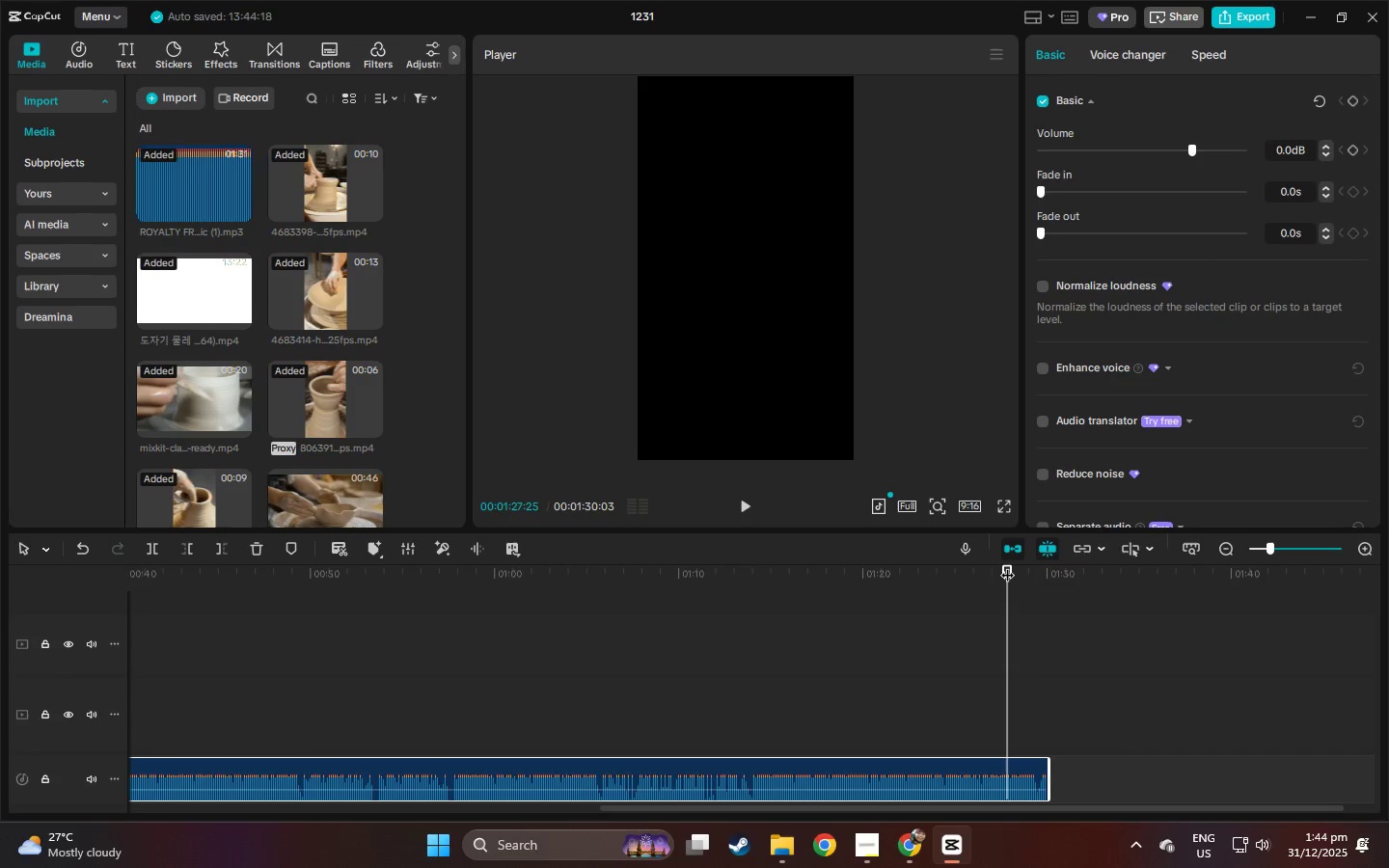 
key(Space)
 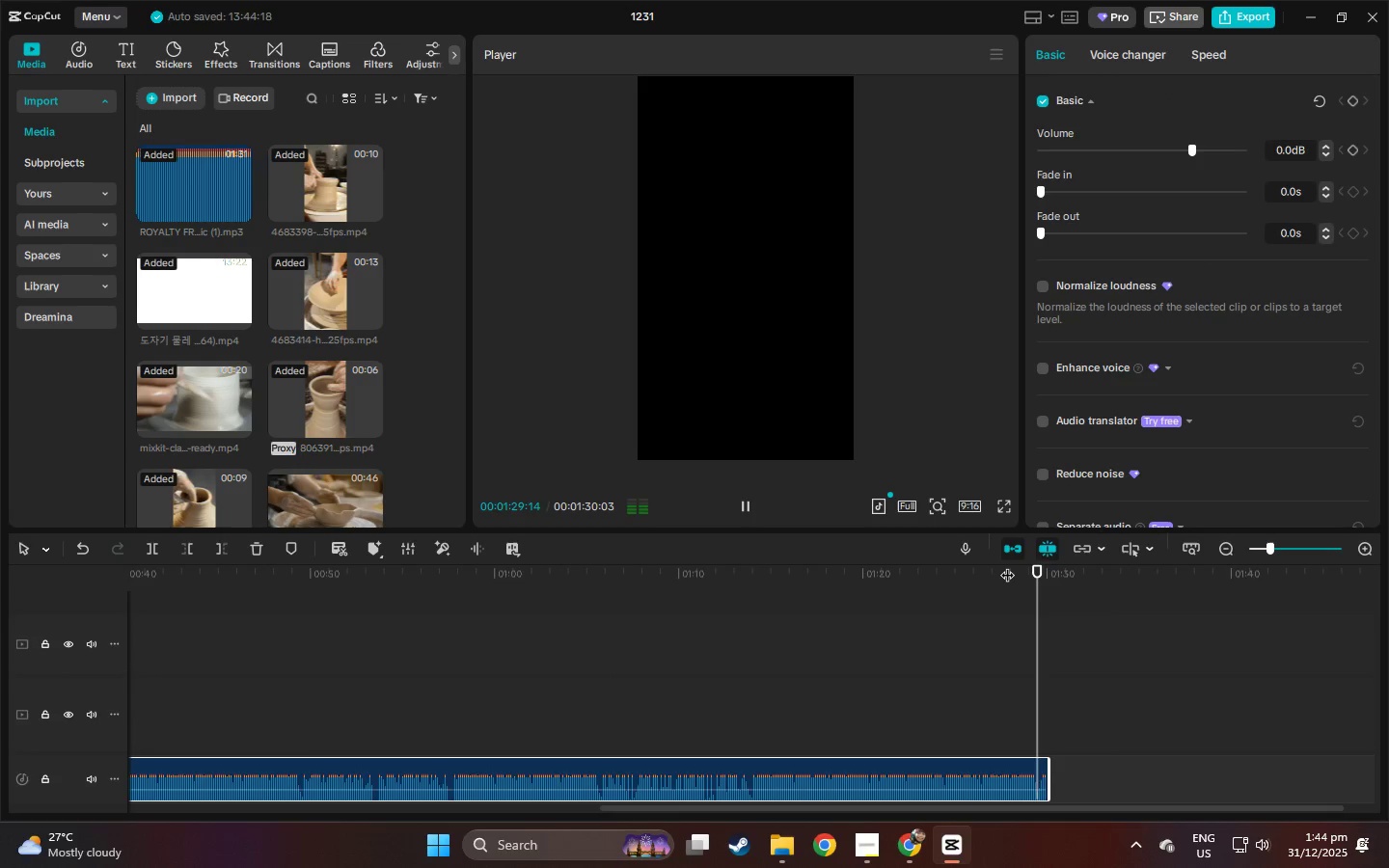 
left_click([1007, 565])
 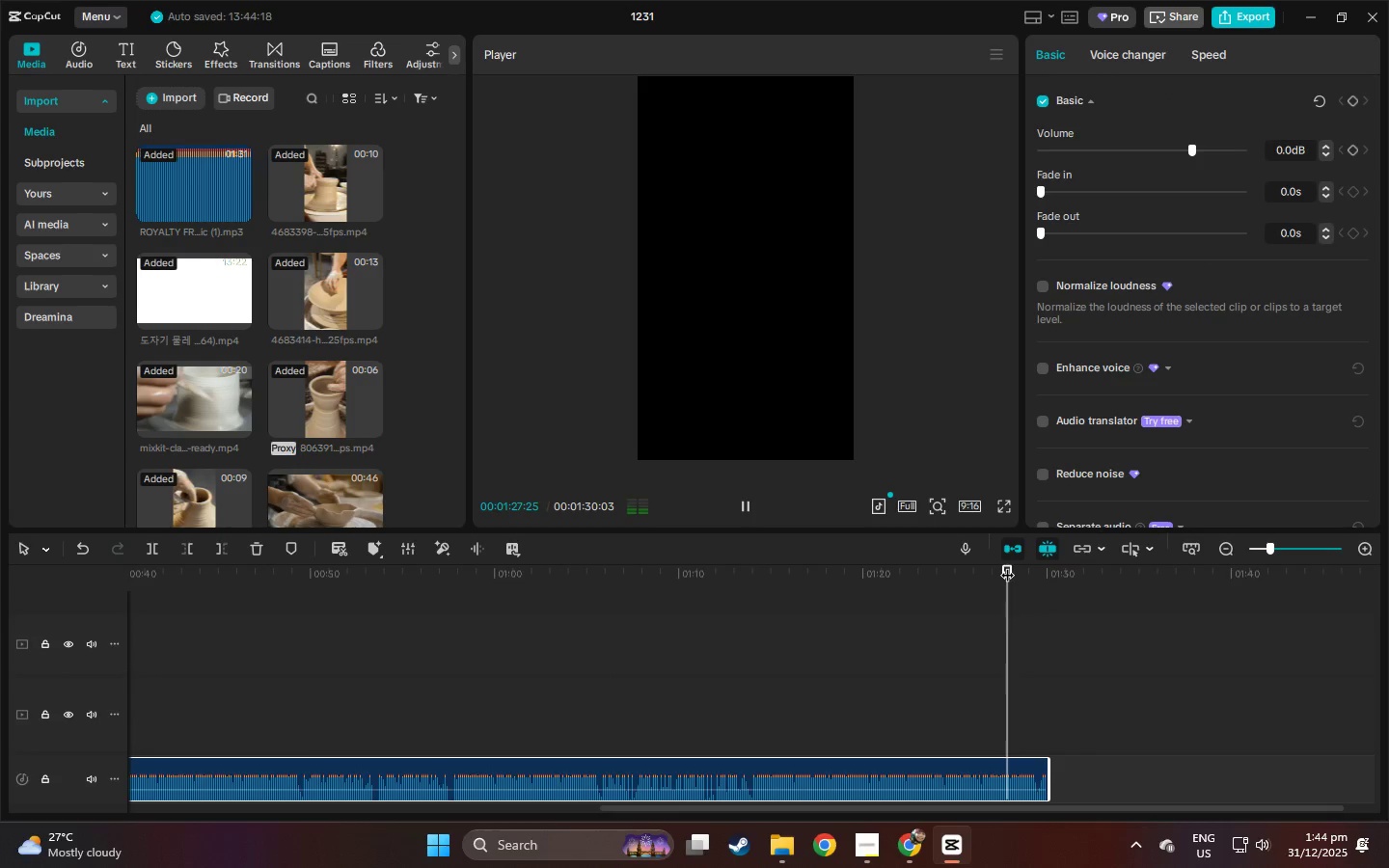 
key(Space)
 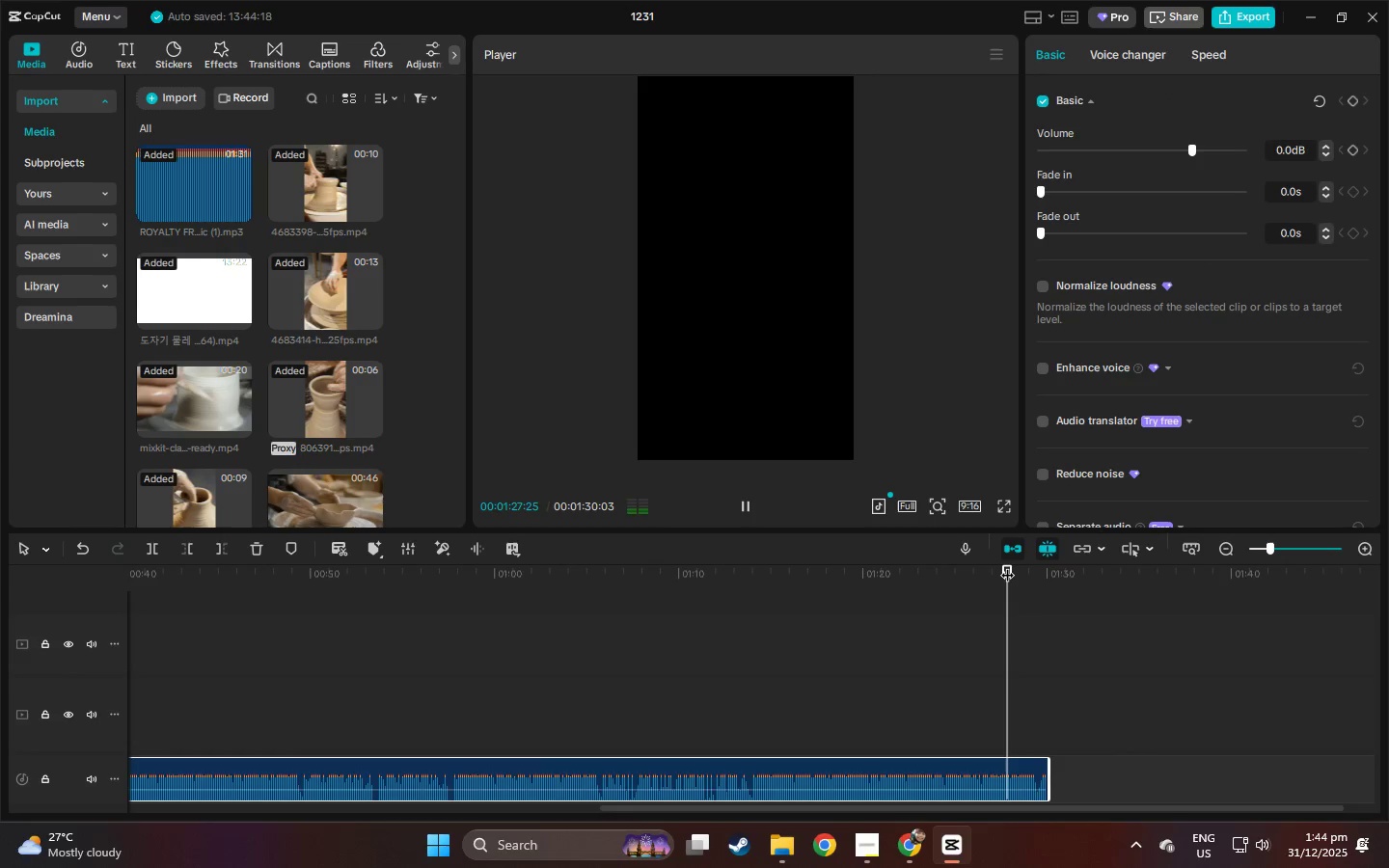 
key(Space)
 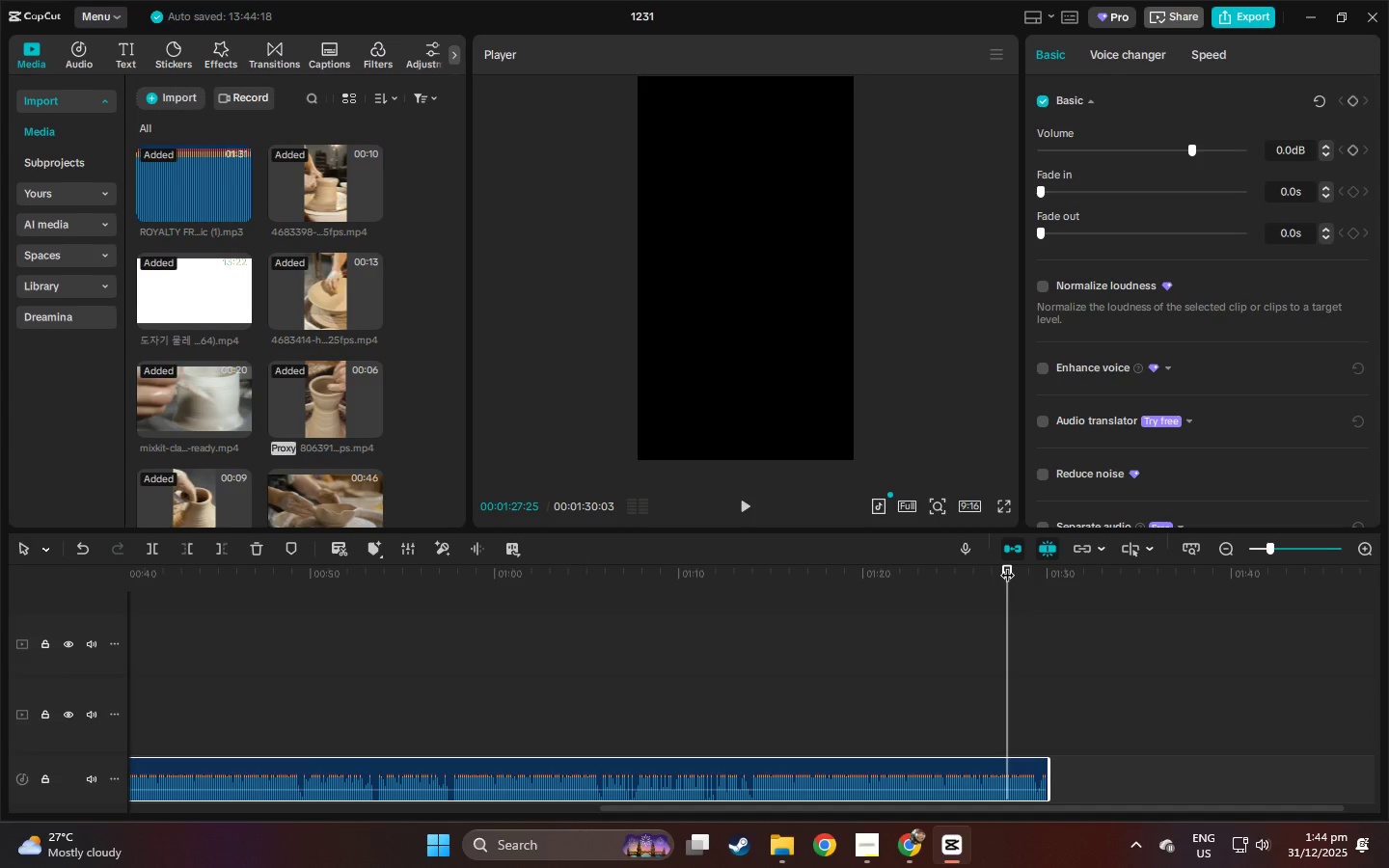 
key(Space)
 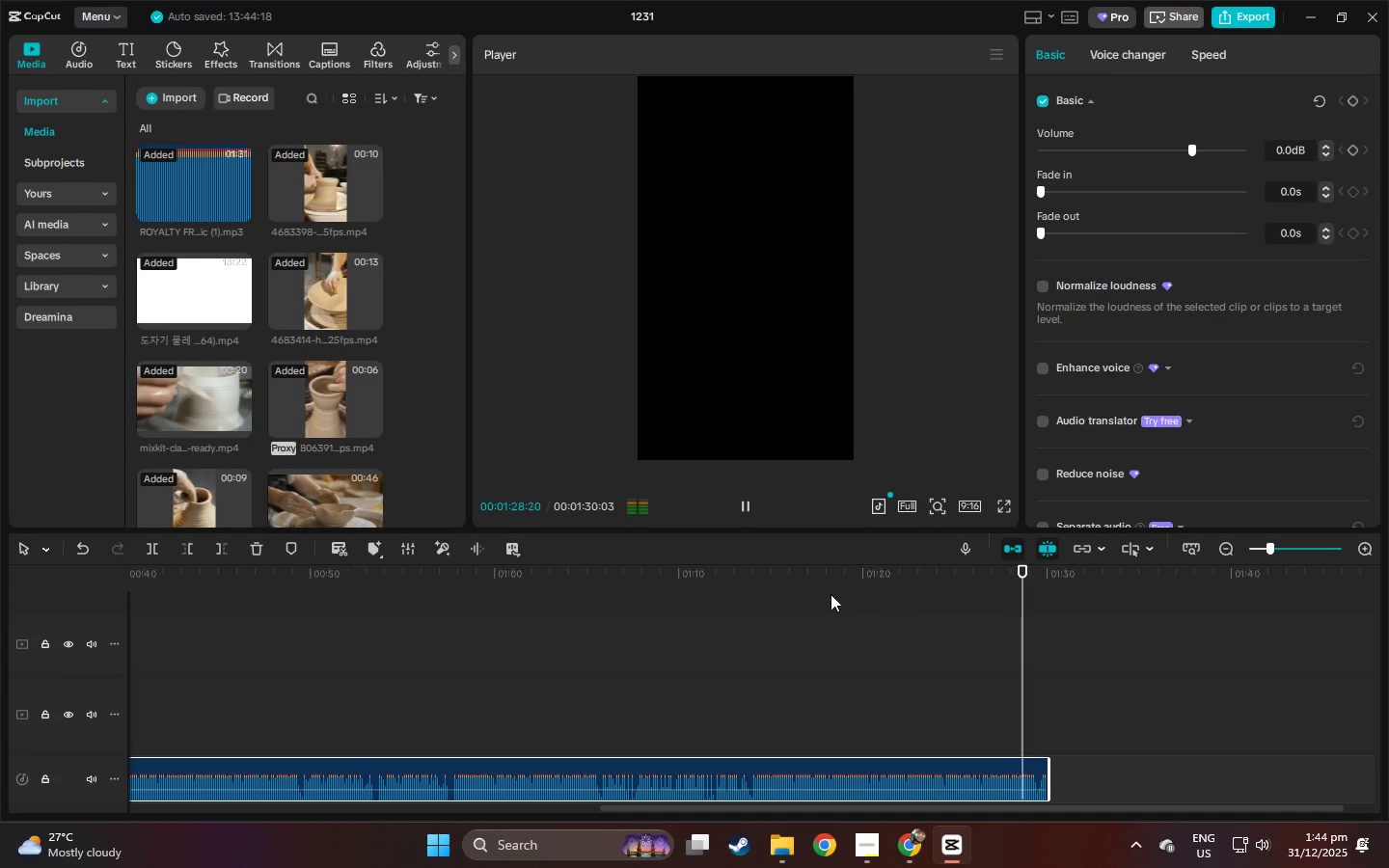 
left_click([749, 576])
 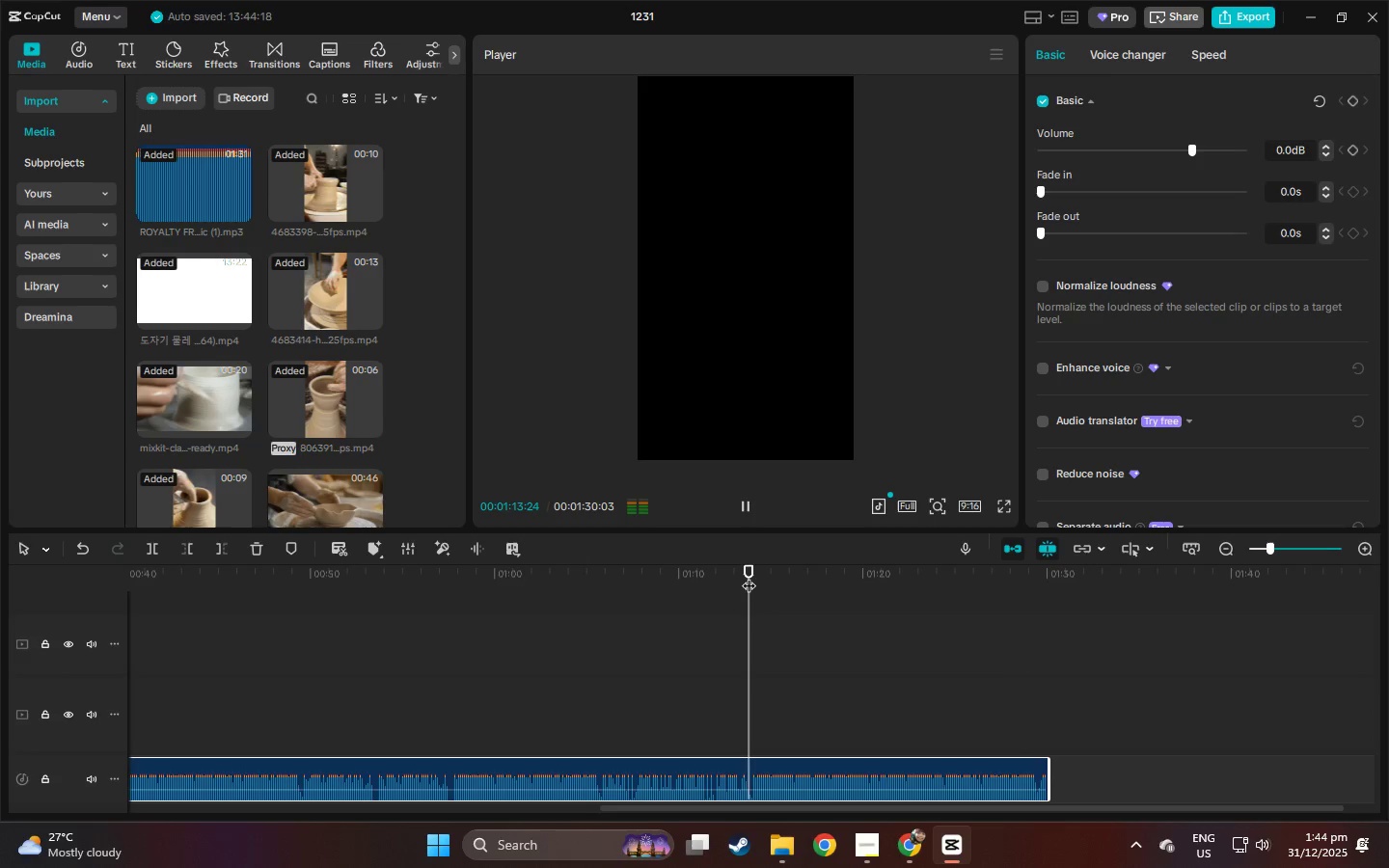 
key(Space)
 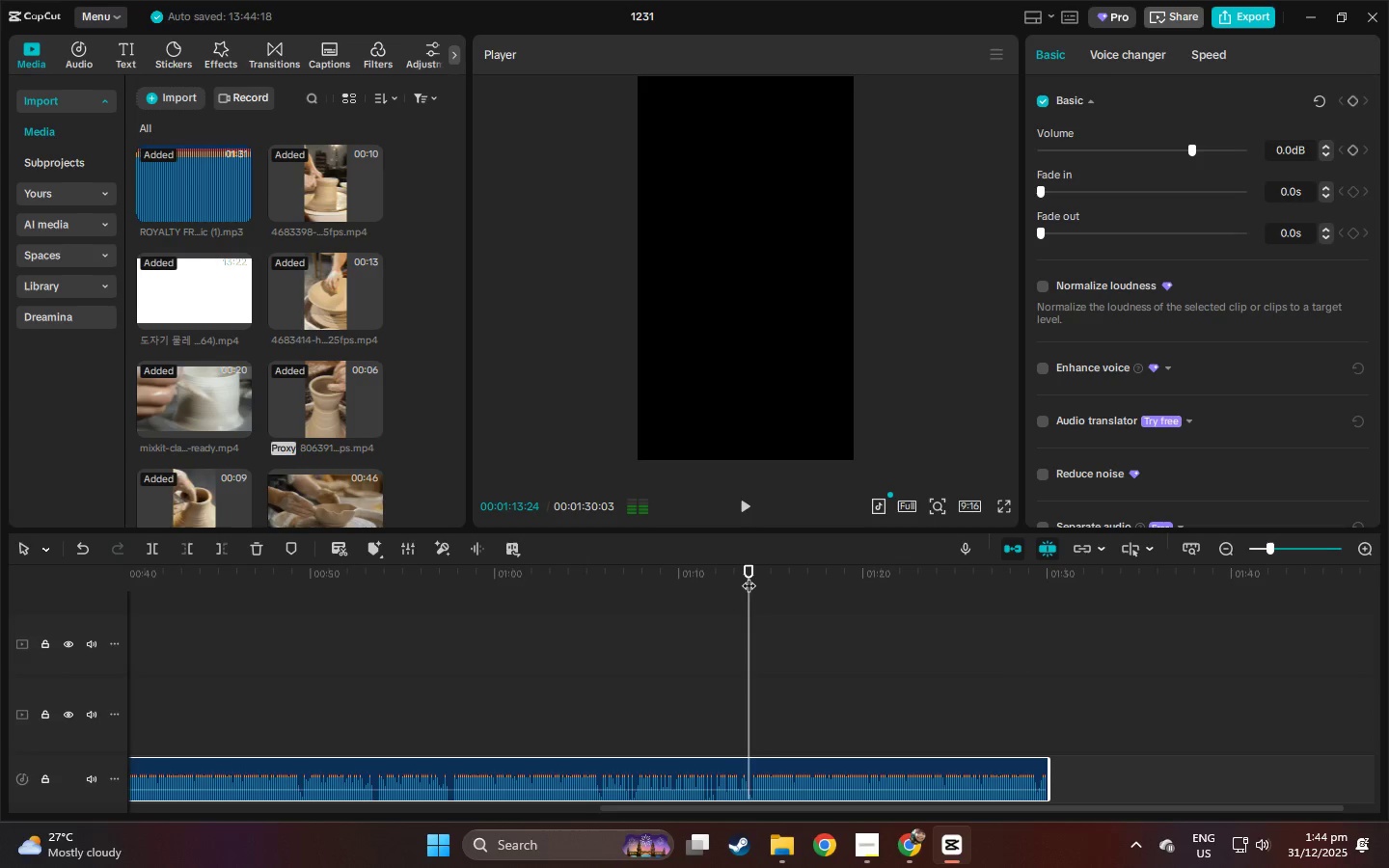 
key(Space)
 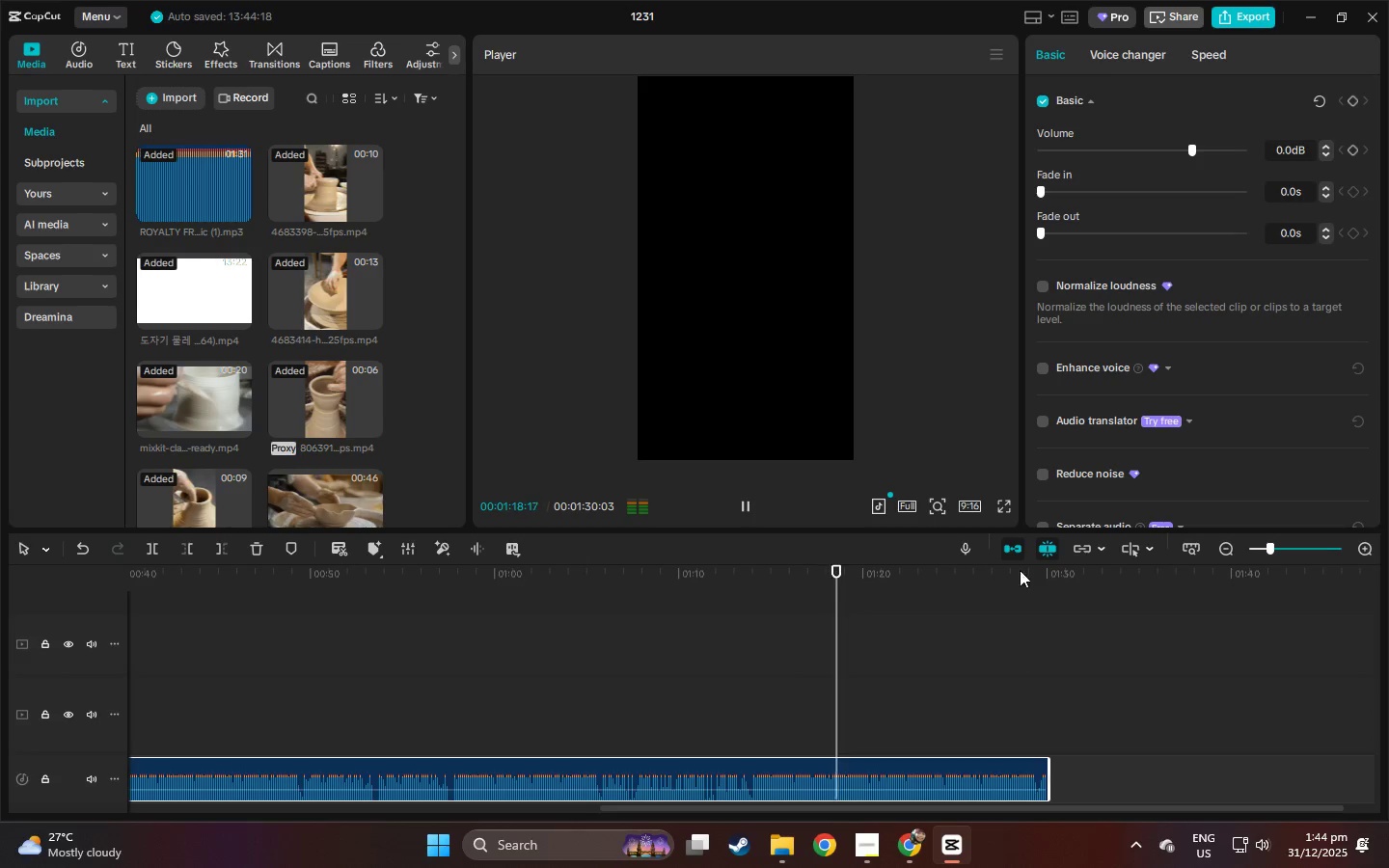 
wait(6.48)
 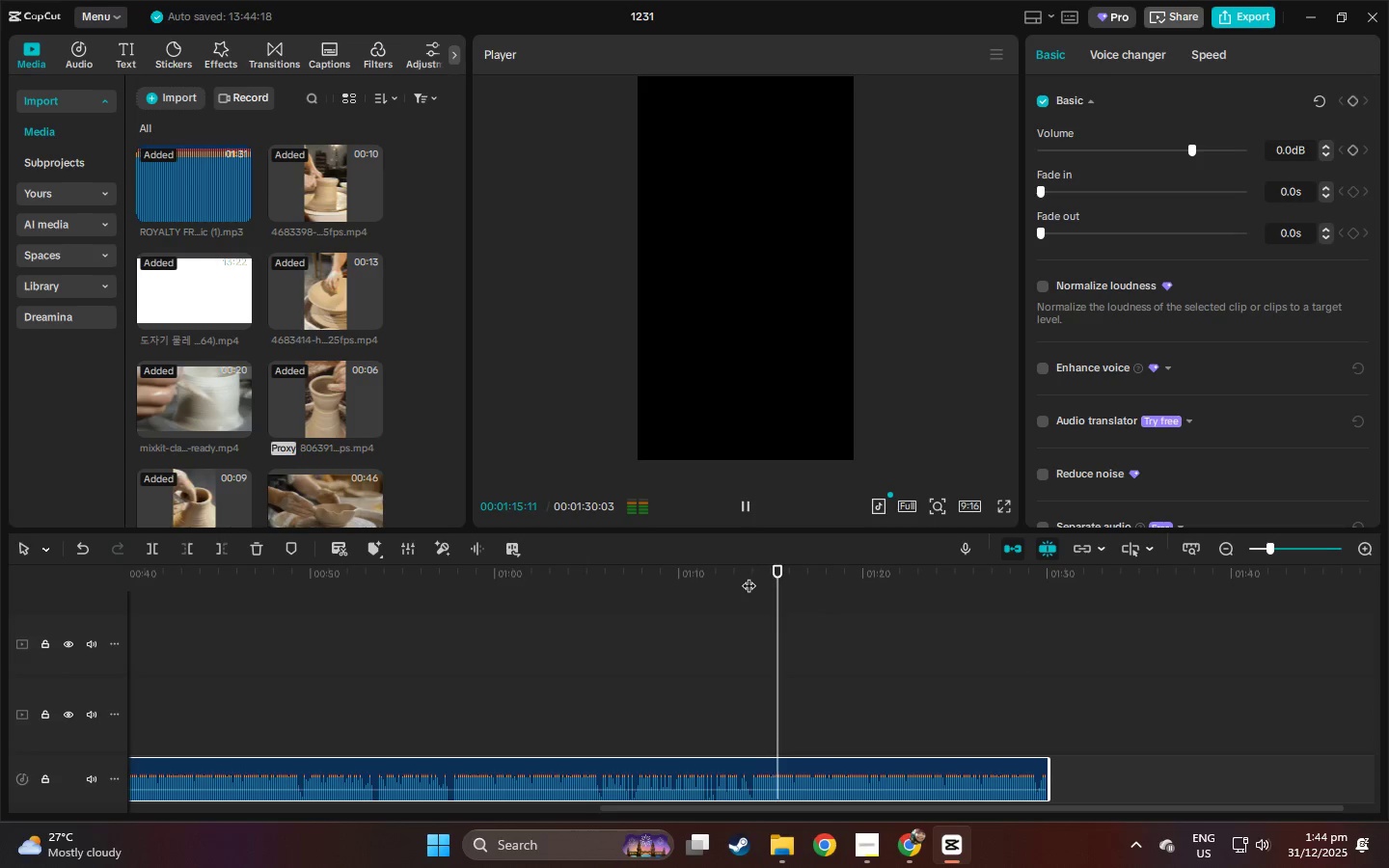 
left_click([1044, 576])
 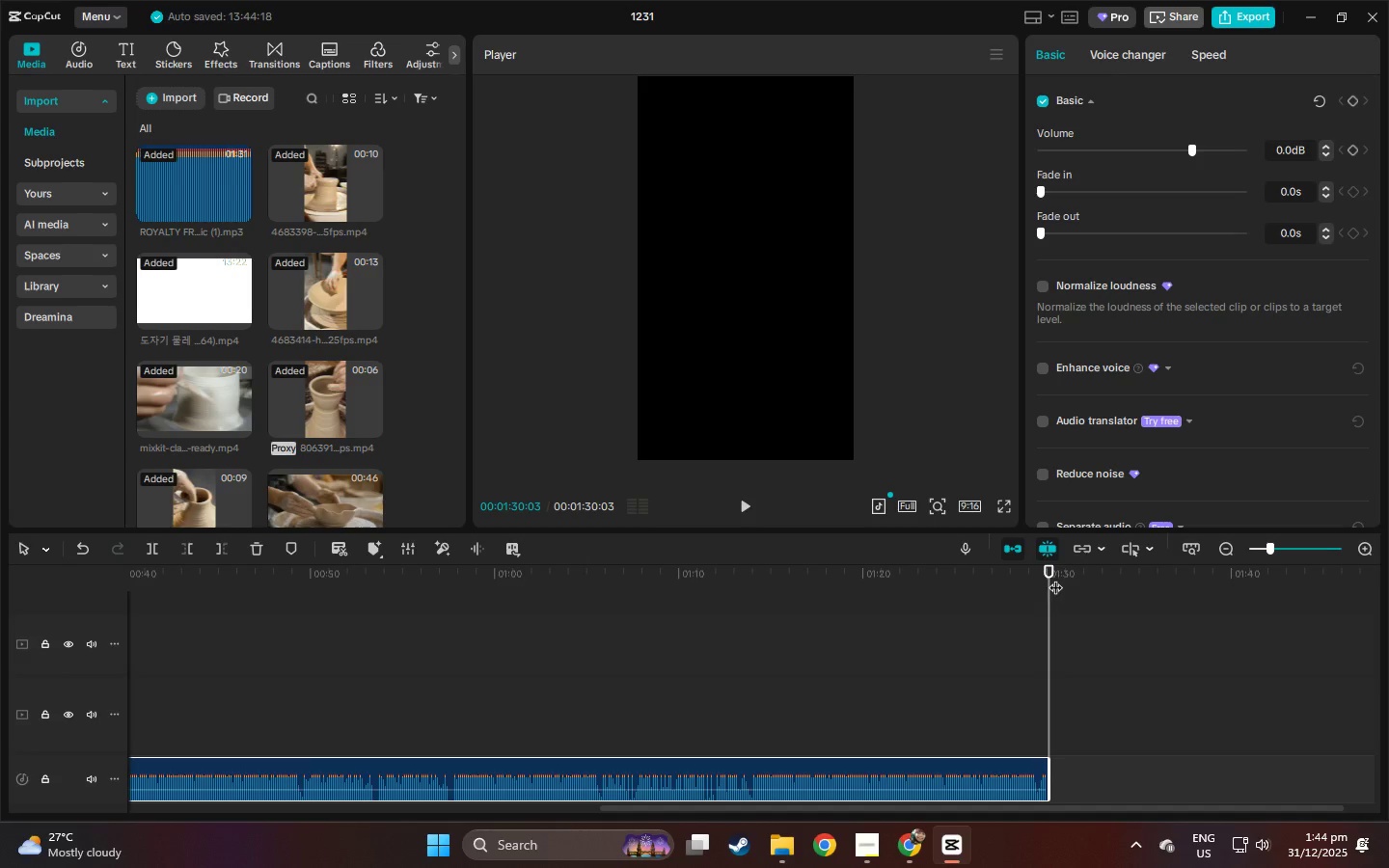 
left_click_drag(start_coordinate=[1044, 561], to_coordinate=[1035, 563])
 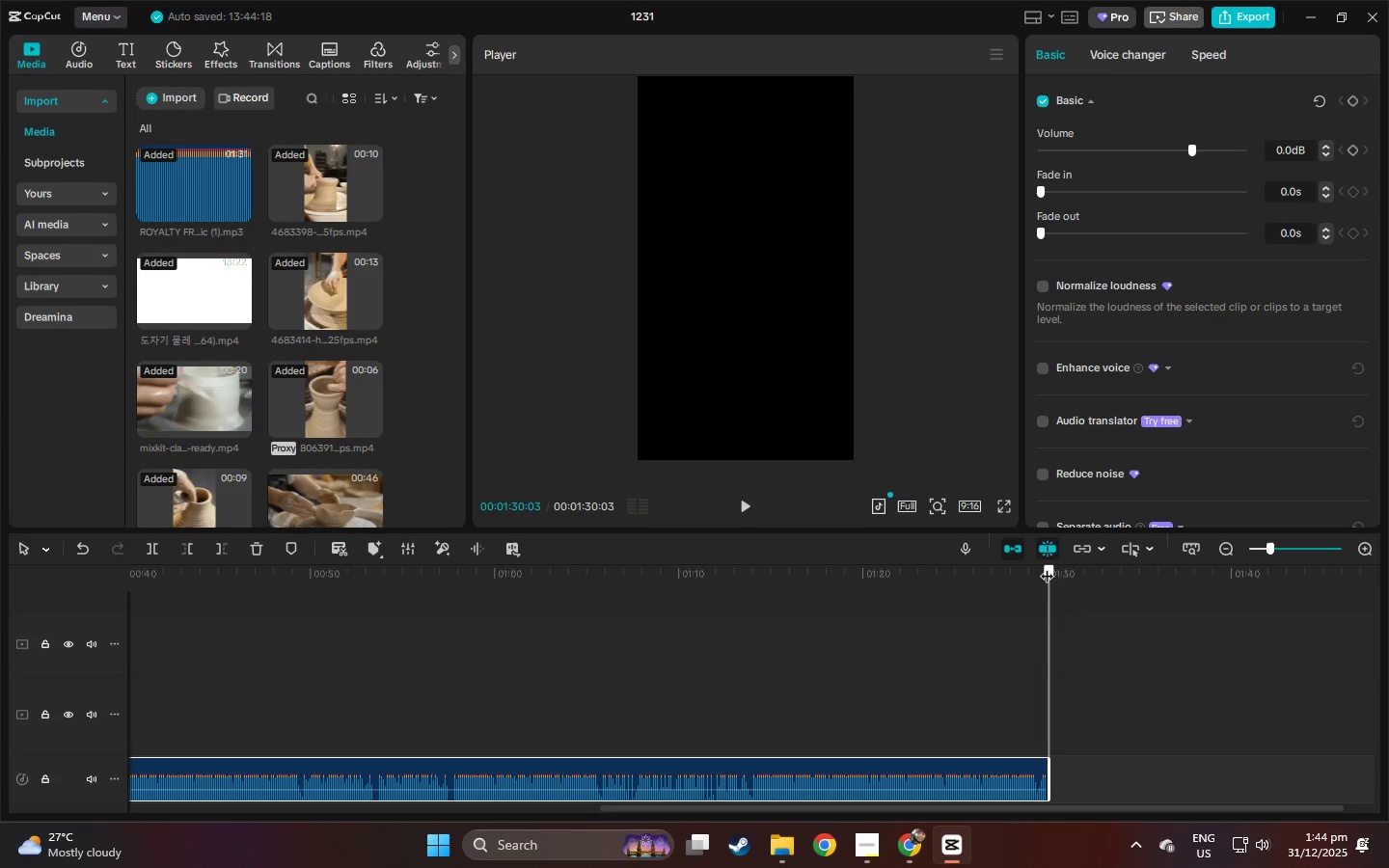 
left_click_drag(start_coordinate=[1049, 566], to_coordinate=[864, 568])
 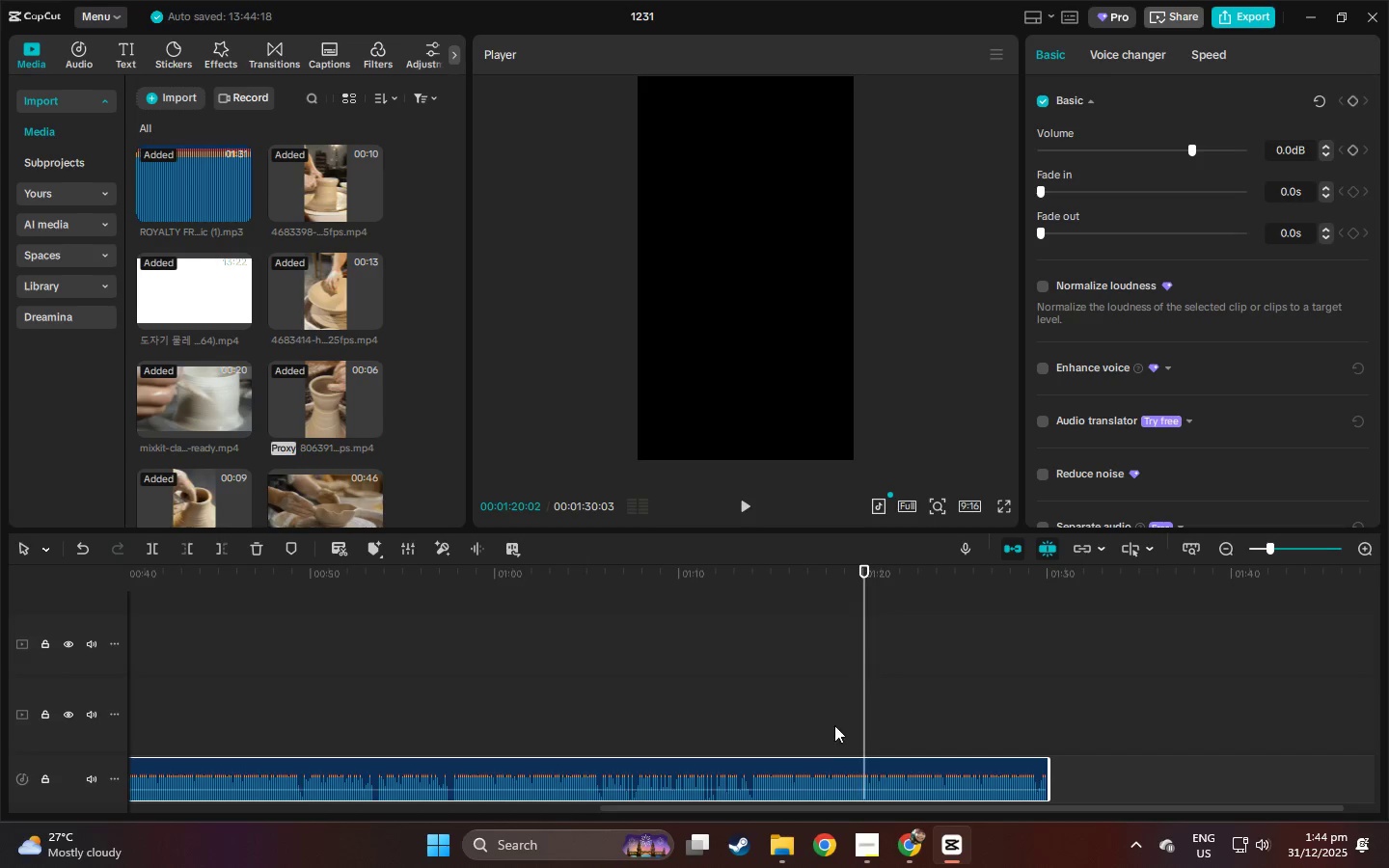 
key(Control+ControlLeft)
 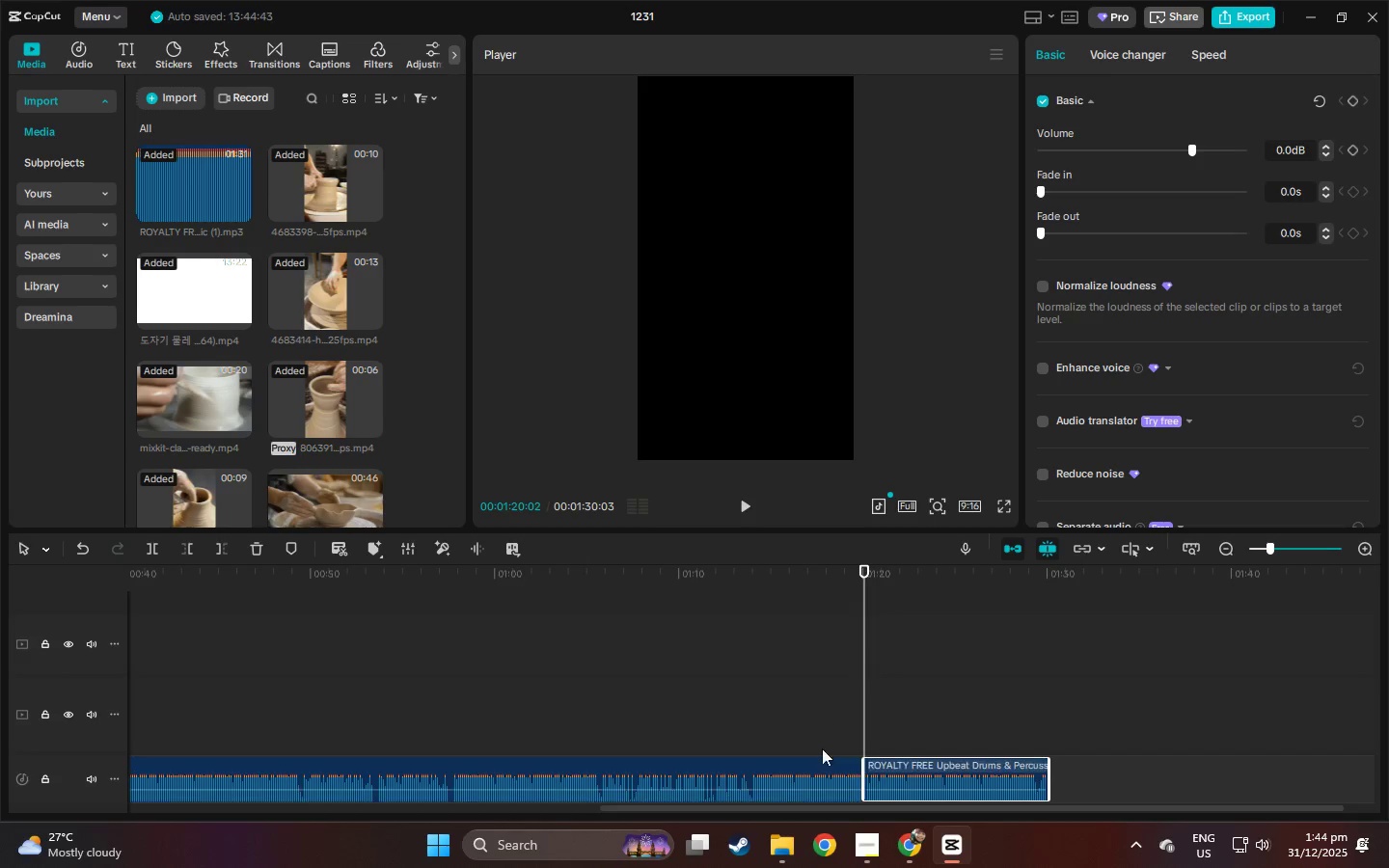 
key(Control+B)
 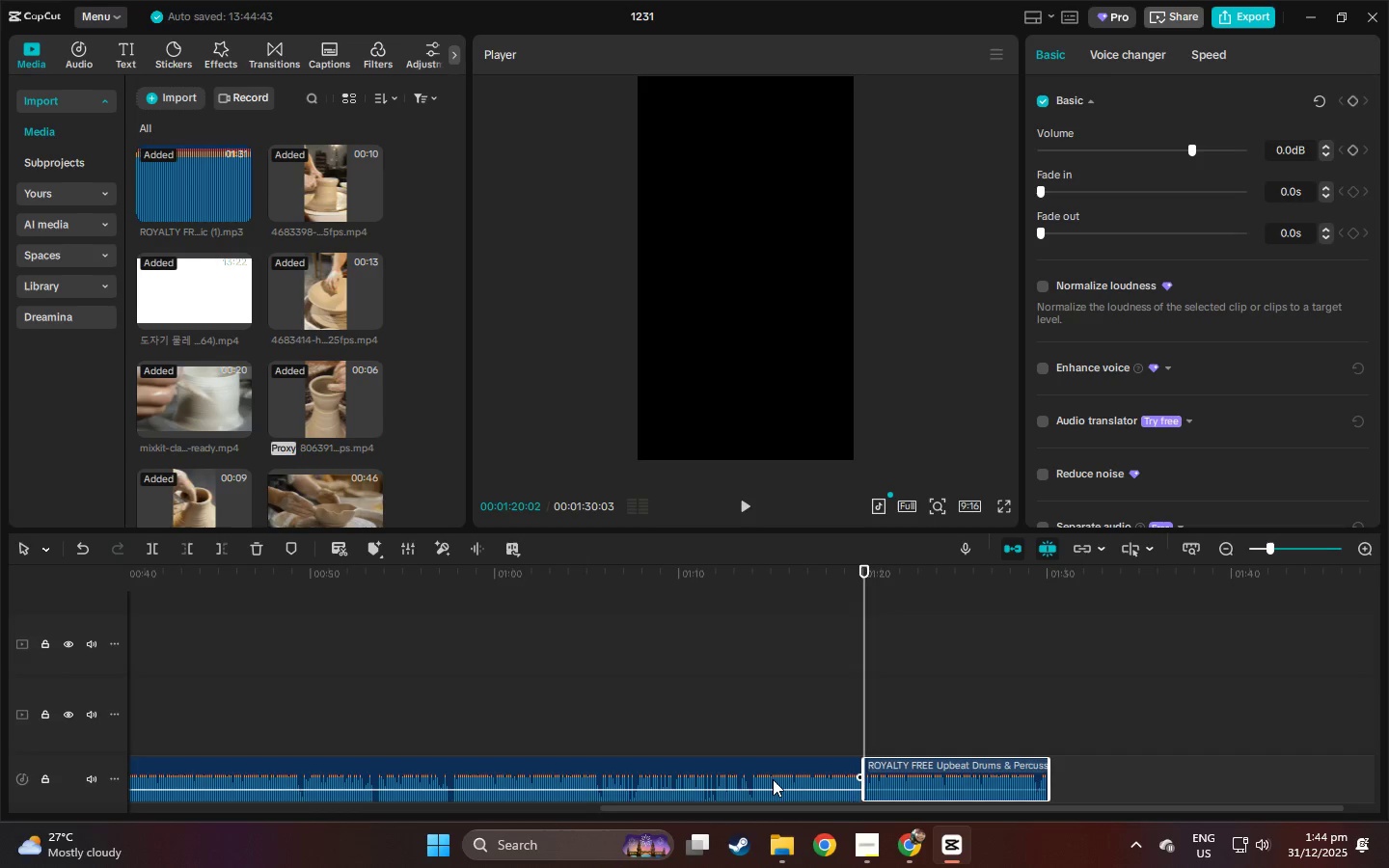 
left_click([773, 779])
 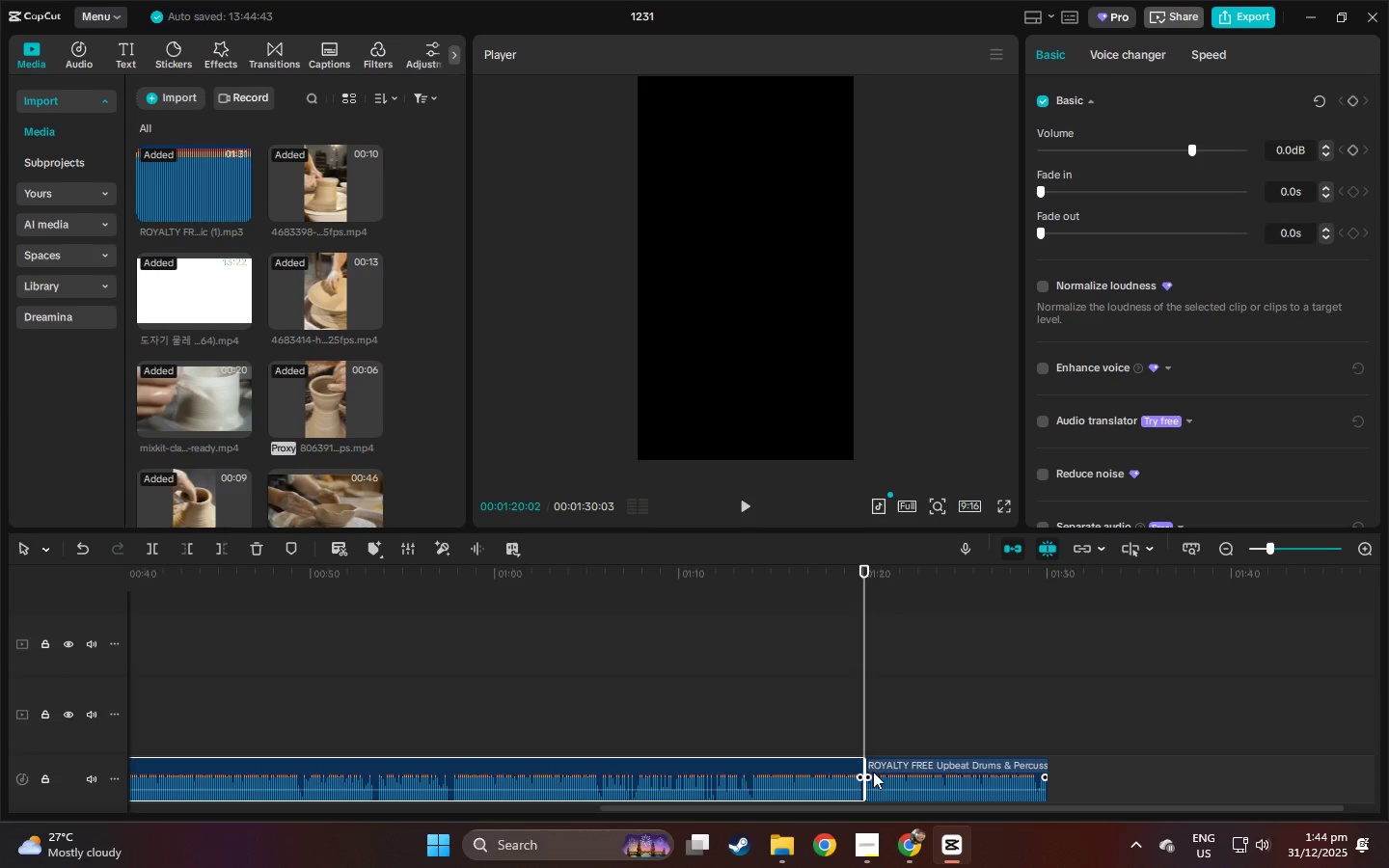 
key(Delete)
 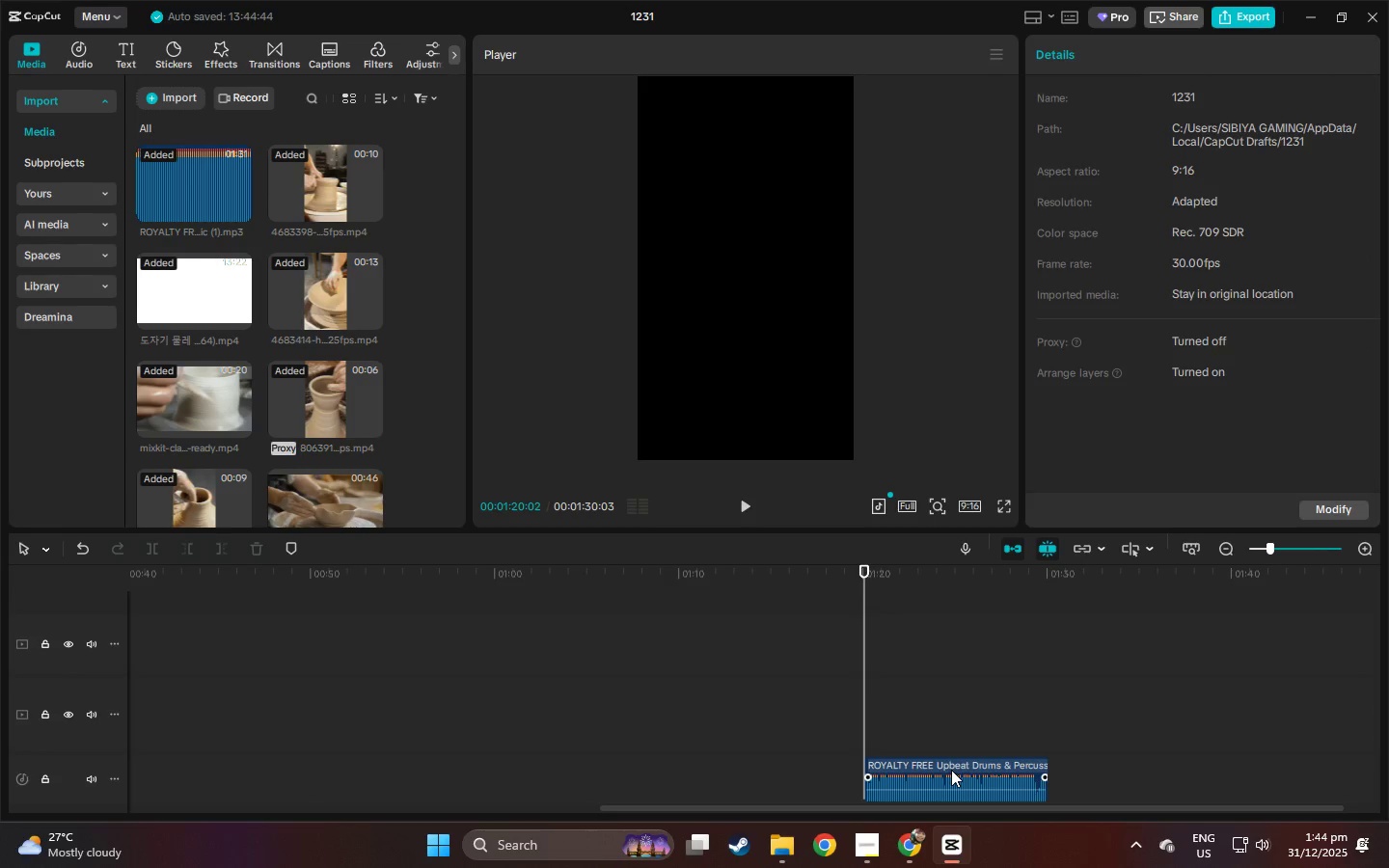 
left_click_drag(start_coordinate=[951, 770], to_coordinate=[635, 751])
 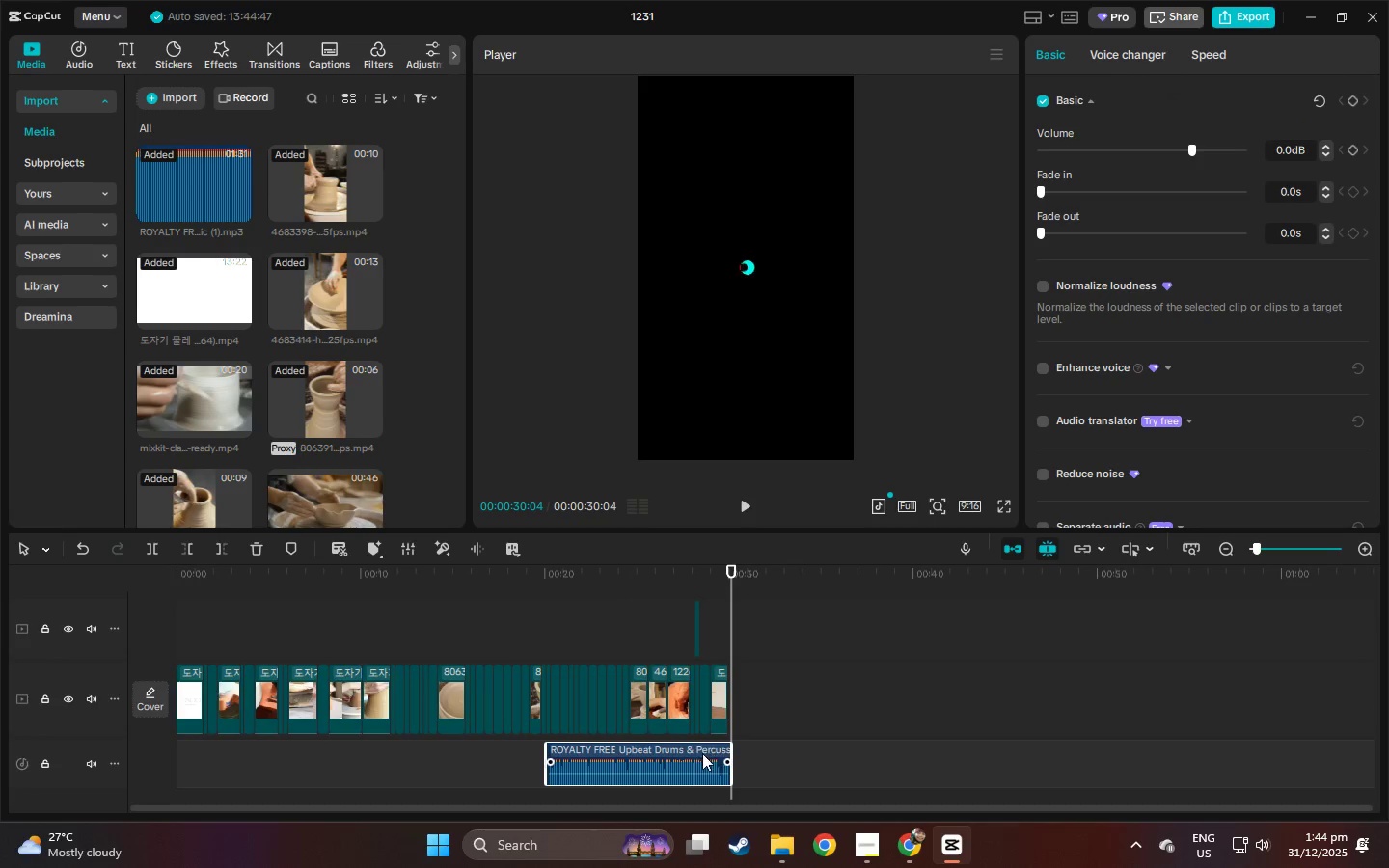 
left_click_drag(start_coordinate=[678, 755], to_coordinate=[673, 755])
 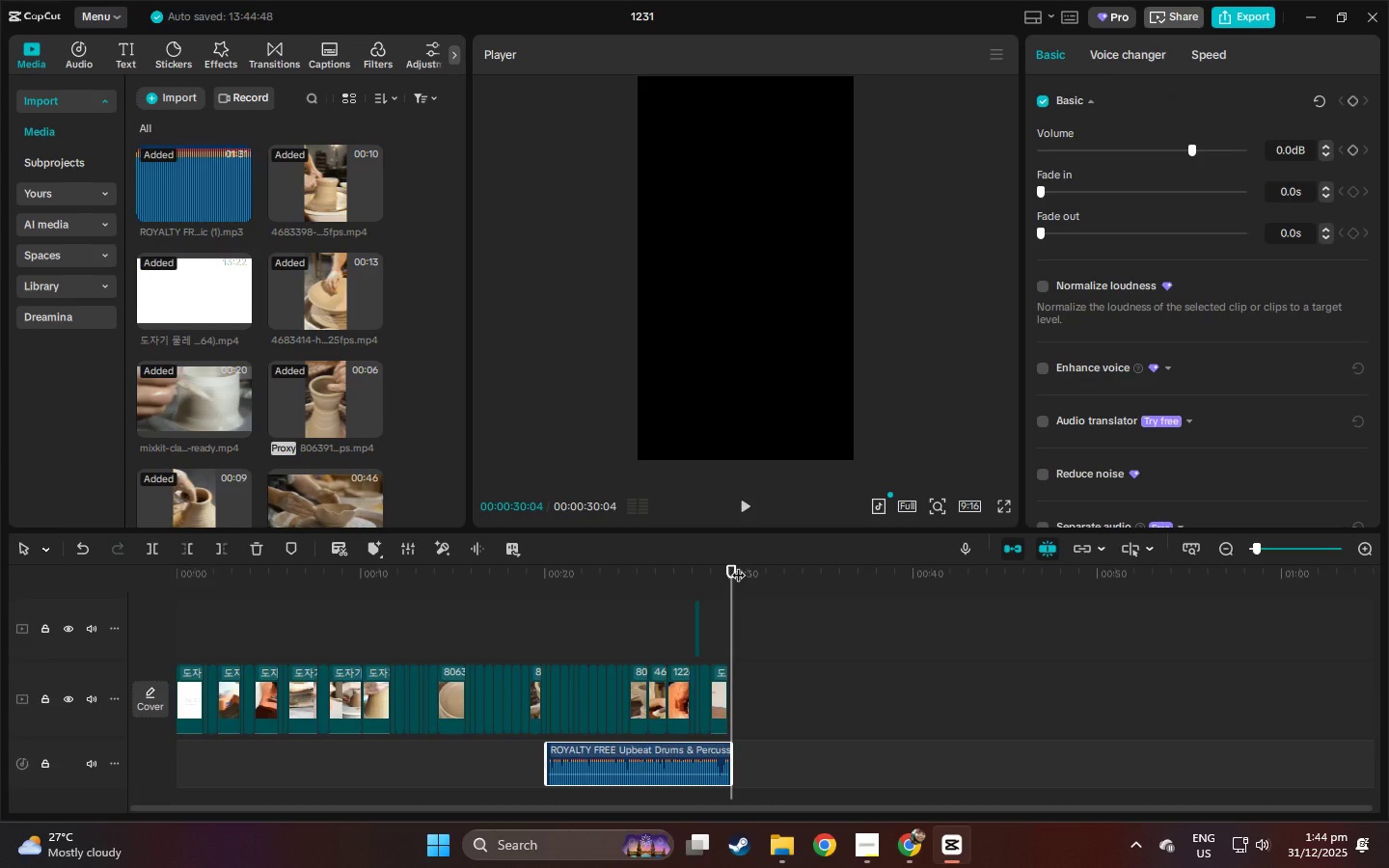 
left_click_drag(start_coordinate=[735, 565], to_coordinate=[727, 565])
 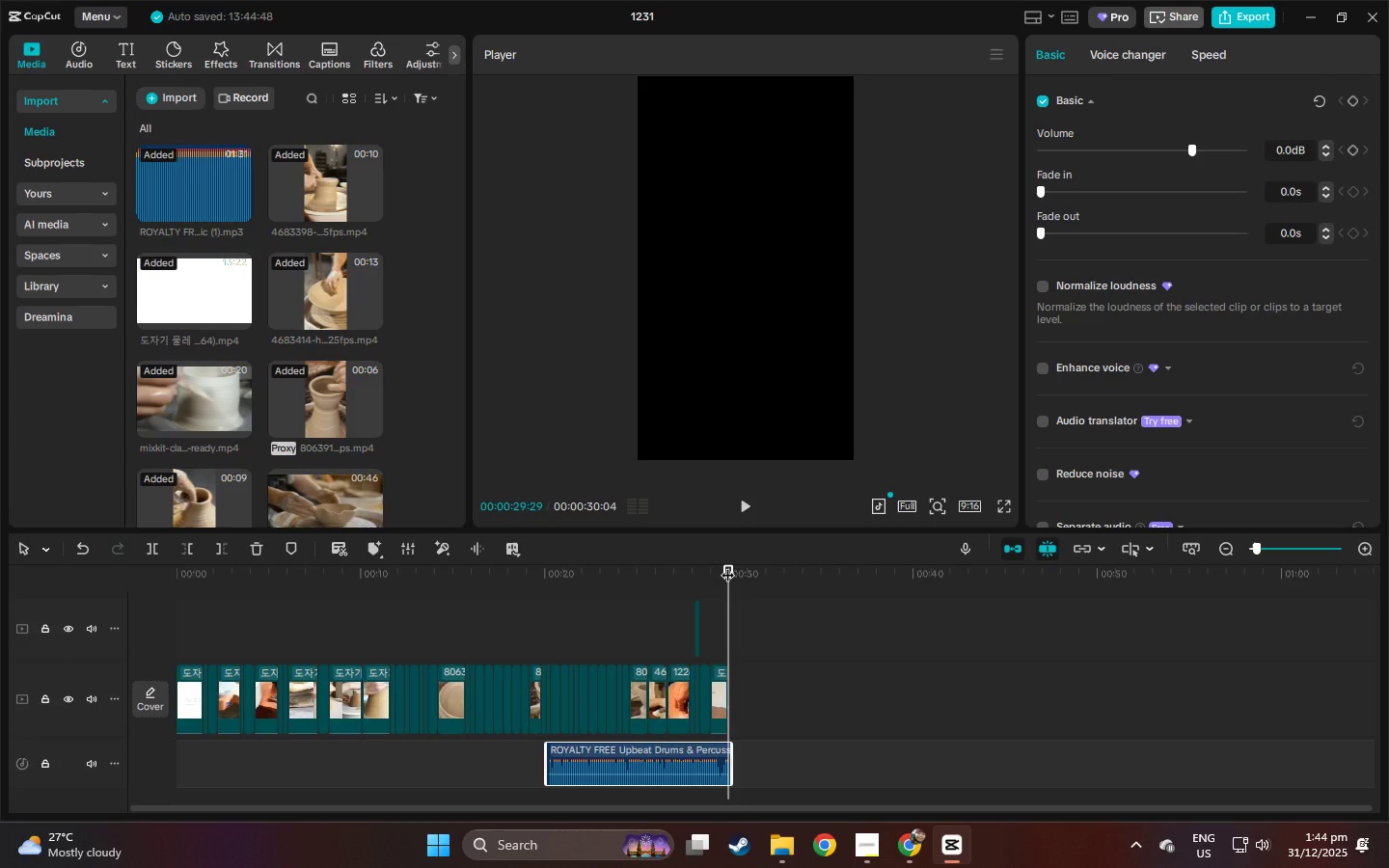 
key(ArrowRight)
 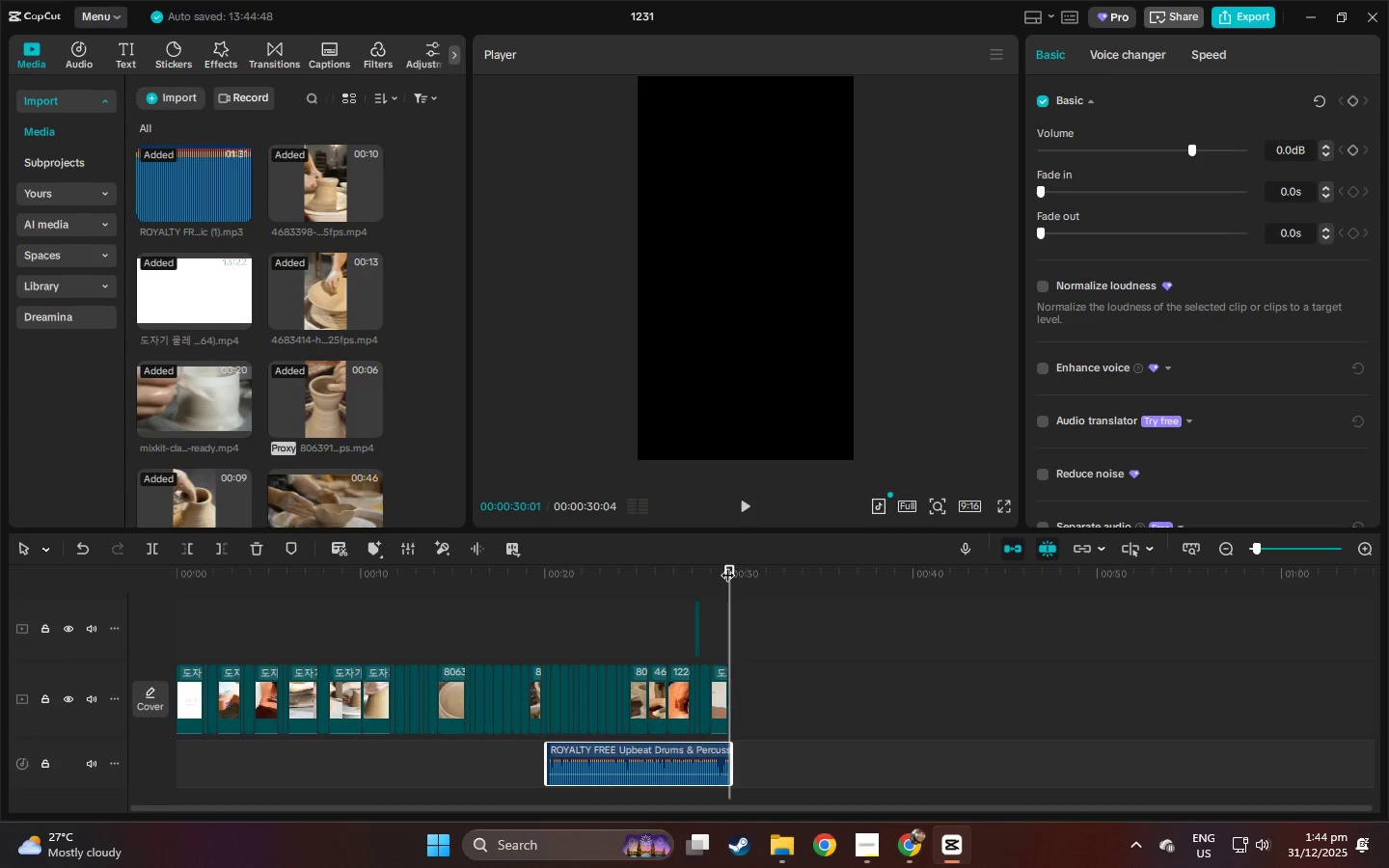 
key(ArrowRight)
 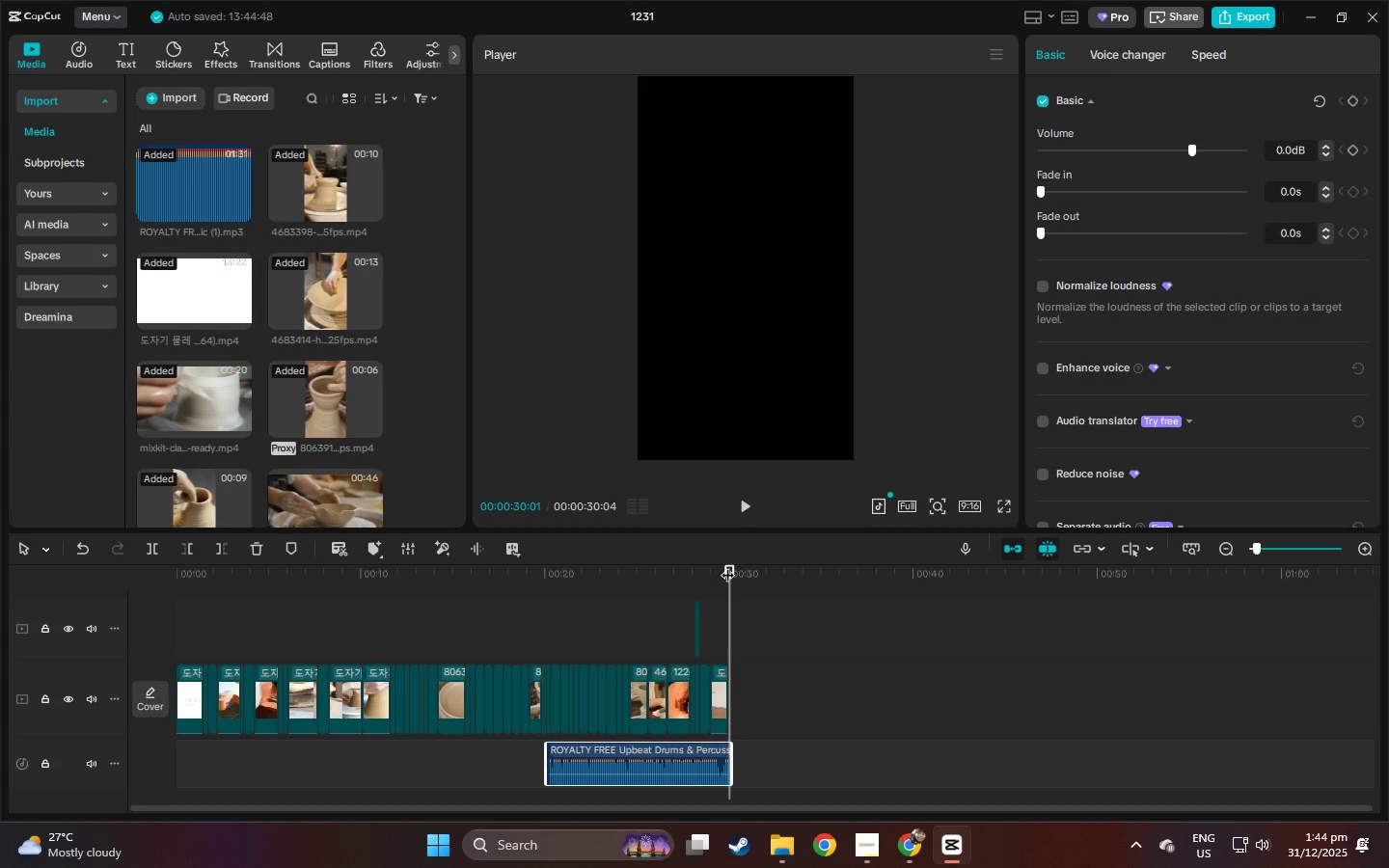 
left_click([727, 565])
 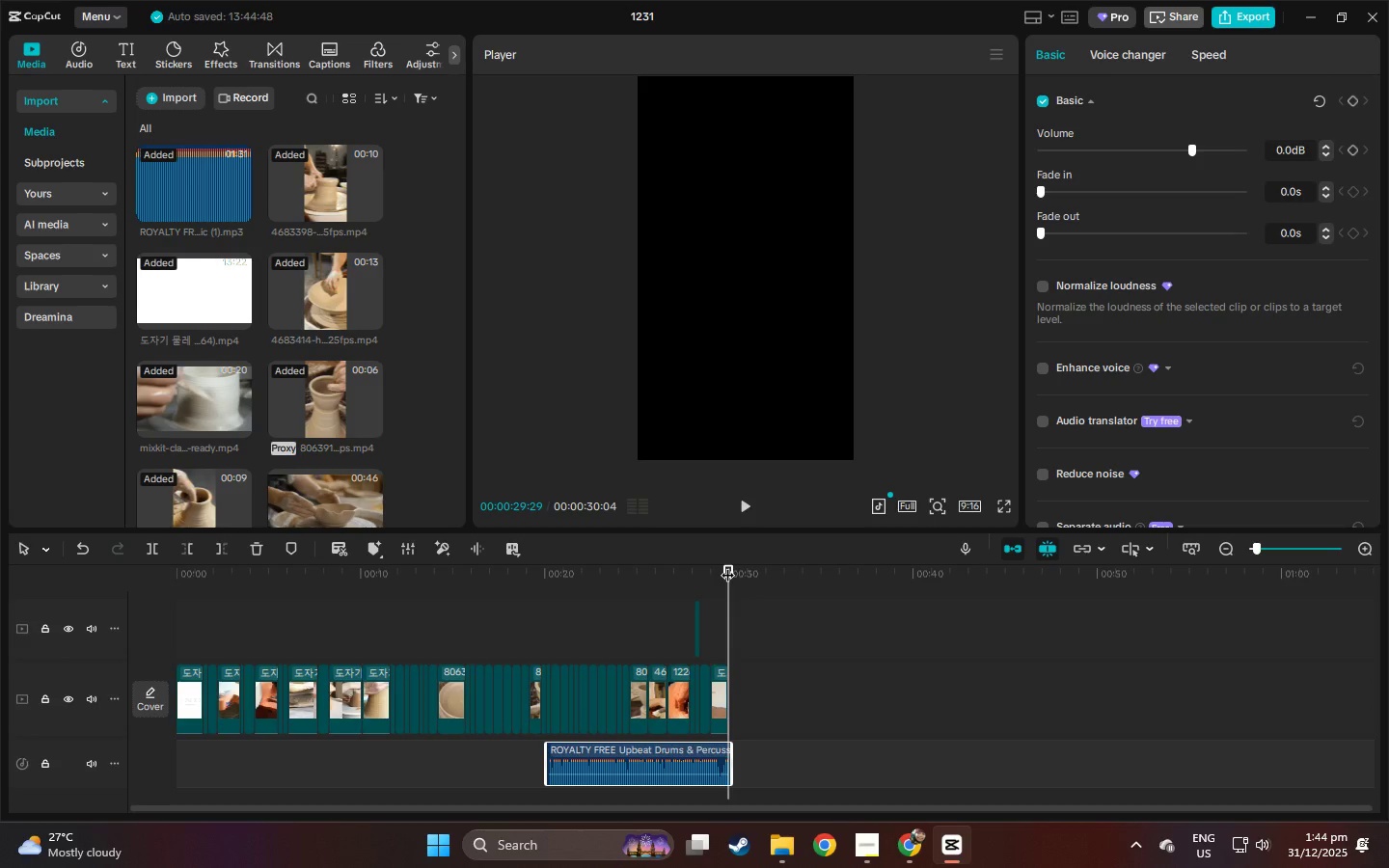 
key(ArrowRight)
 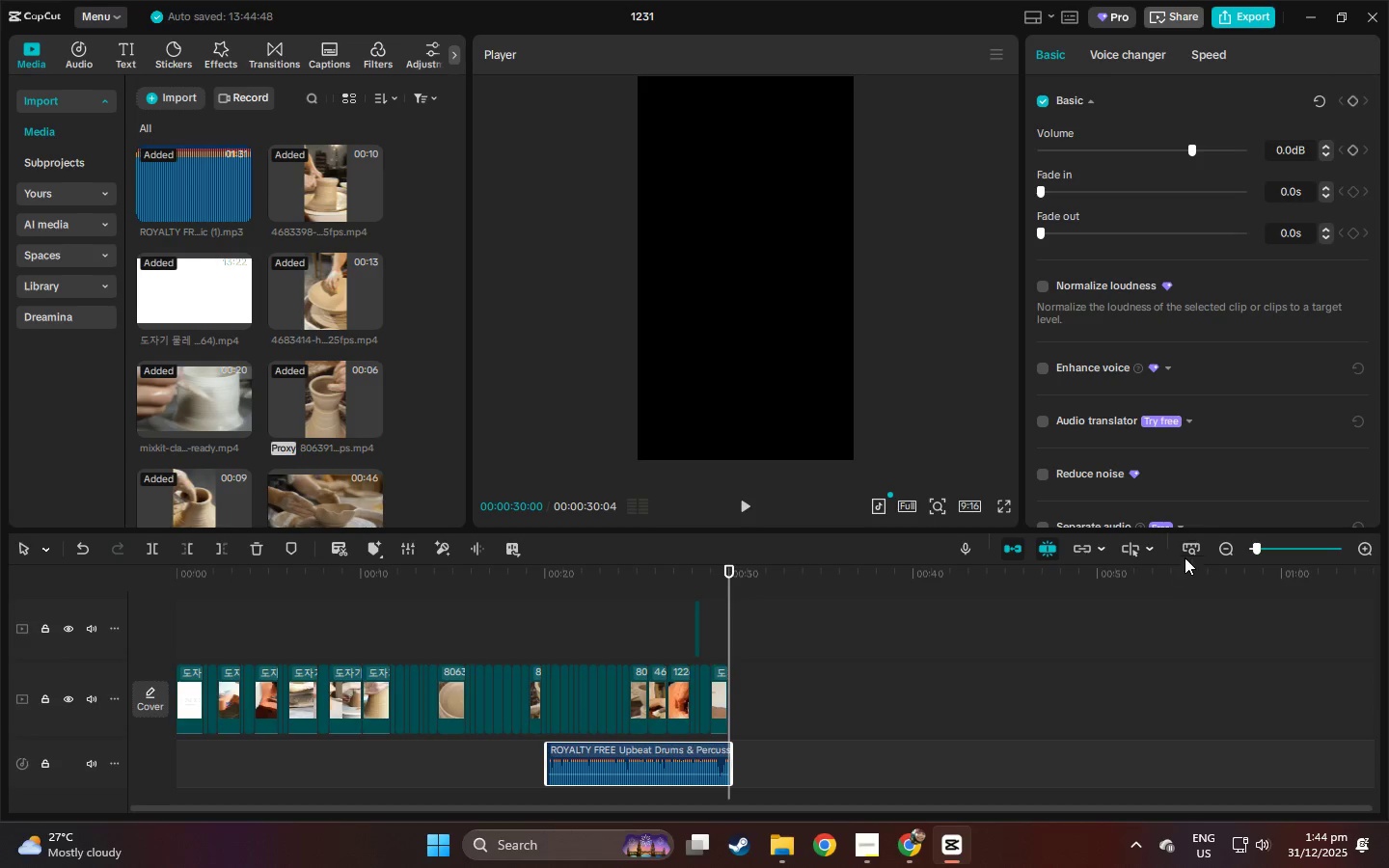 
left_click_drag(start_coordinate=[1264, 549], to_coordinate=[1277, 549])
 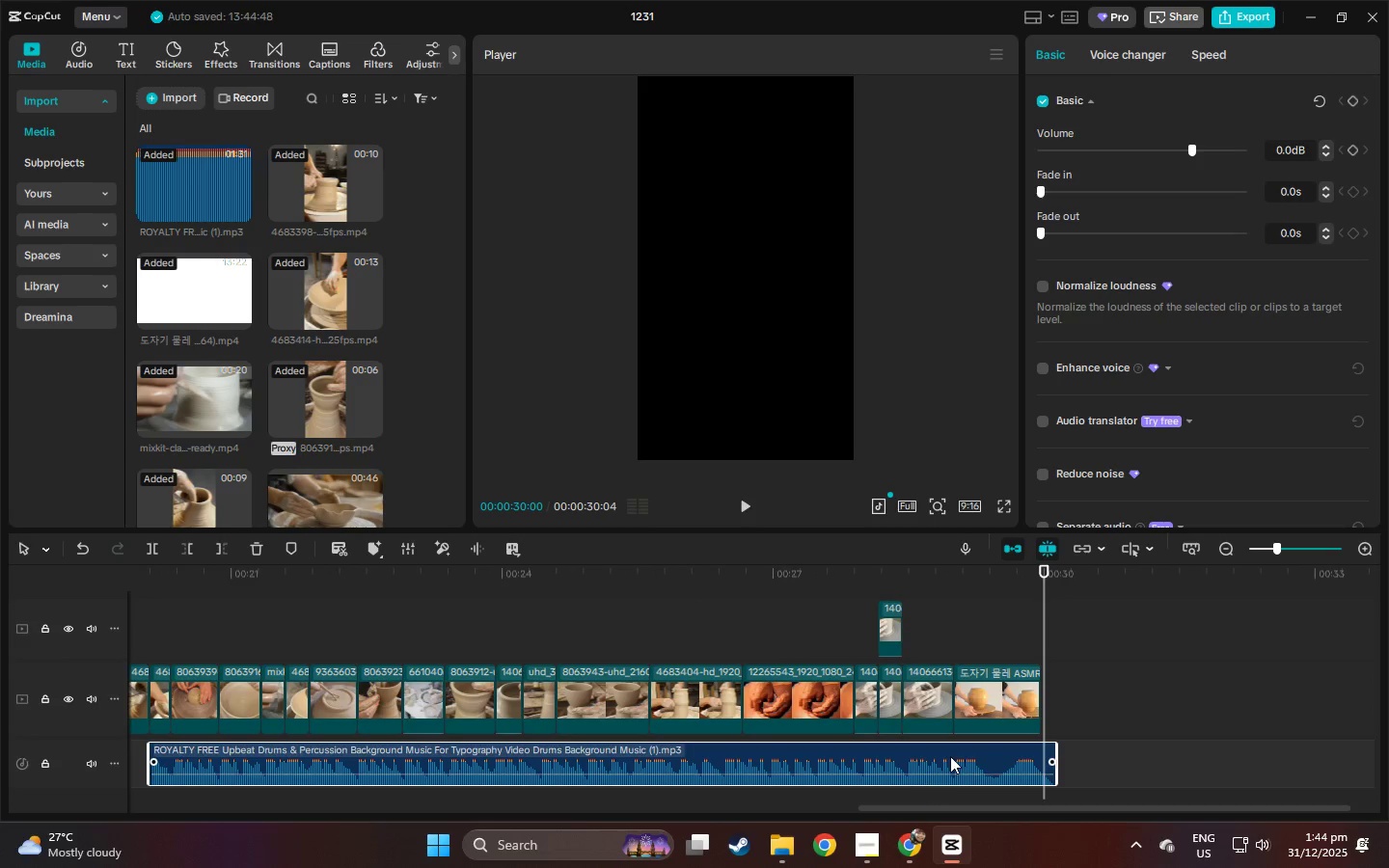 
left_click_drag(start_coordinate=[950, 756], to_coordinate=[929, 756])
 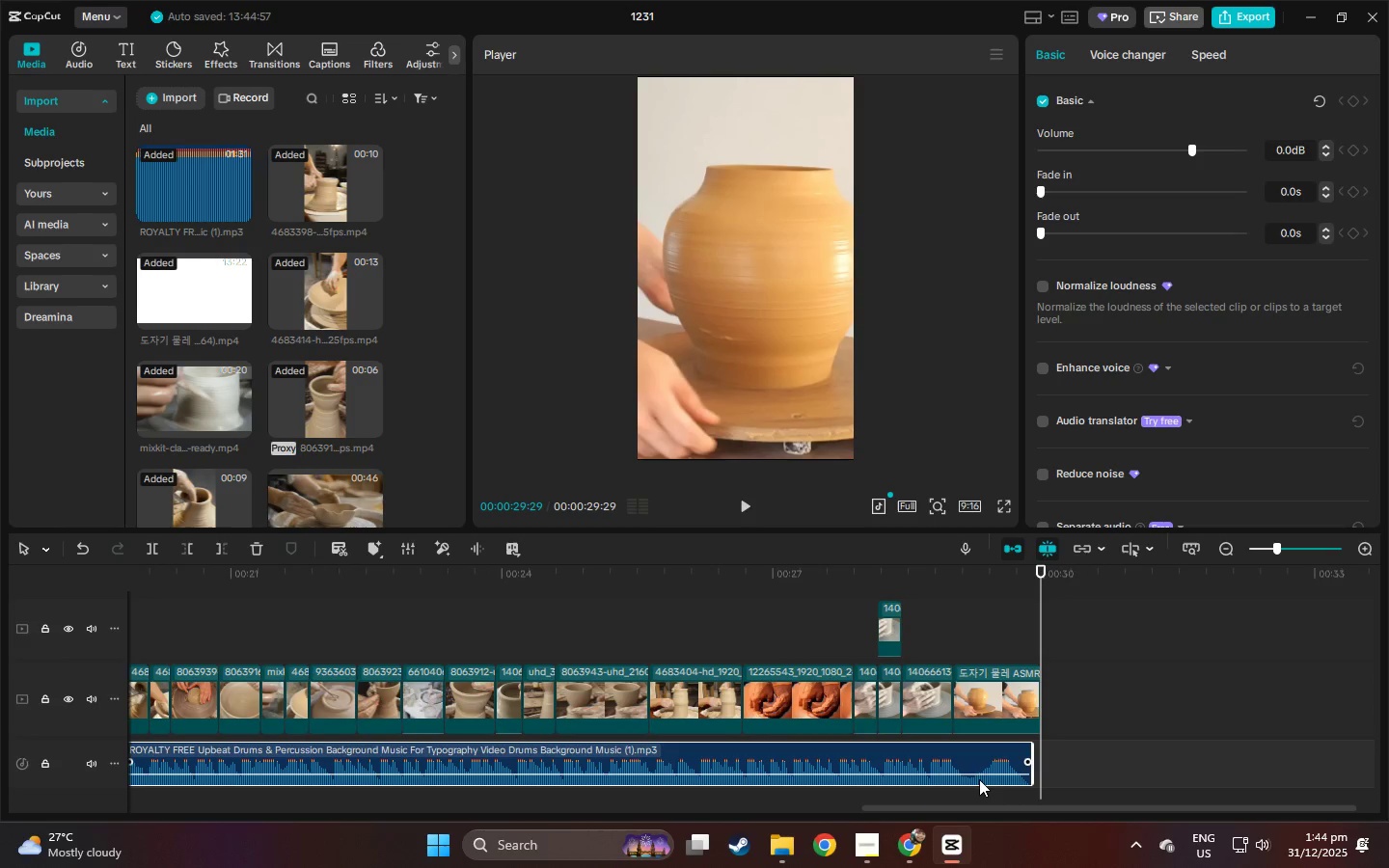 
left_click_drag(start_coordinate=[976, 760], to_coordinate=[986, 759])
 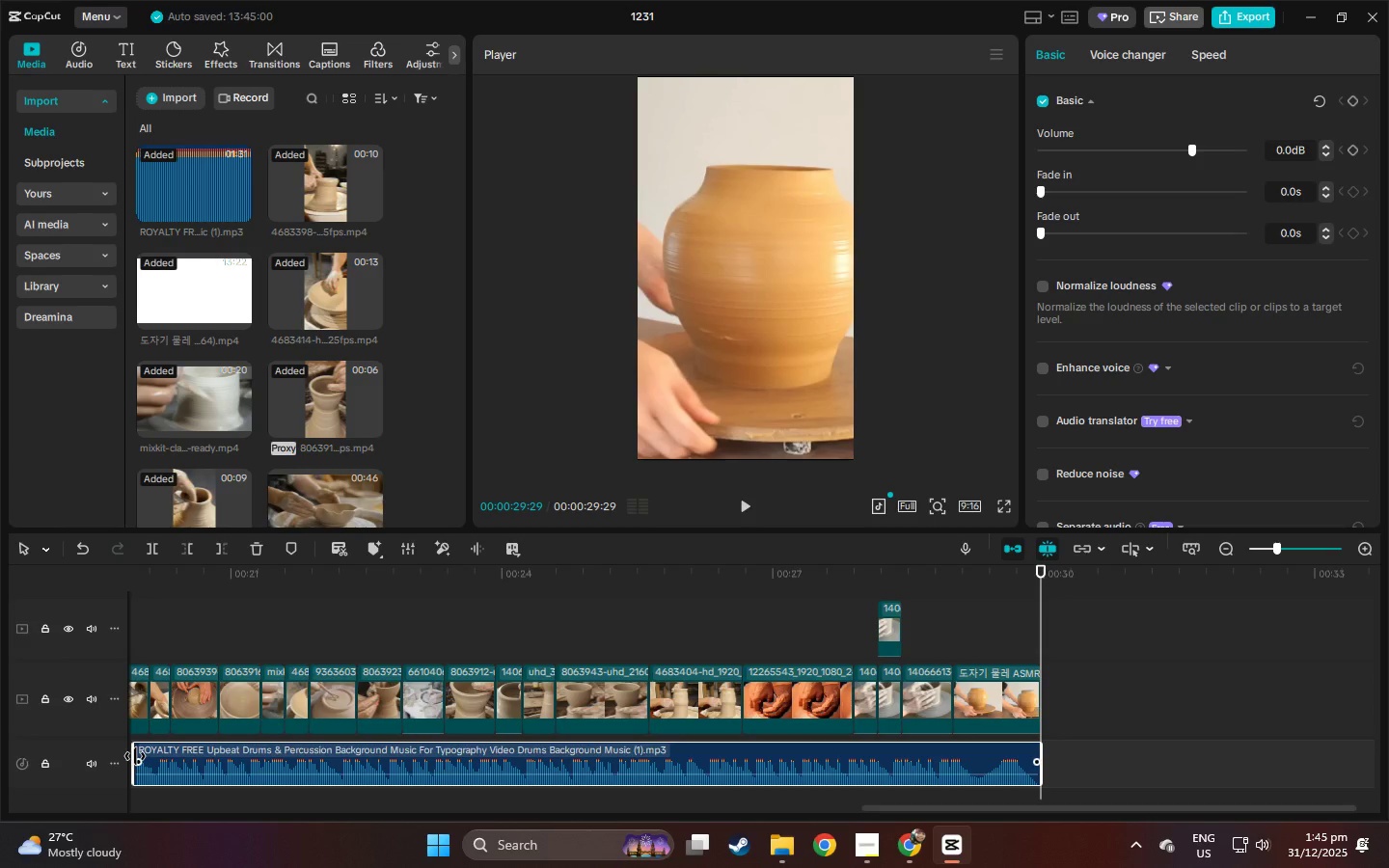 
wait(9.3)
 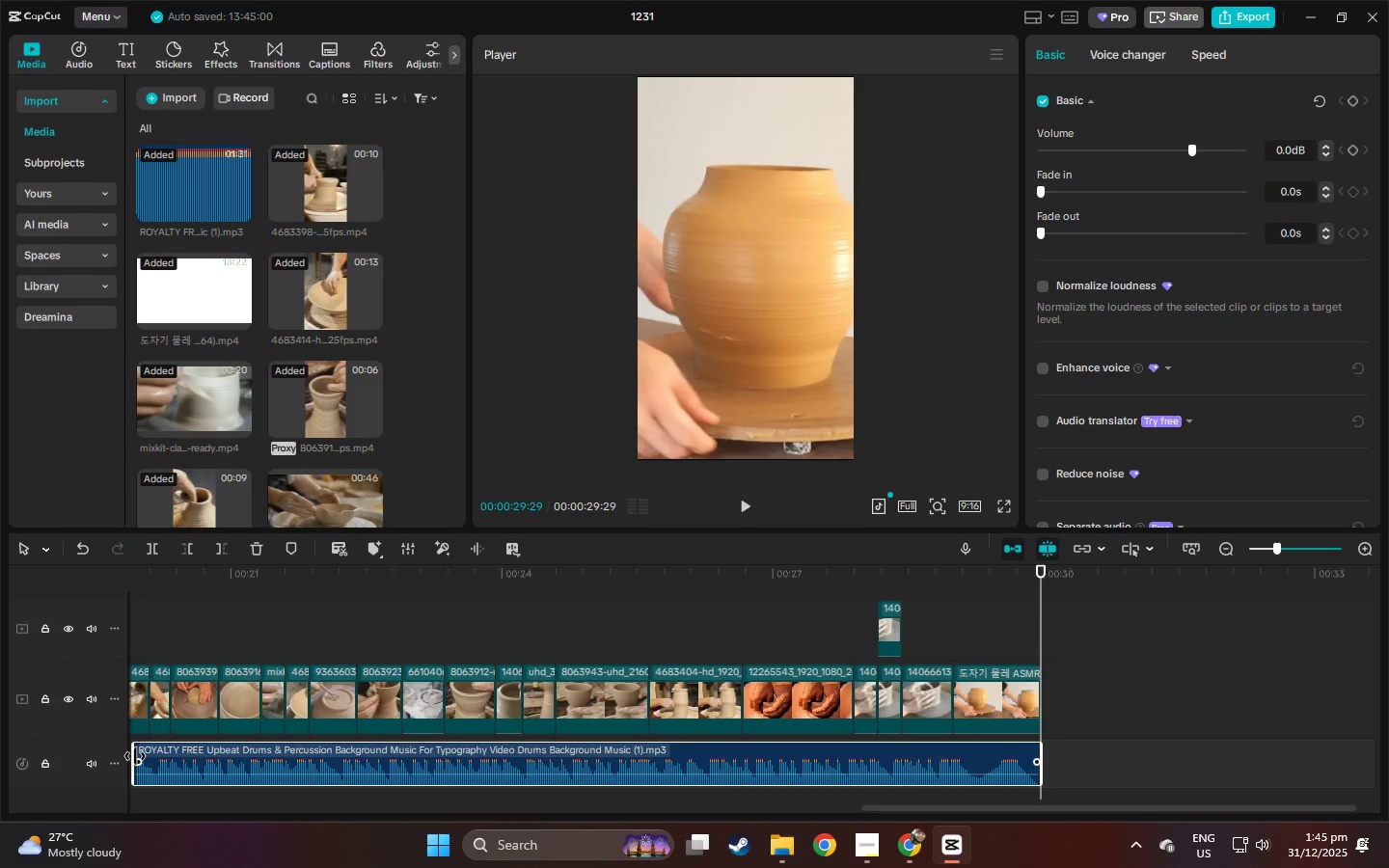 
left_click_drag(start_coordinate=[135, 756], to_coordinate=[33, 757])
 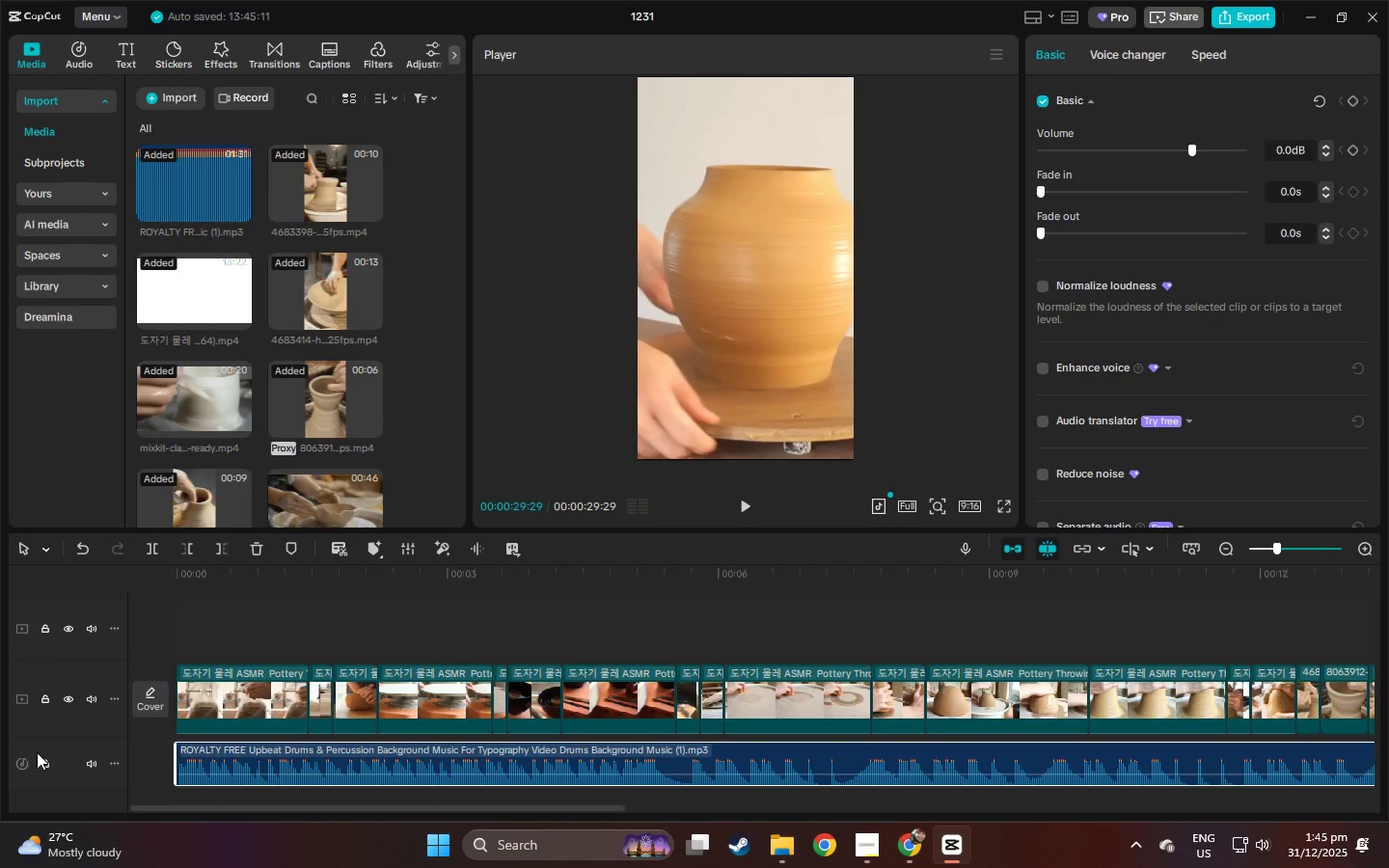 
wait(18.72)
 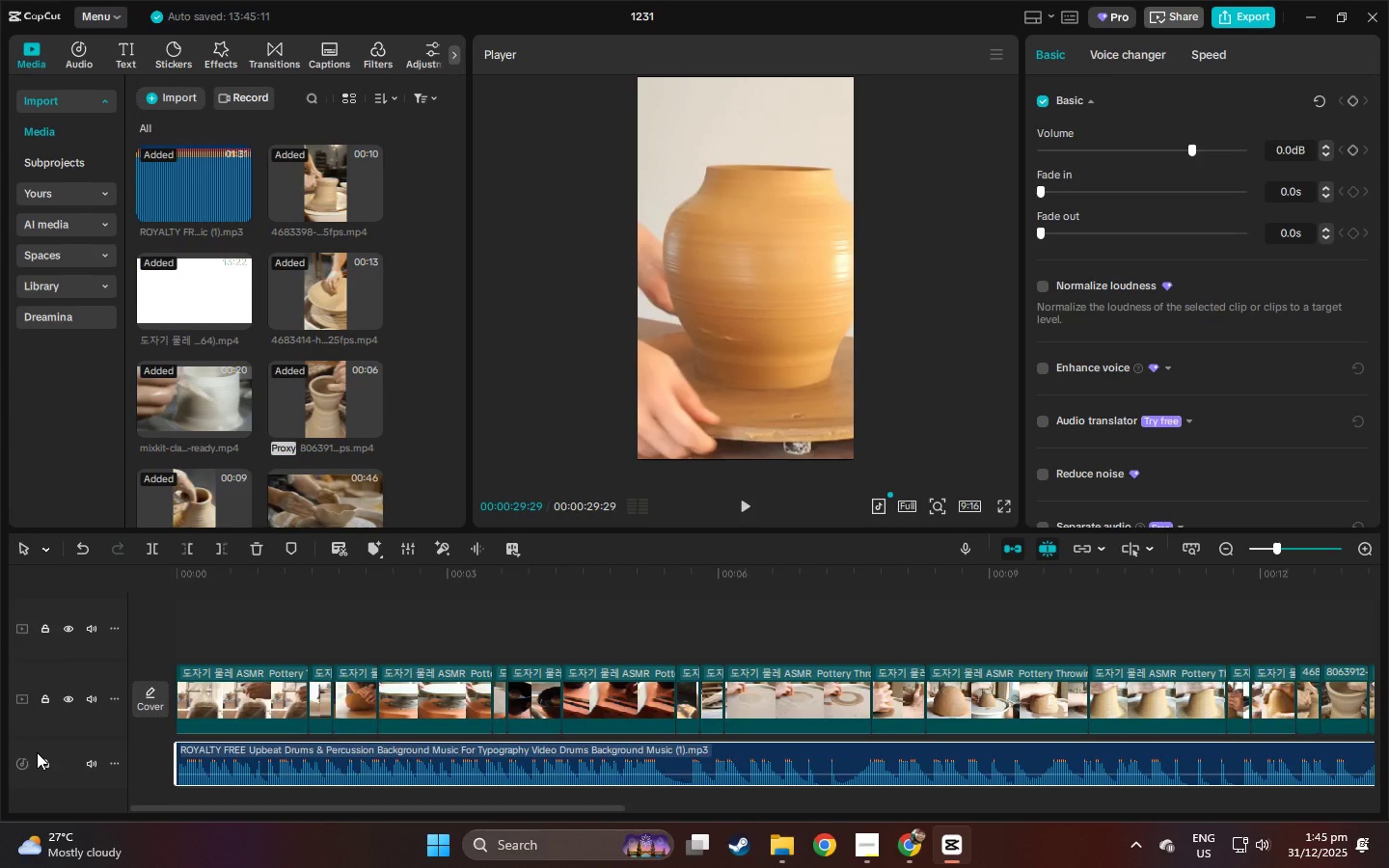 
left_click_drag(start_coordinate=[200, 576], to_coordinate=[163, 573])
 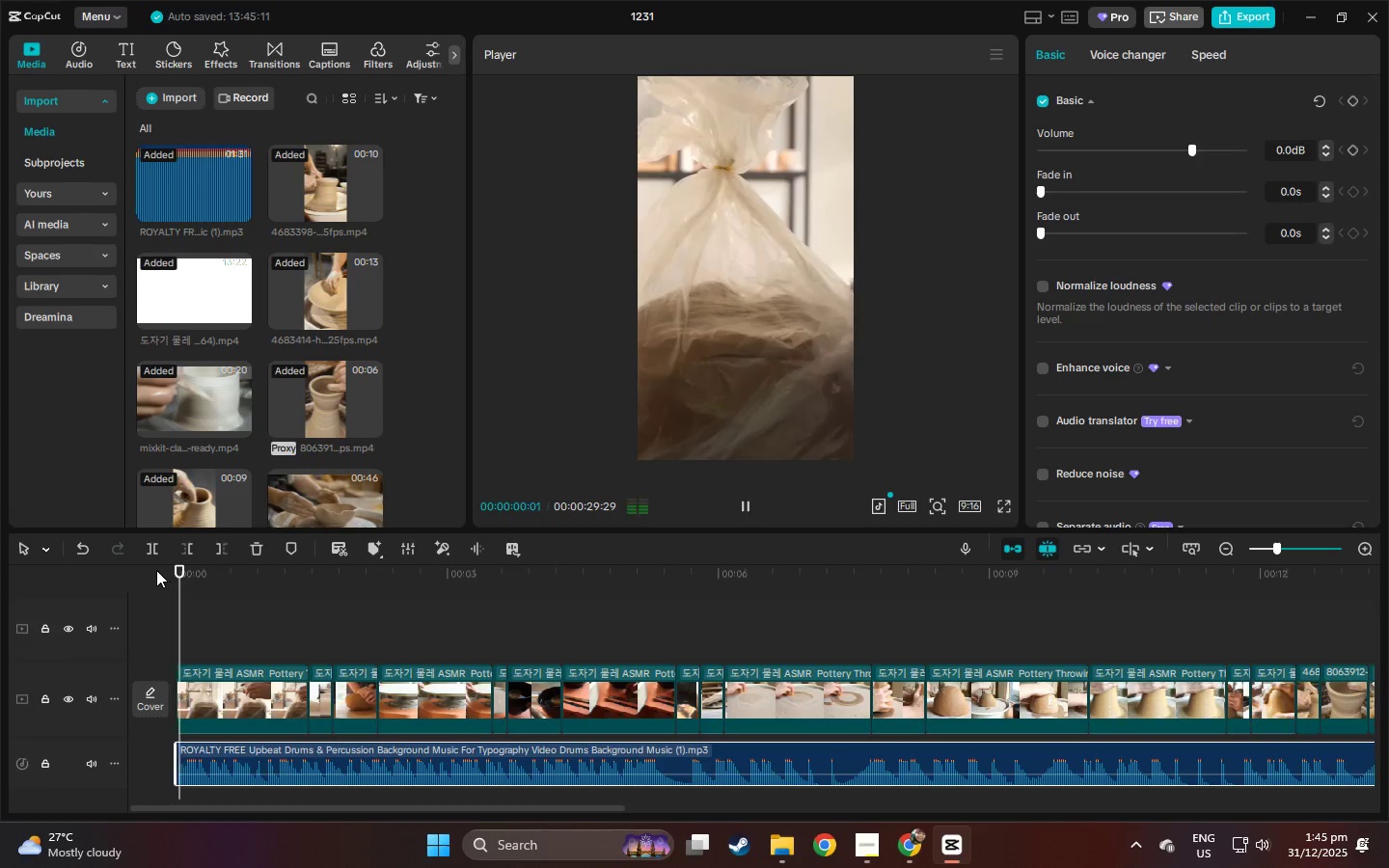 
key(Space)
 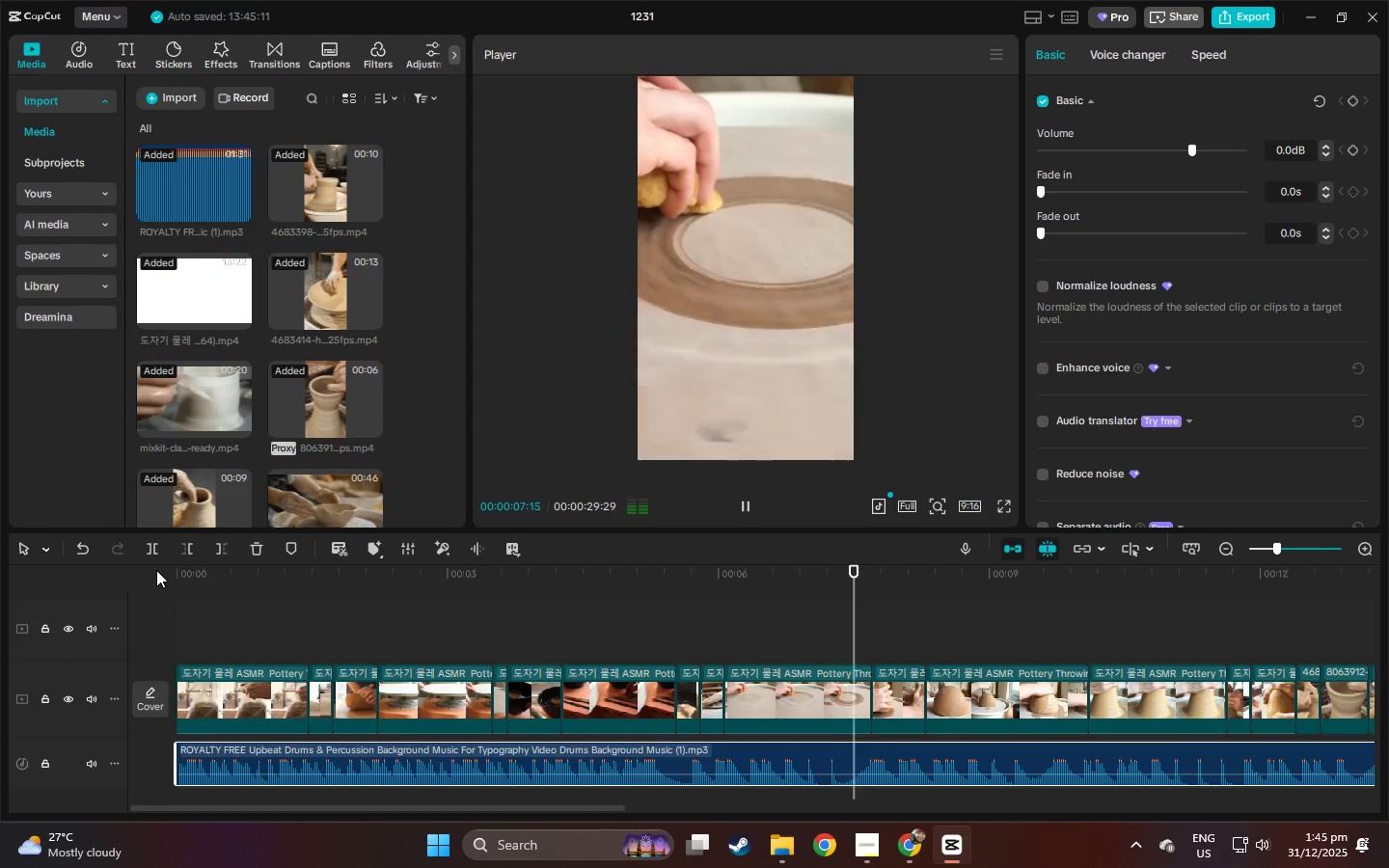 
wait(12.45)
 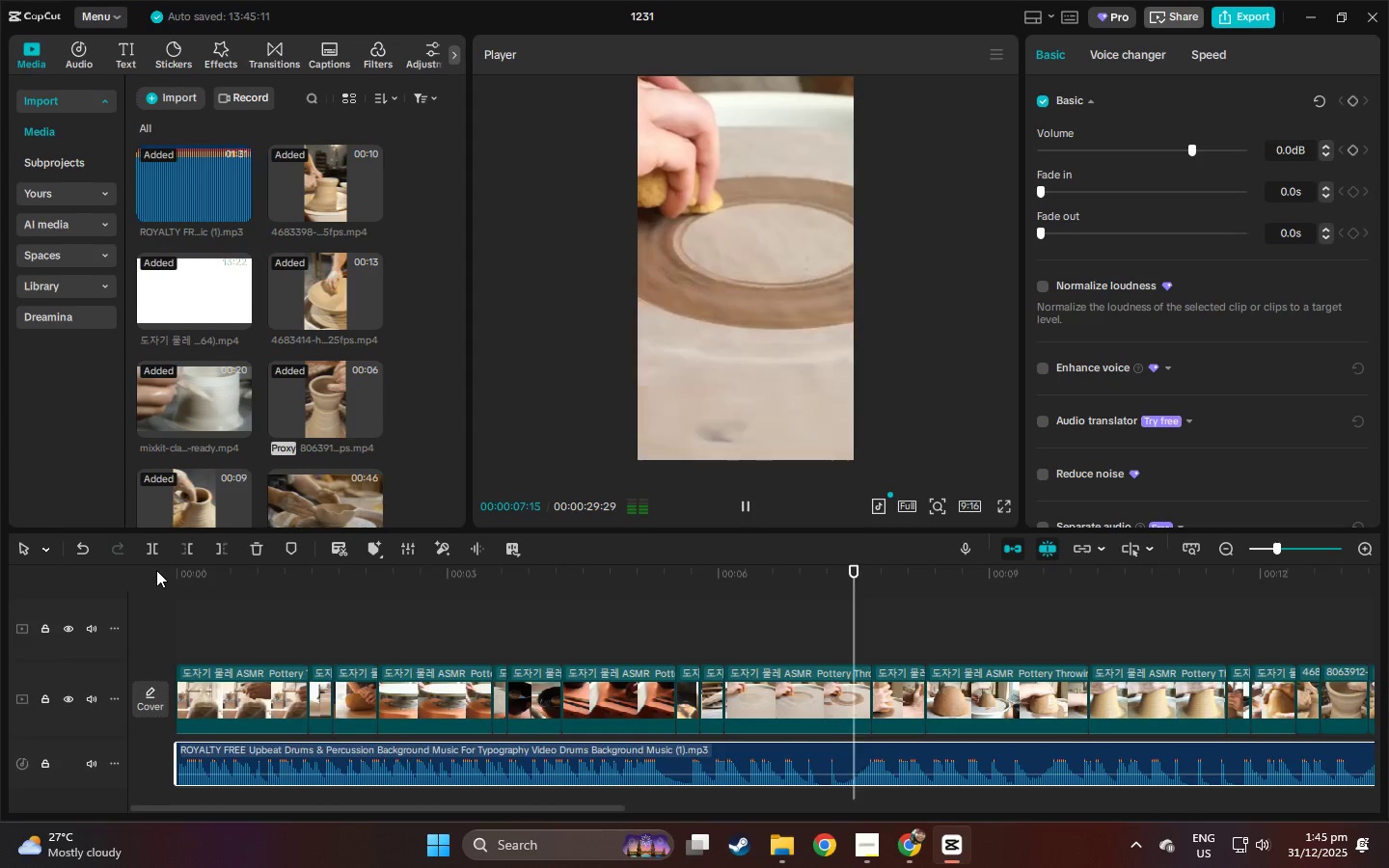 
left_click_drag(start_coordinate=[595, 815], to_coordinate=[681, 825])
 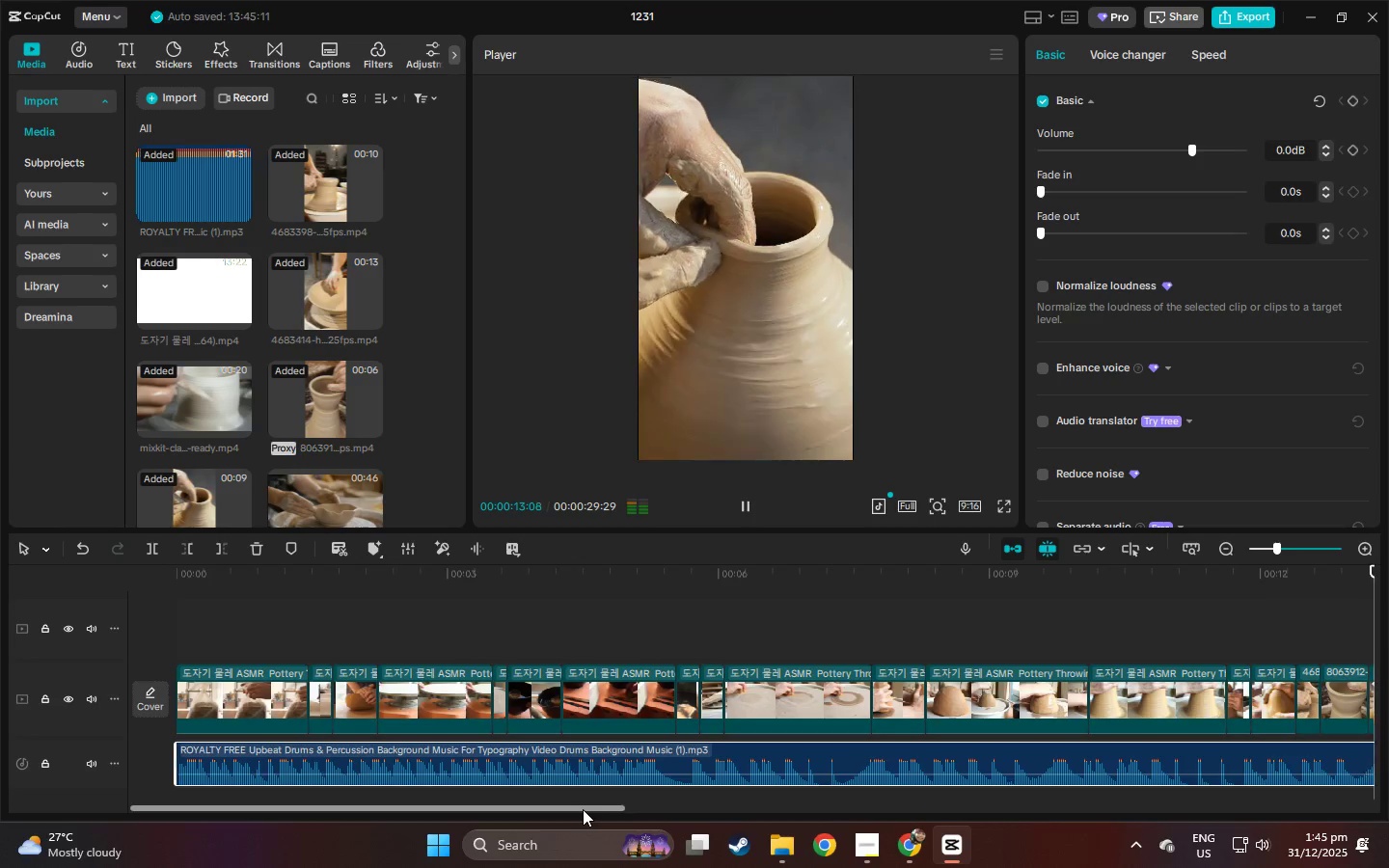 
left_click_drag(start_coordinate=[583, 809], to_coordinate=[1152, 833])
 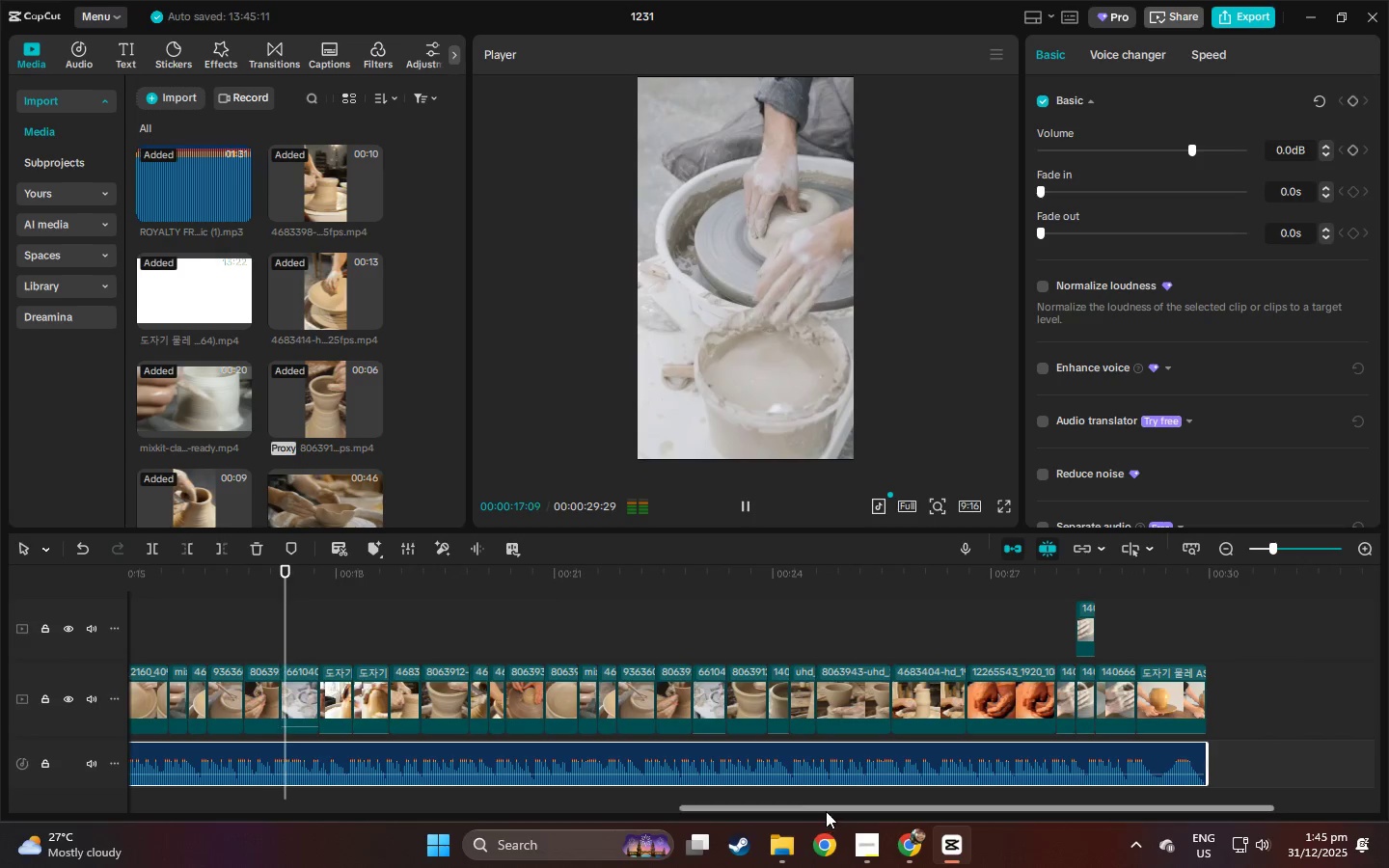 
left_click_drag(start_coordinate=[833, 806], to_coordinate=[310, 820])
 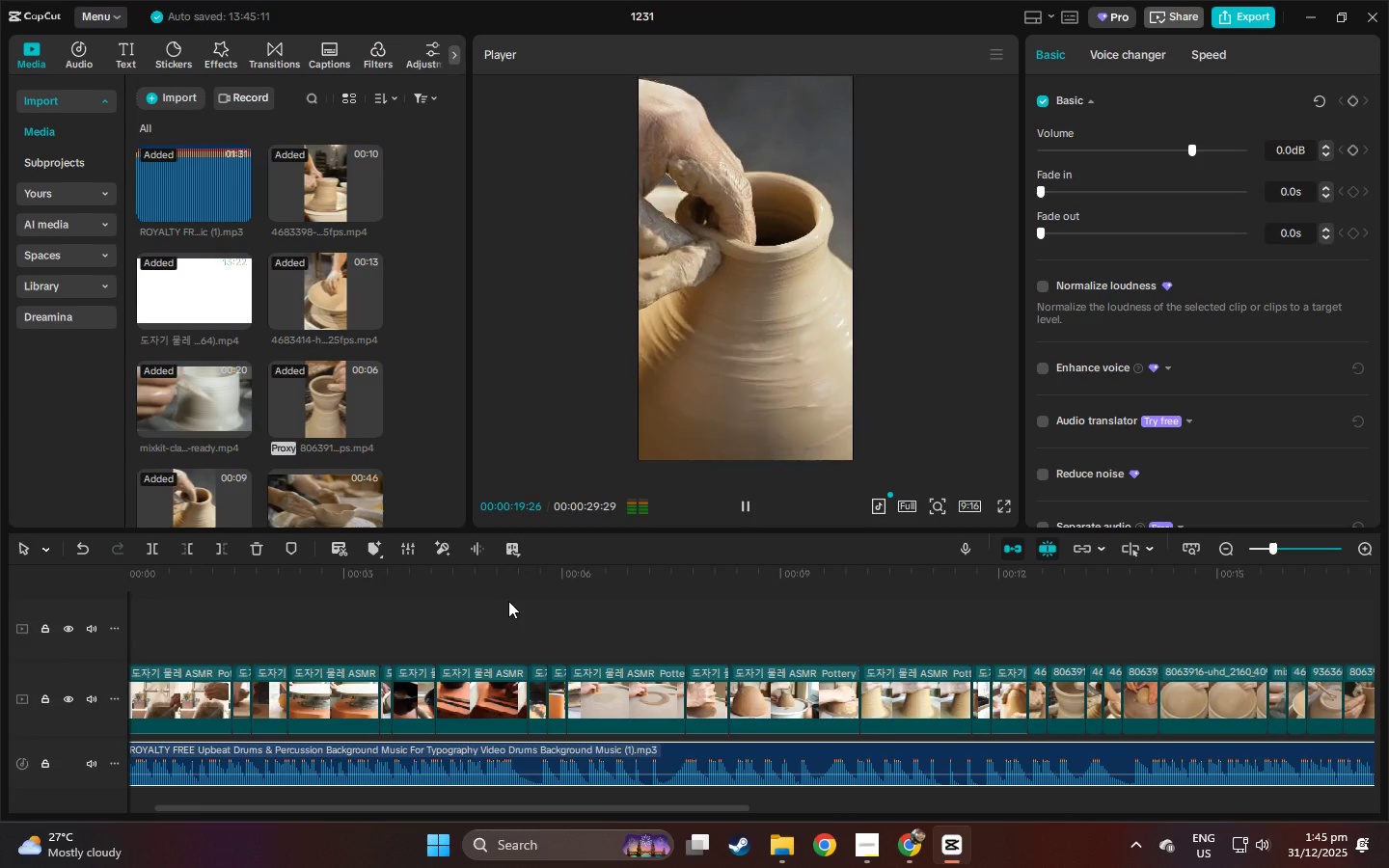 
left_click([515, 584])
 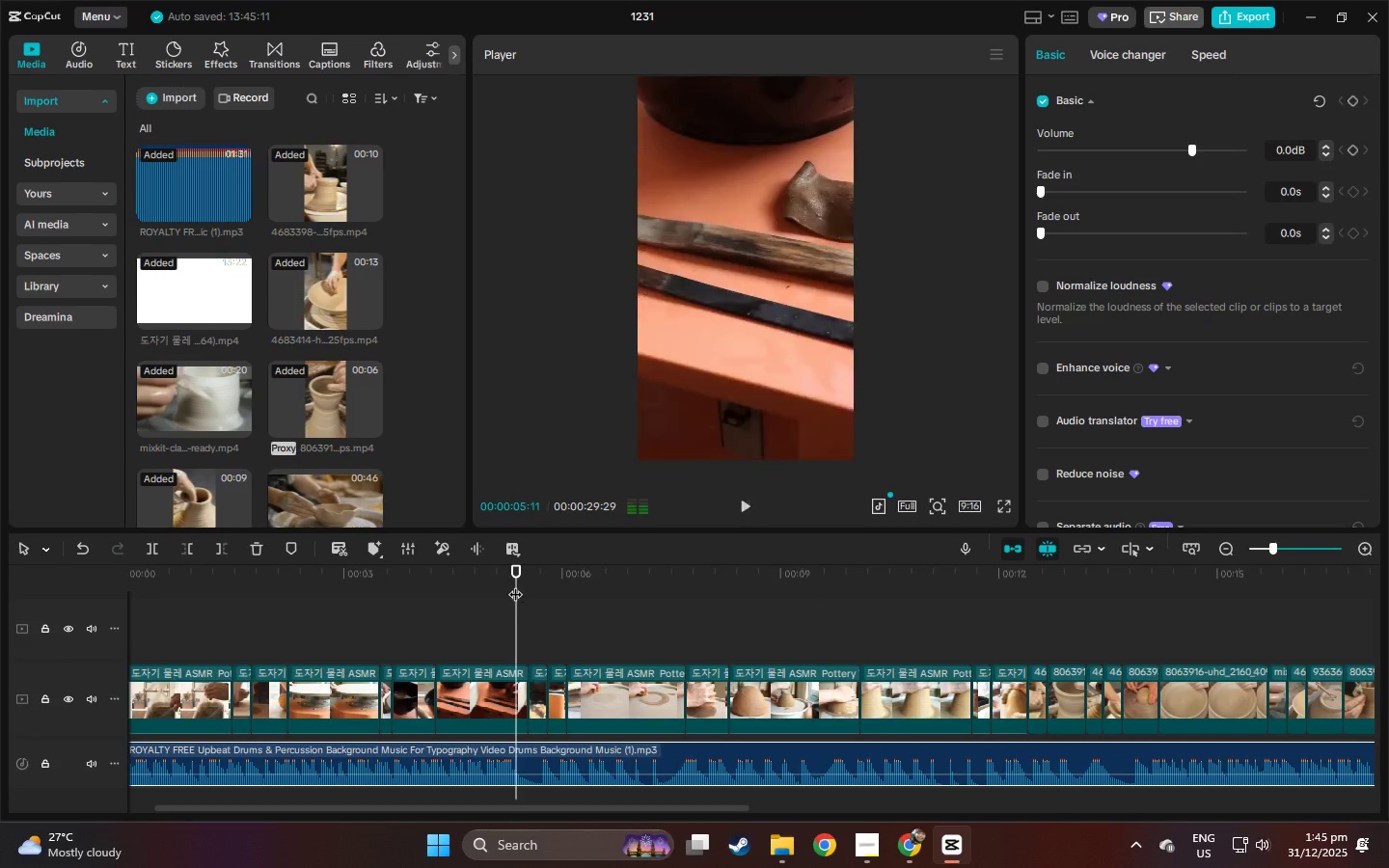 
key(Space)
 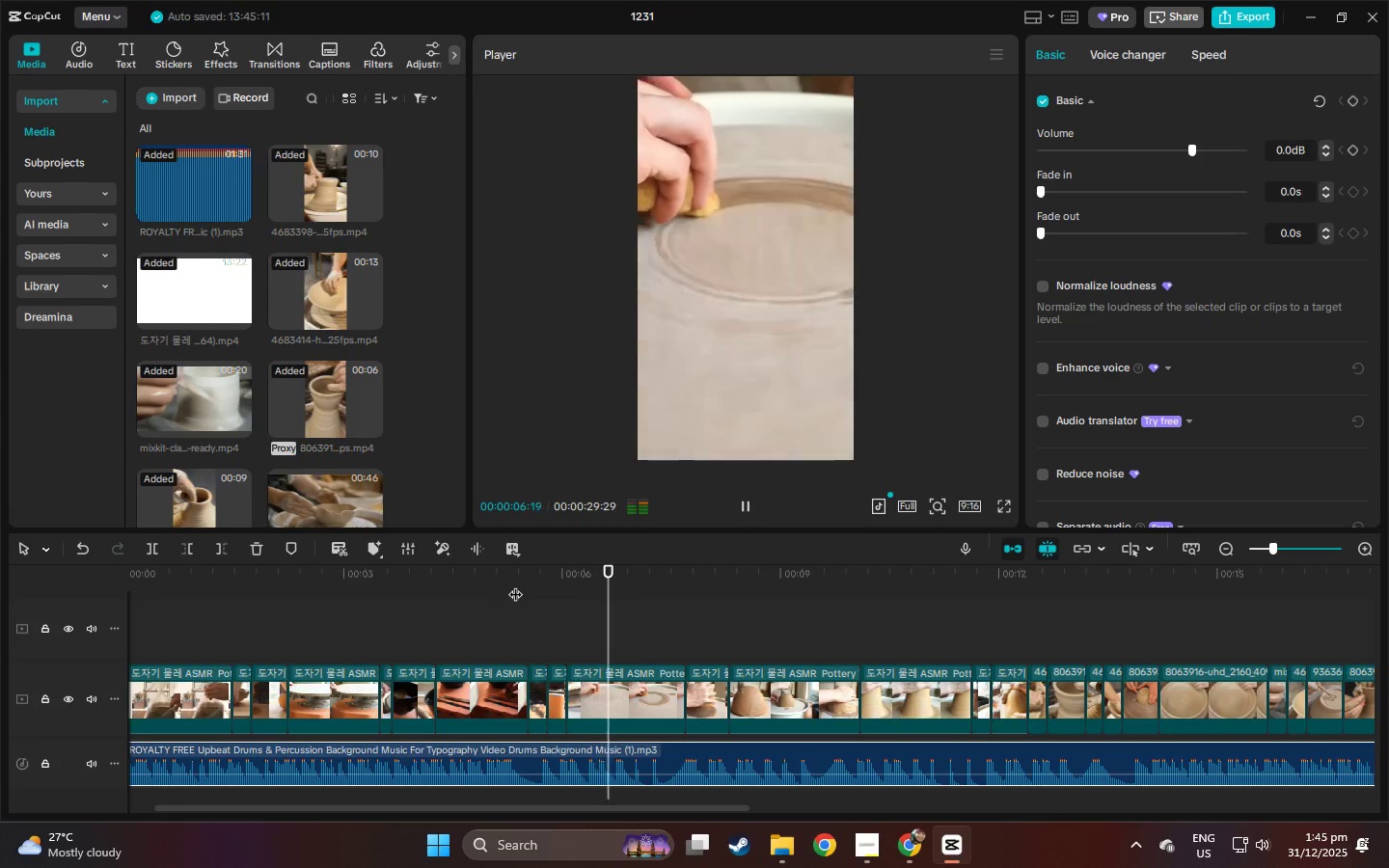 
left_click_drag(start_coordinate=[512, 584], to_coordinate=[501, 590])
 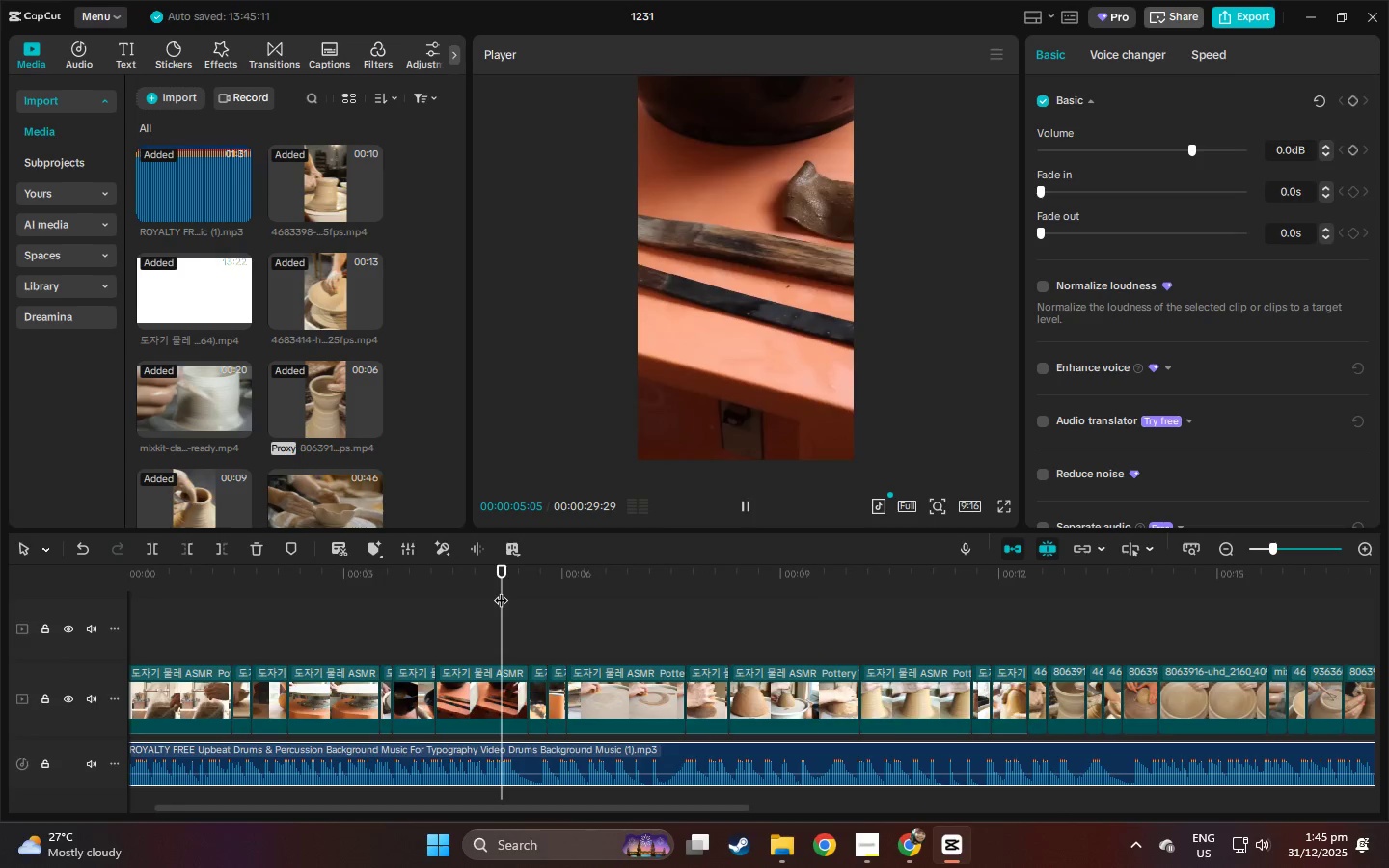 
key(Space)
 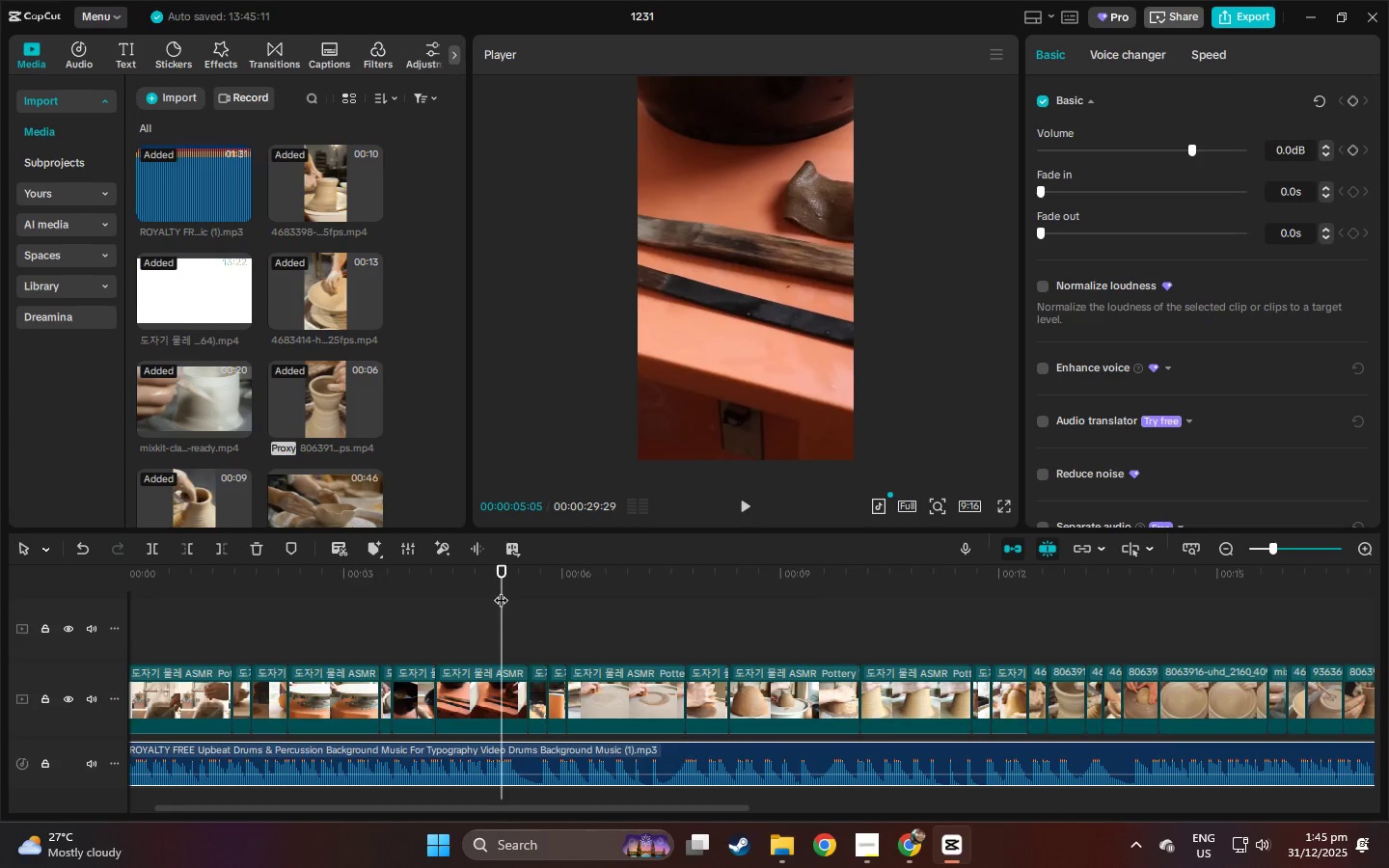 
key(Space)
 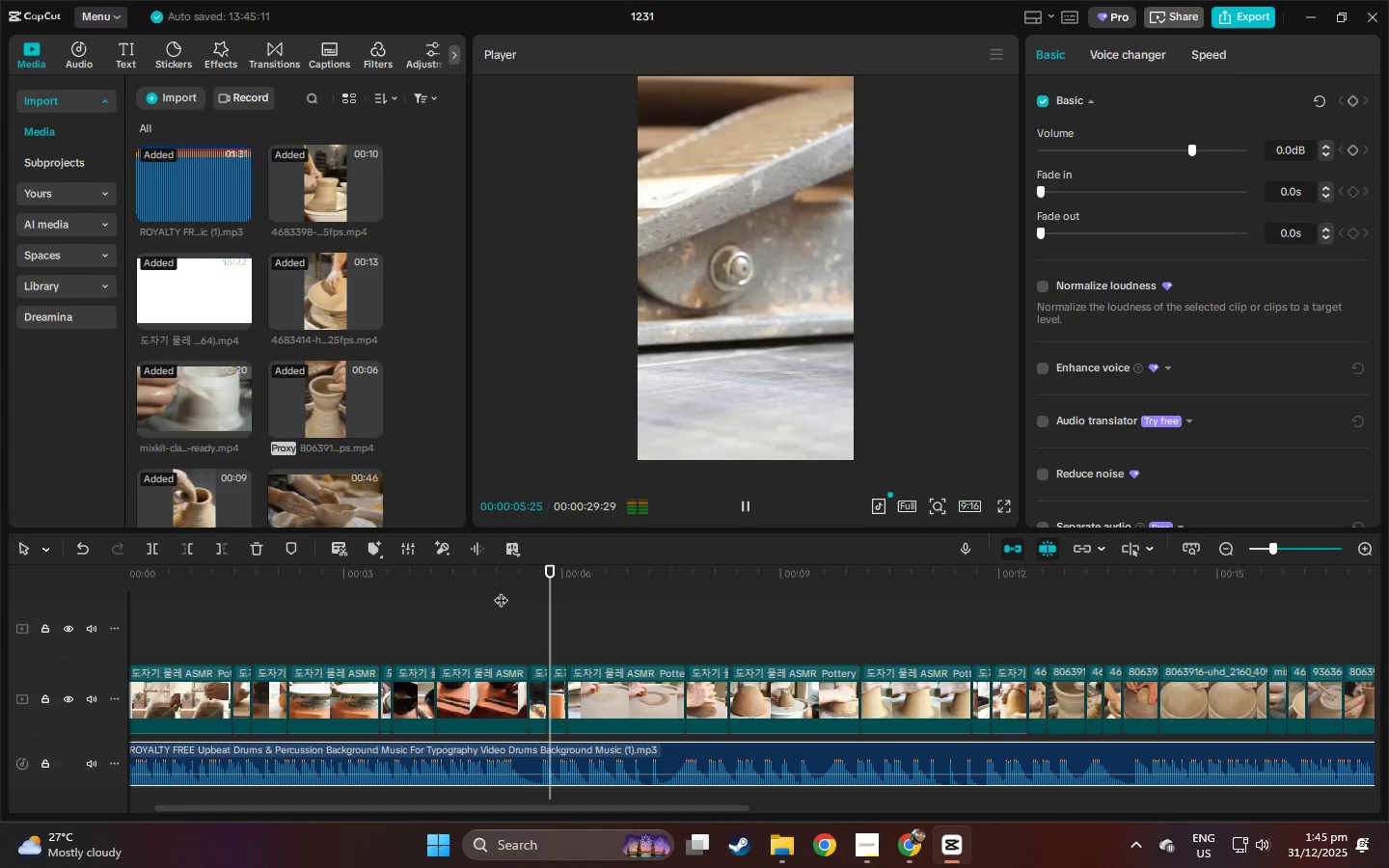 
left_click_drag(start_coordinate=[501, 590], to_coordinate=[531, 603])
 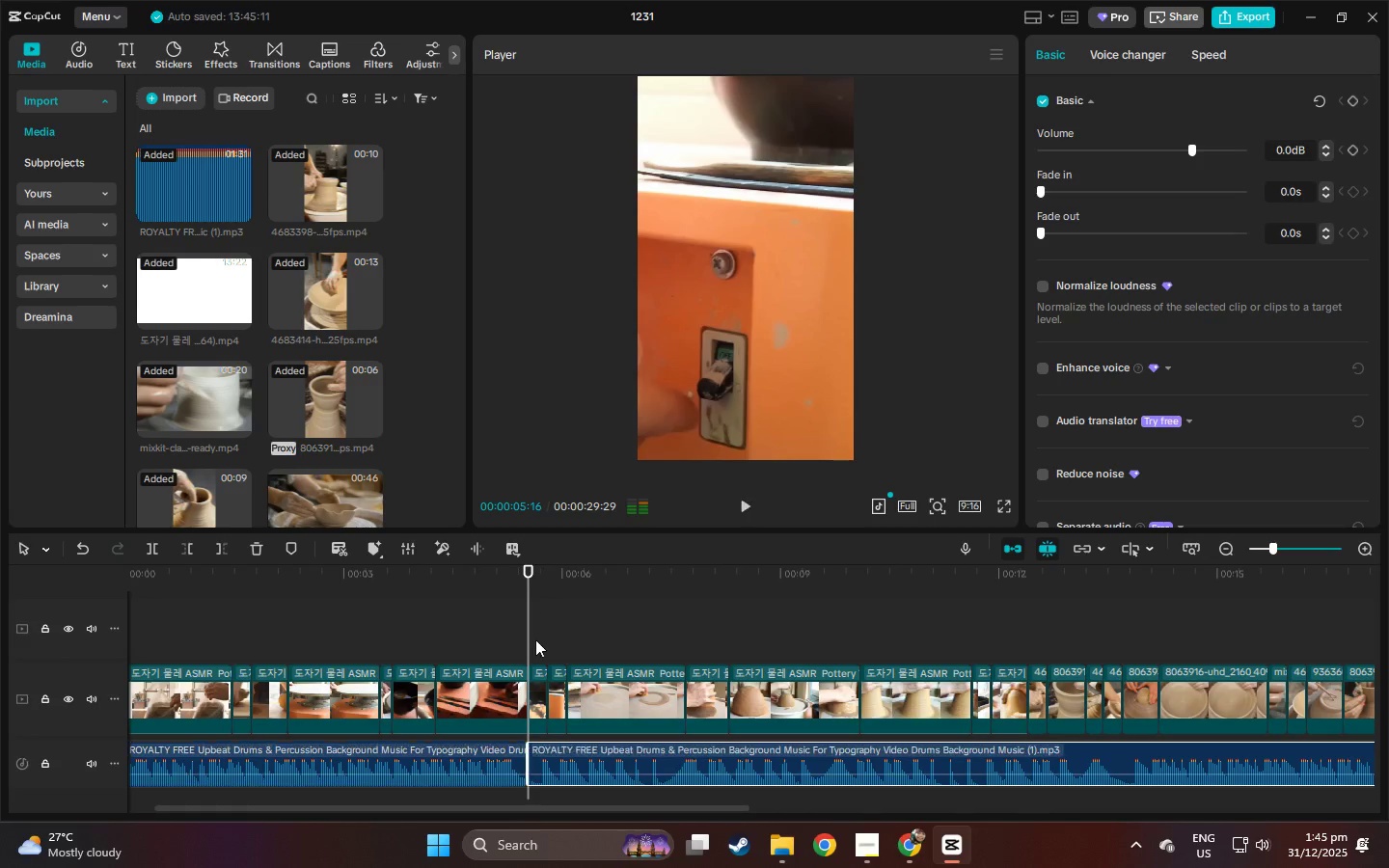 
key(Control+ControlLeft)
 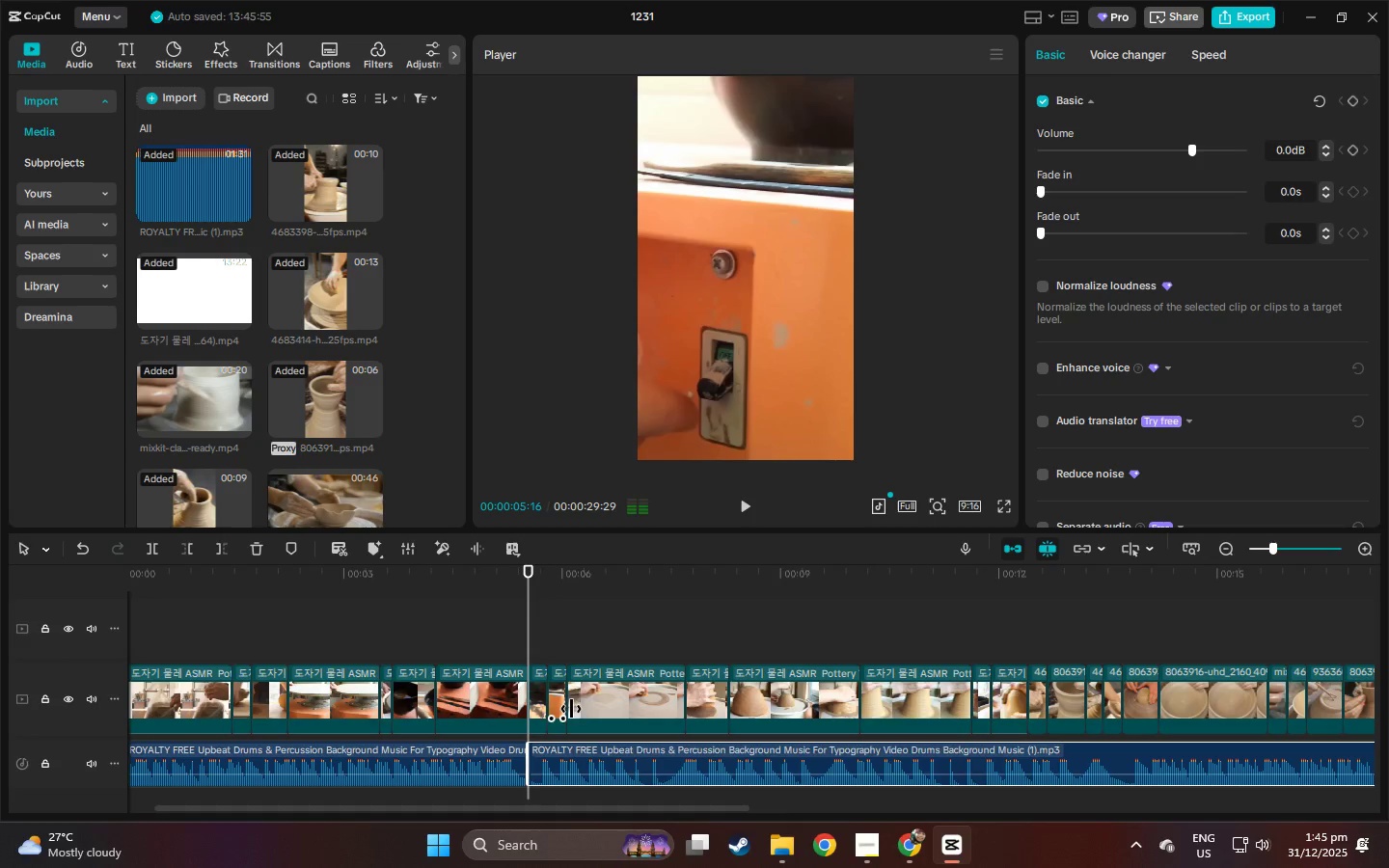 
key(Control+B)
 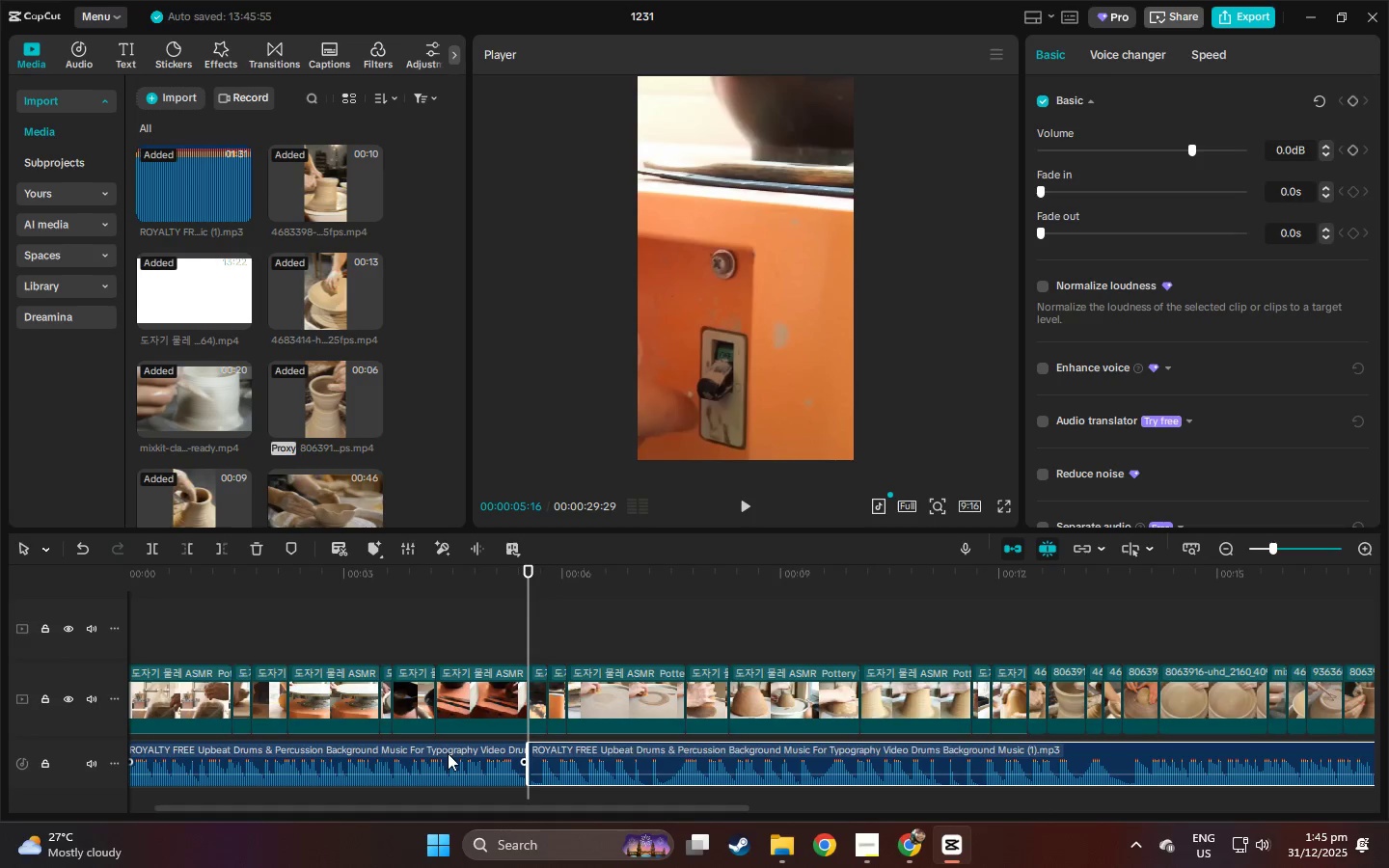 
left_click([440, 754])
 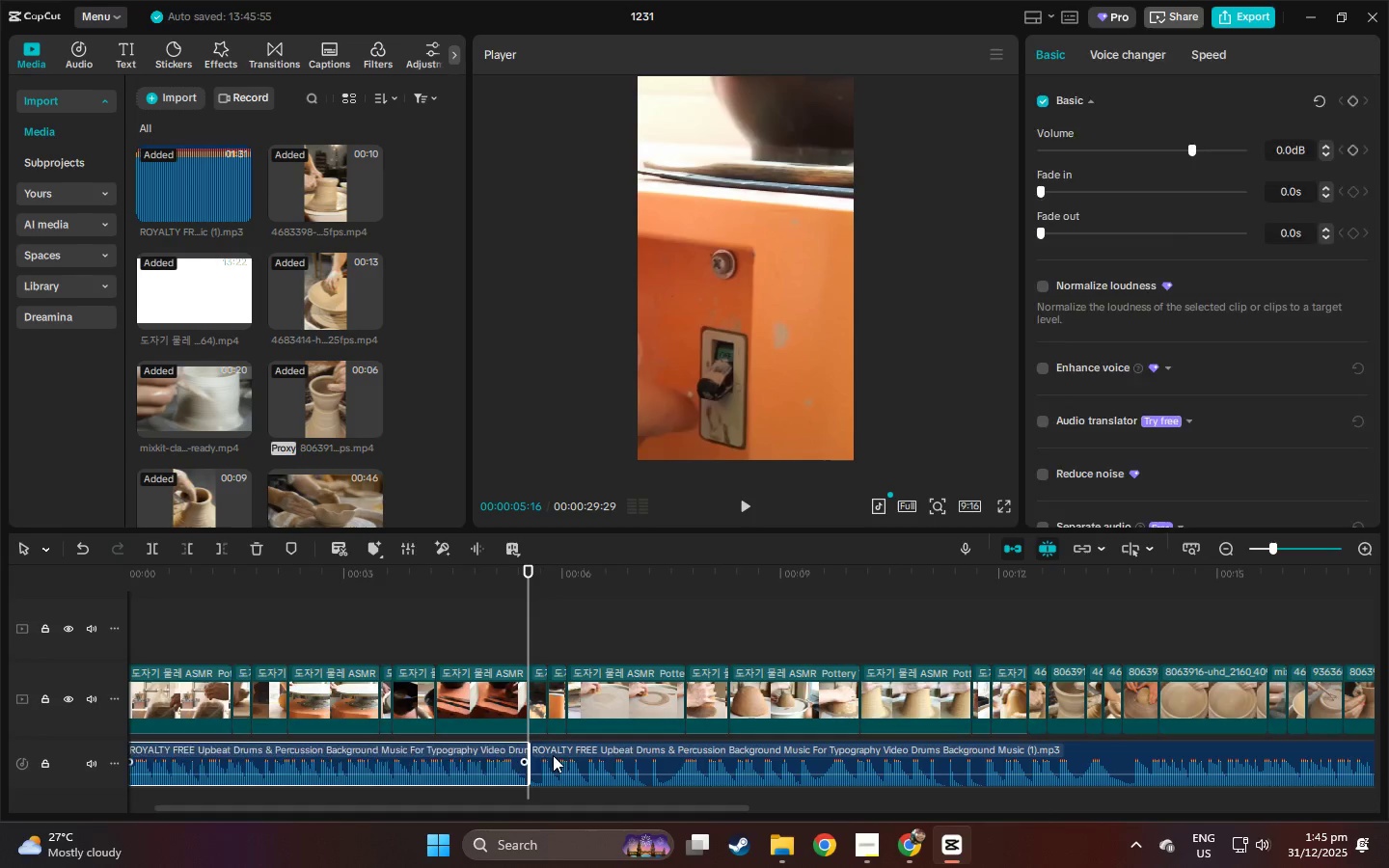 
key(Delete)
 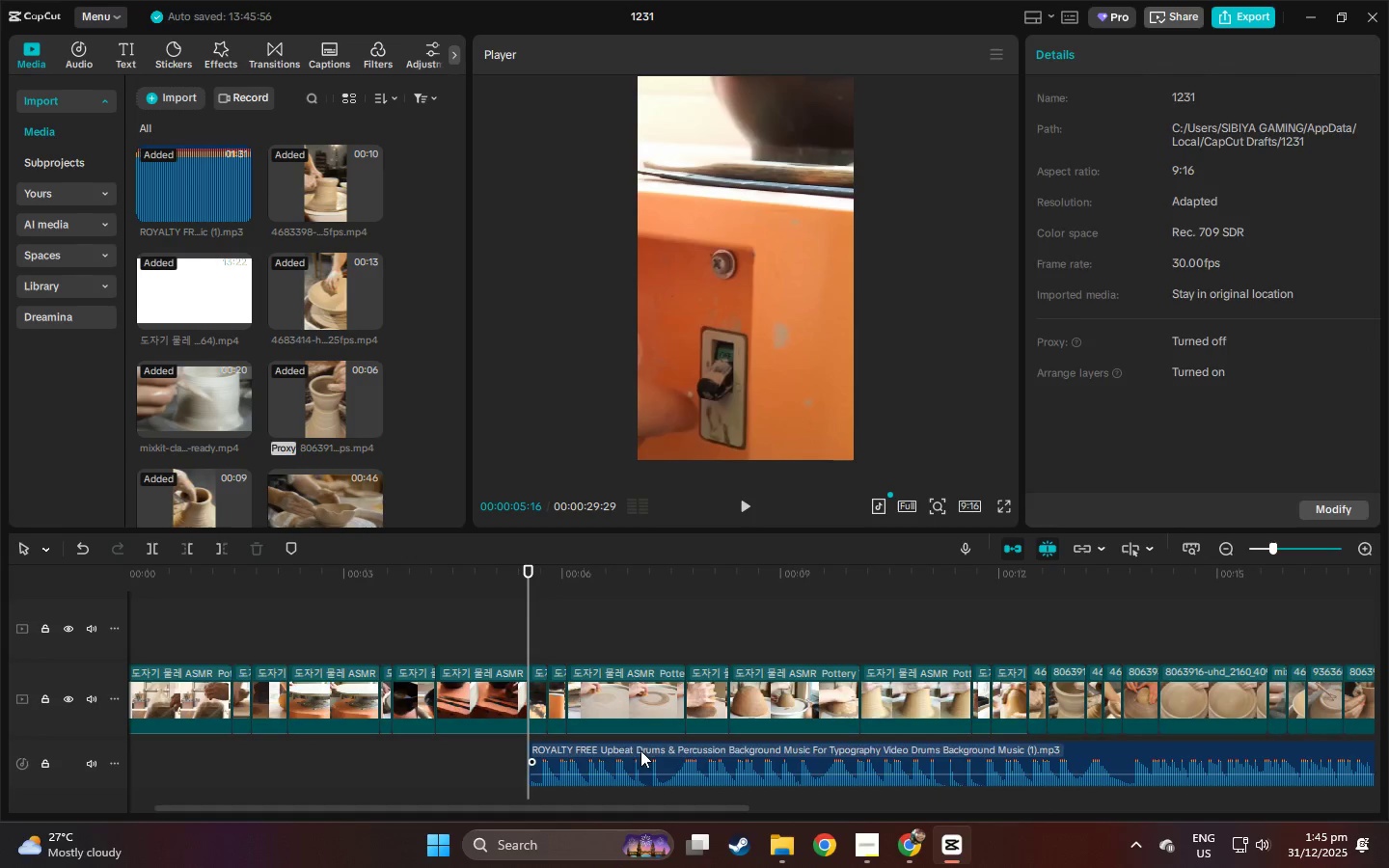 
left_click_drag(start_coordinate=[640, 750], to_coordinate=[189, 748])
 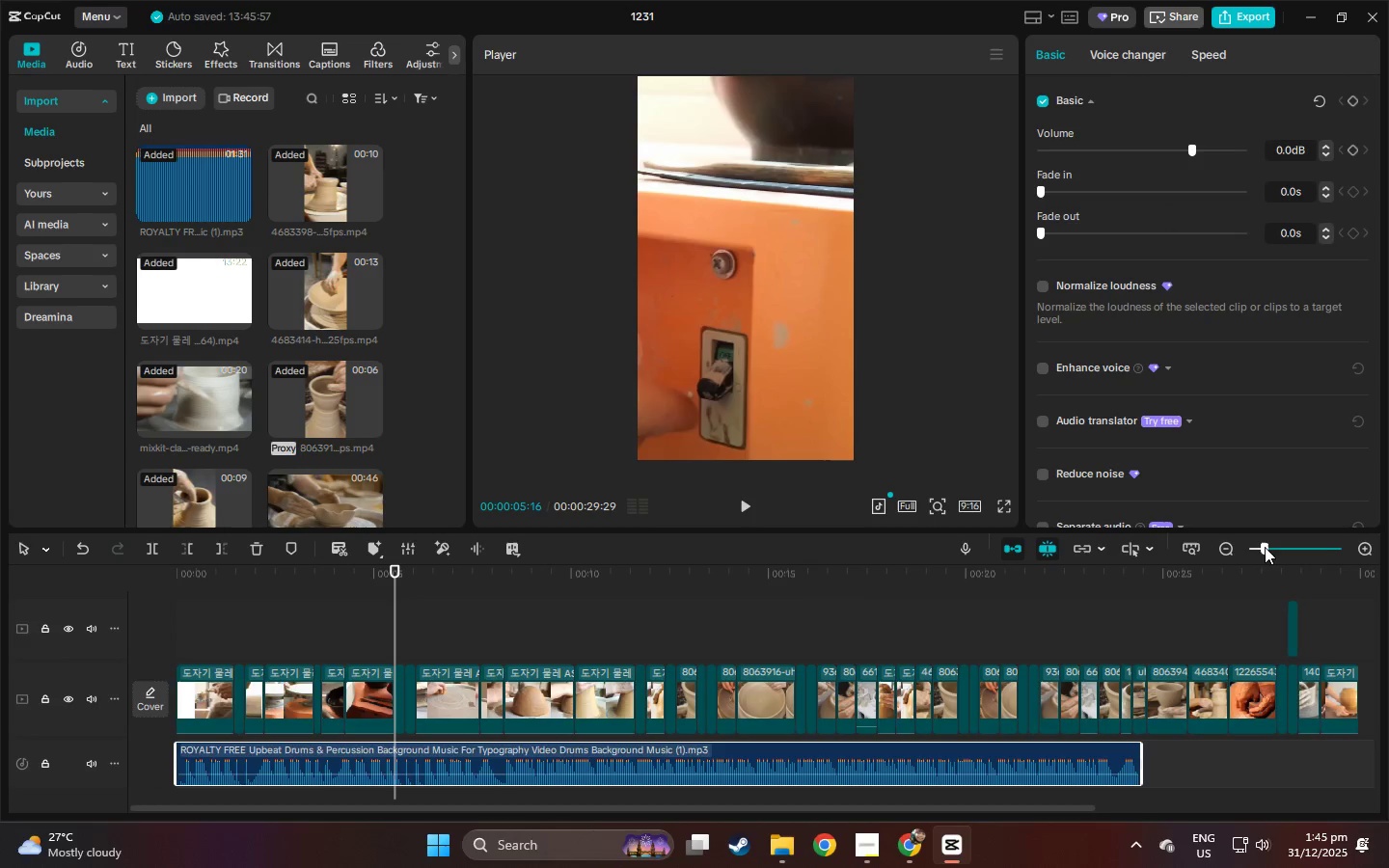 
left_click([1265, 547])
 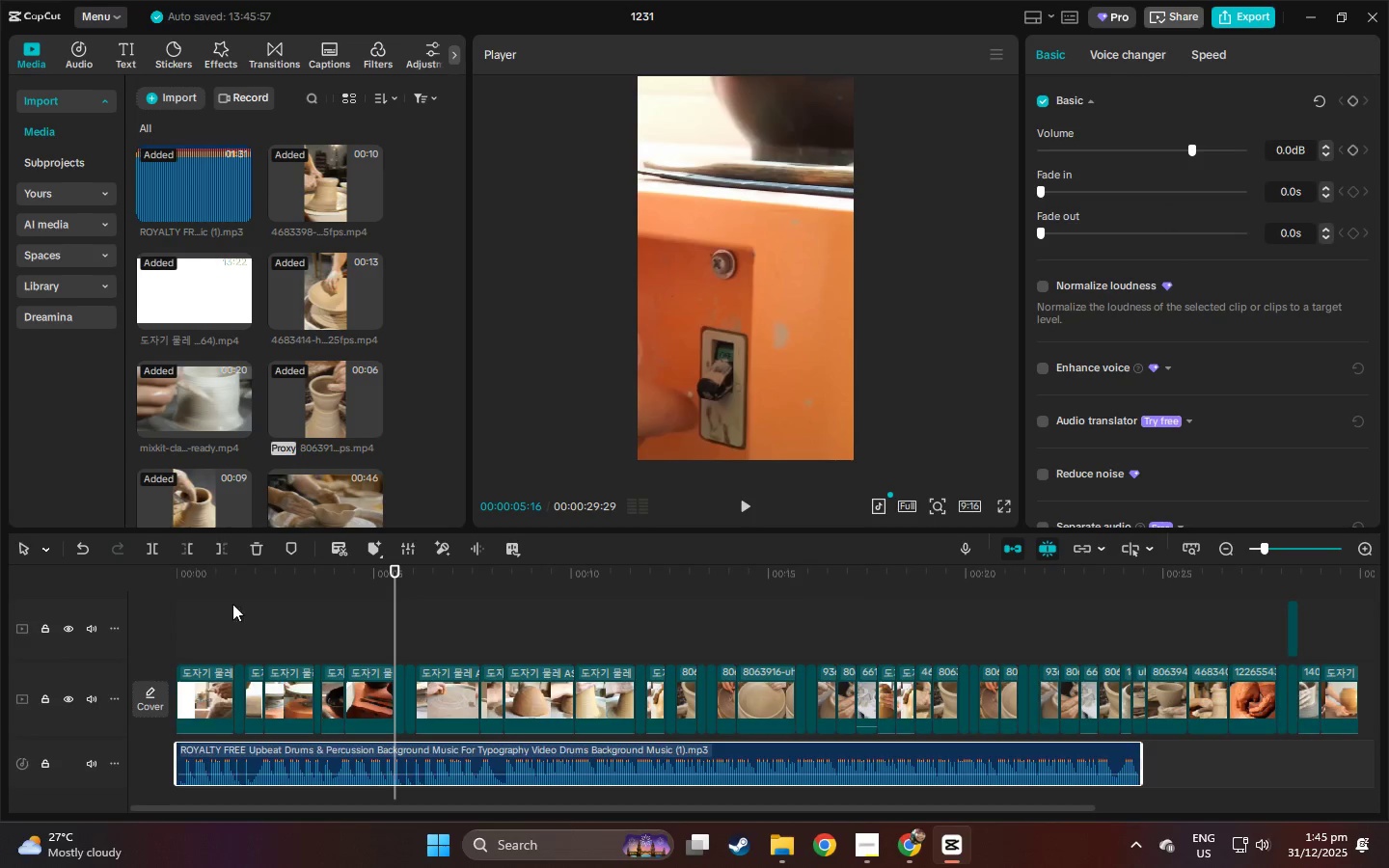 
left_click_drag(start_coordinate=[204, 574], to_coordinate=[154, 582])
 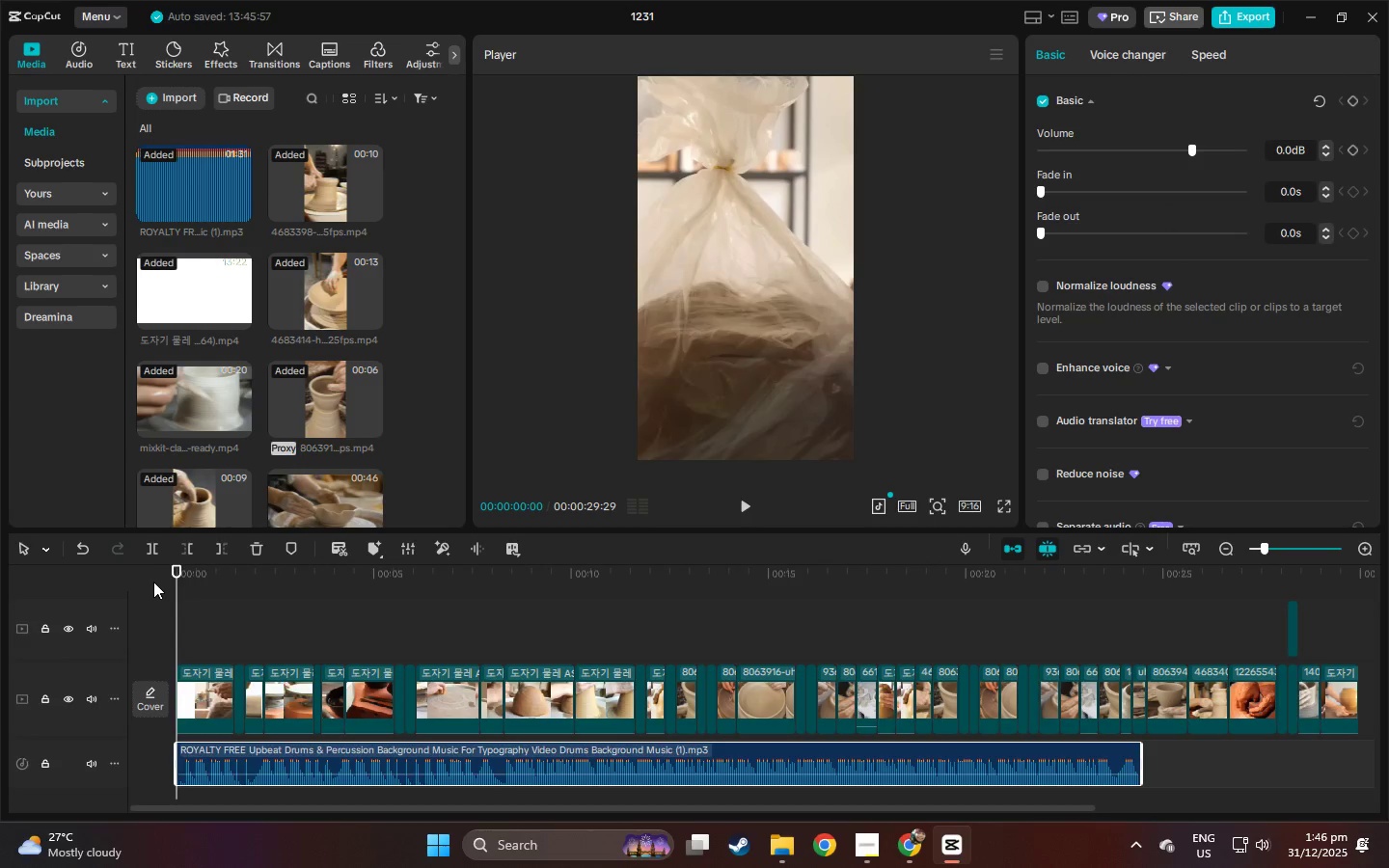 
key(Space)
 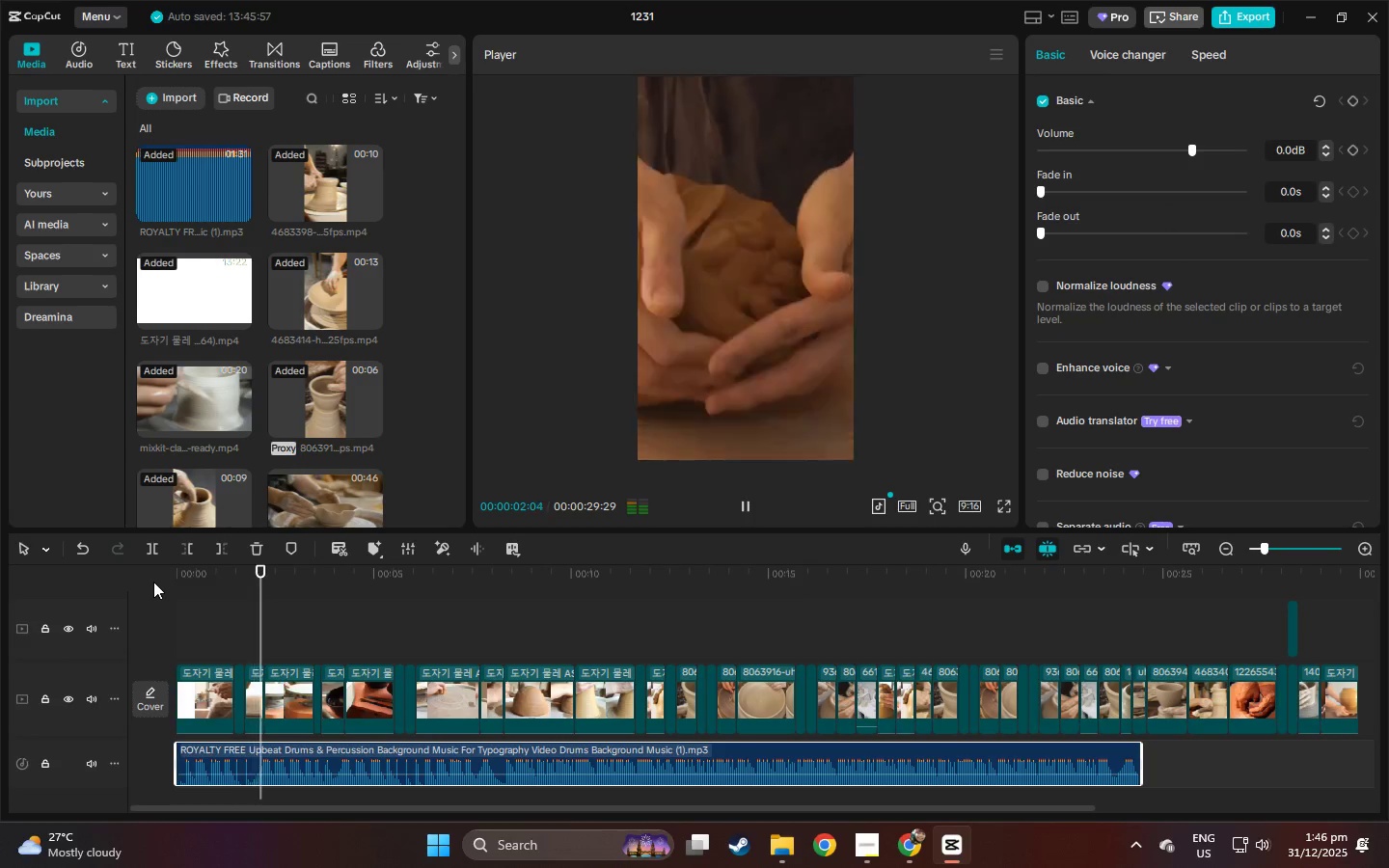 
key(Control+ControlLeft)
 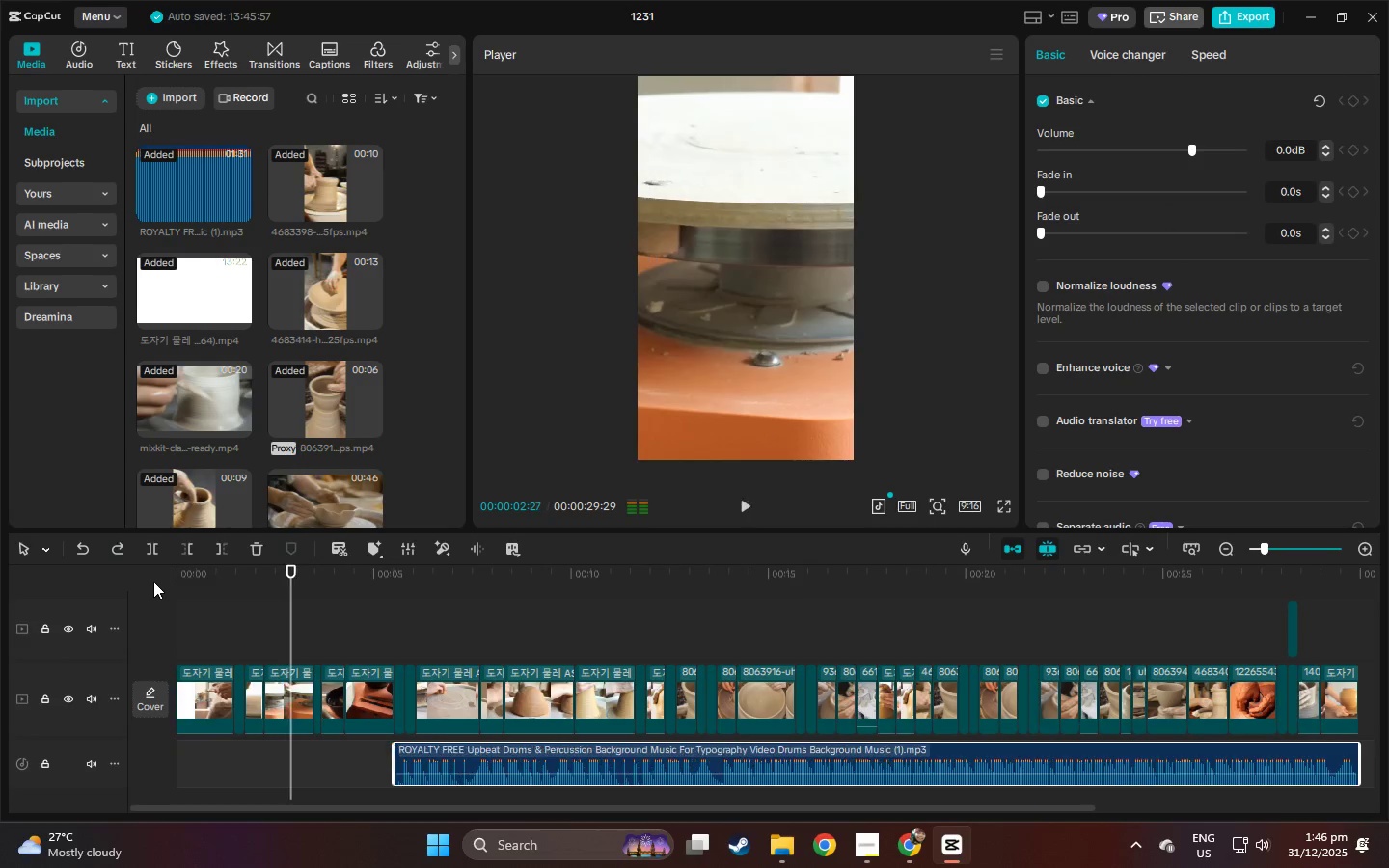 
key(Control+Z)
 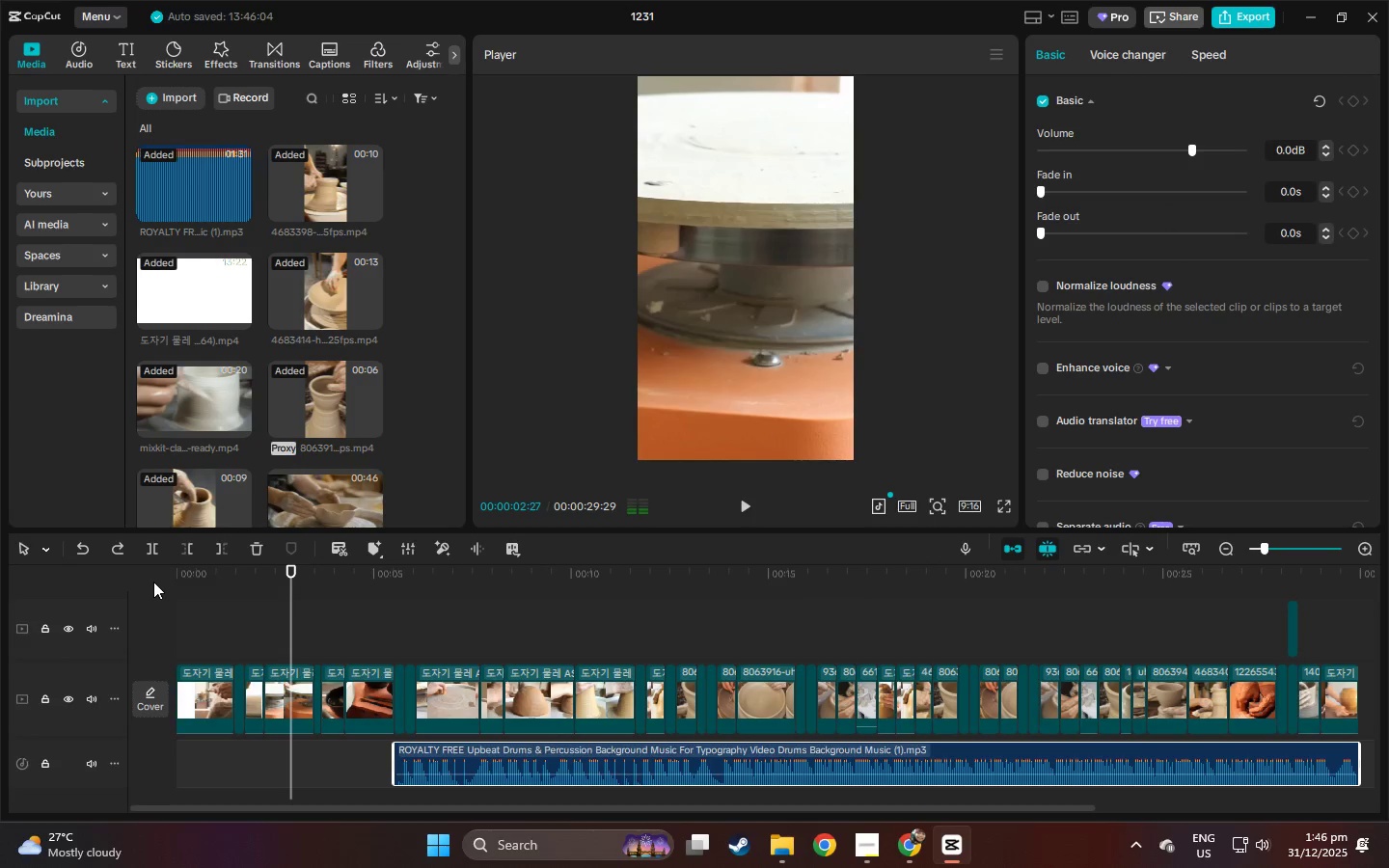 
key(Control+Z)
 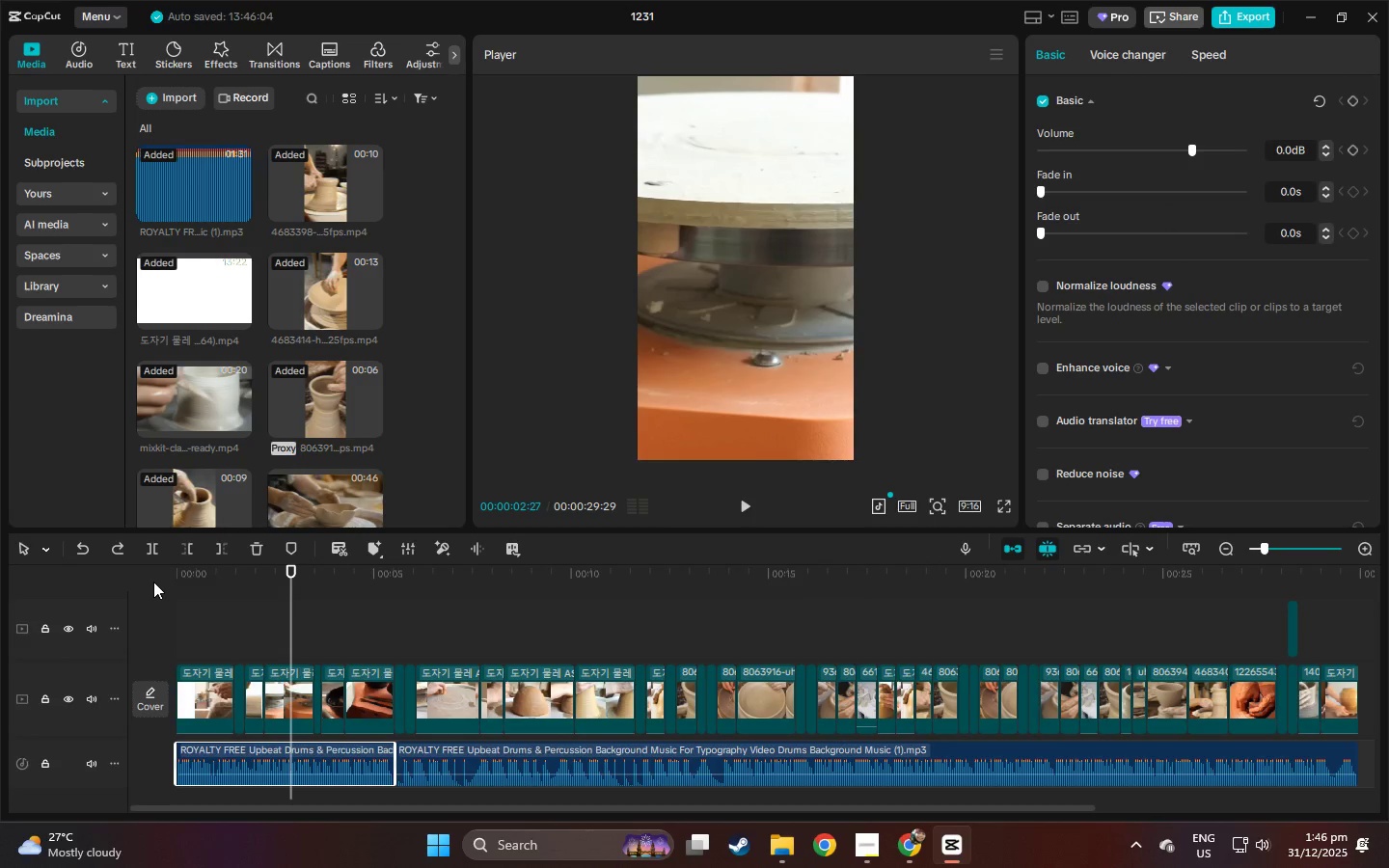 
key(Control+Z)
 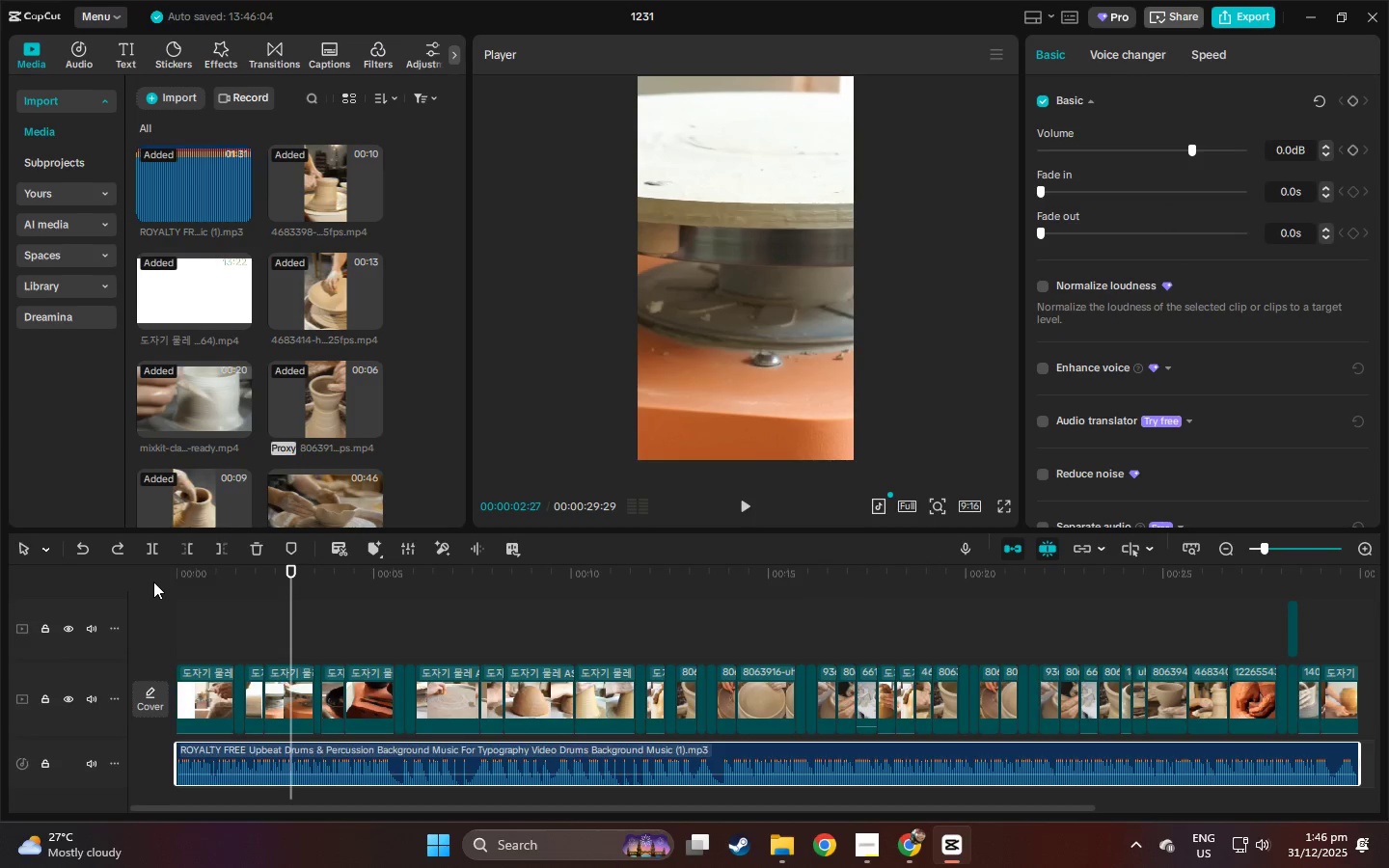 
key(Control+Z)
 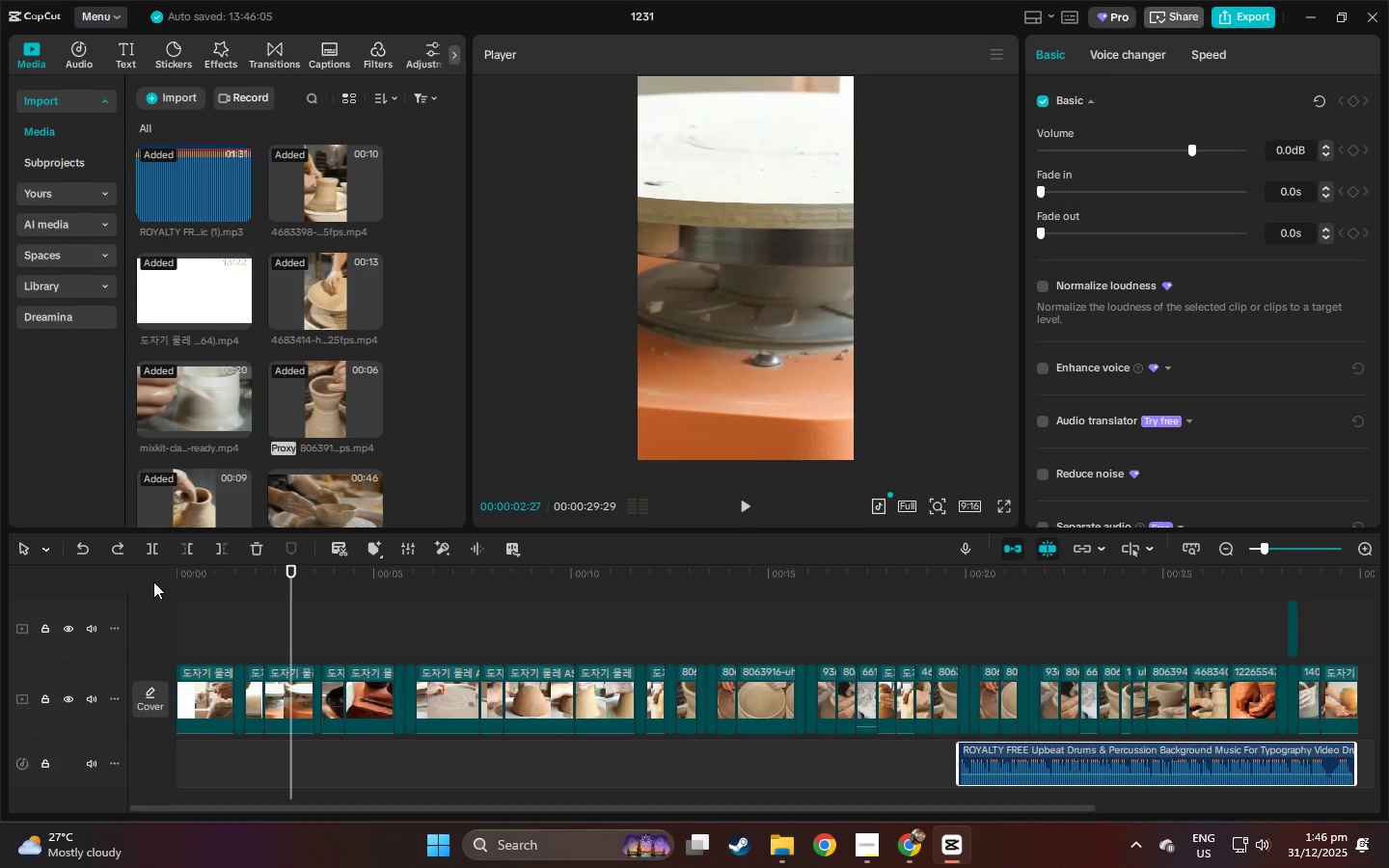 
key(Control+Z)
 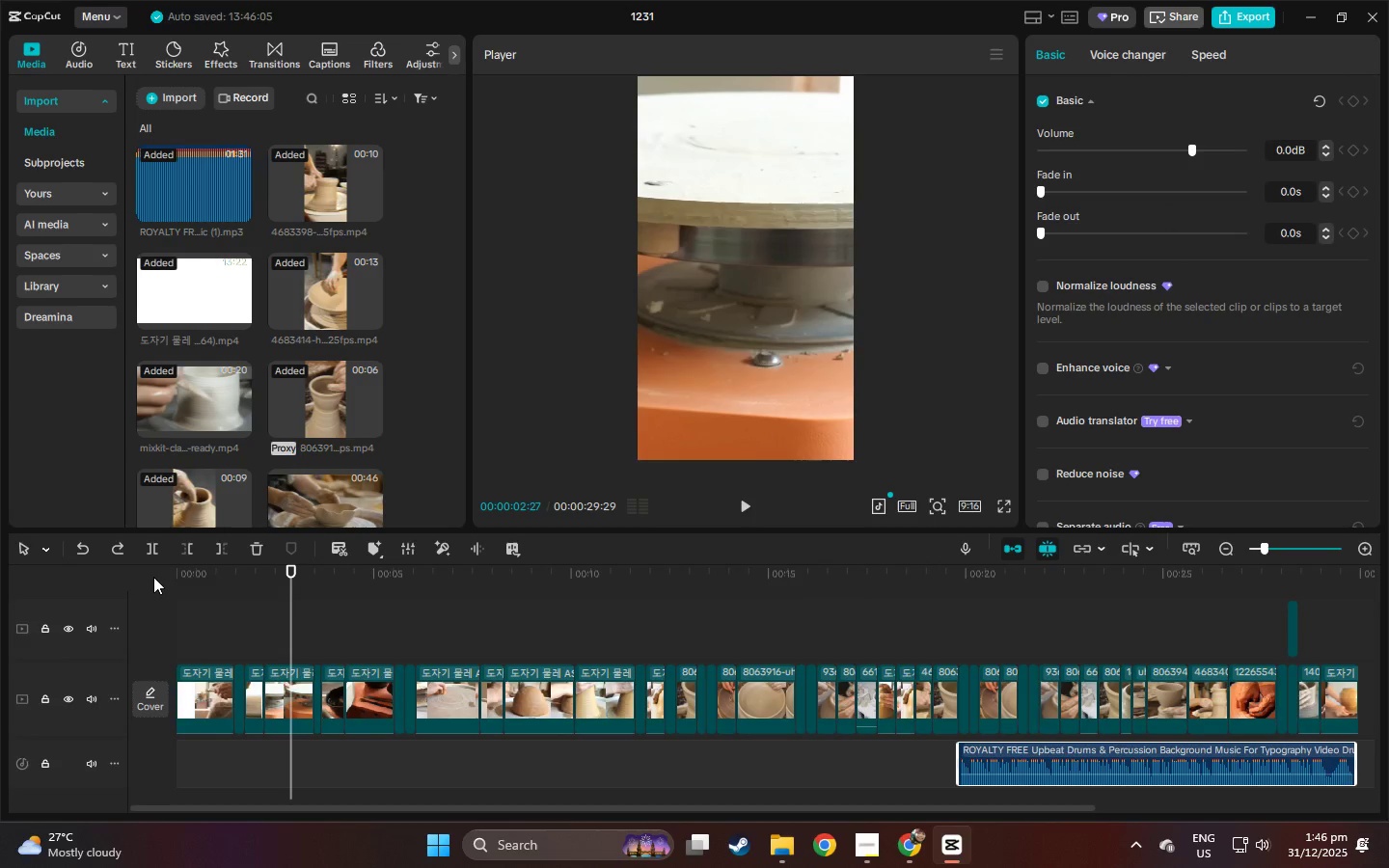 
key(Control+Z)
 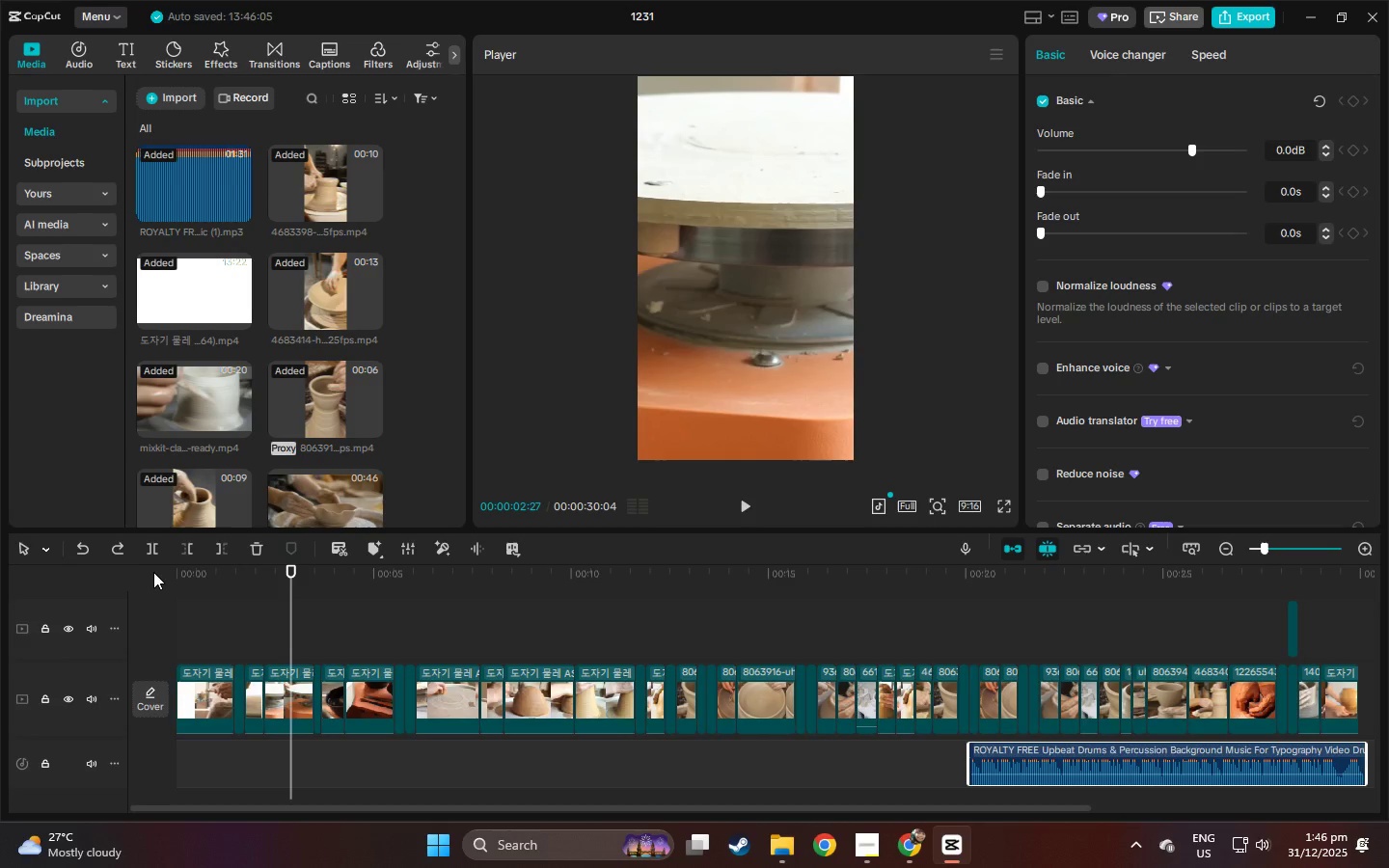 
key(Control+Z)
 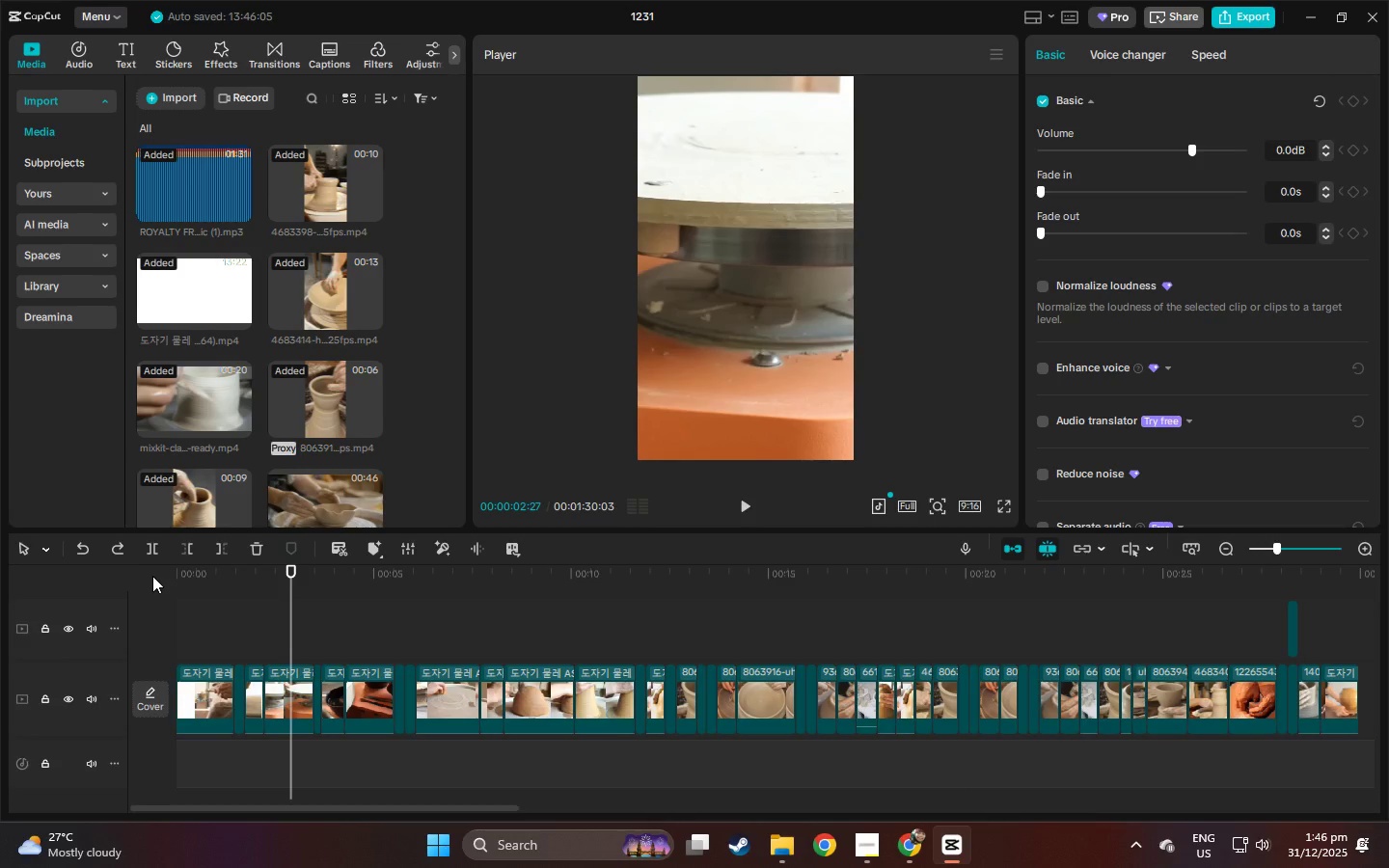 
key(Control+Z)
 